 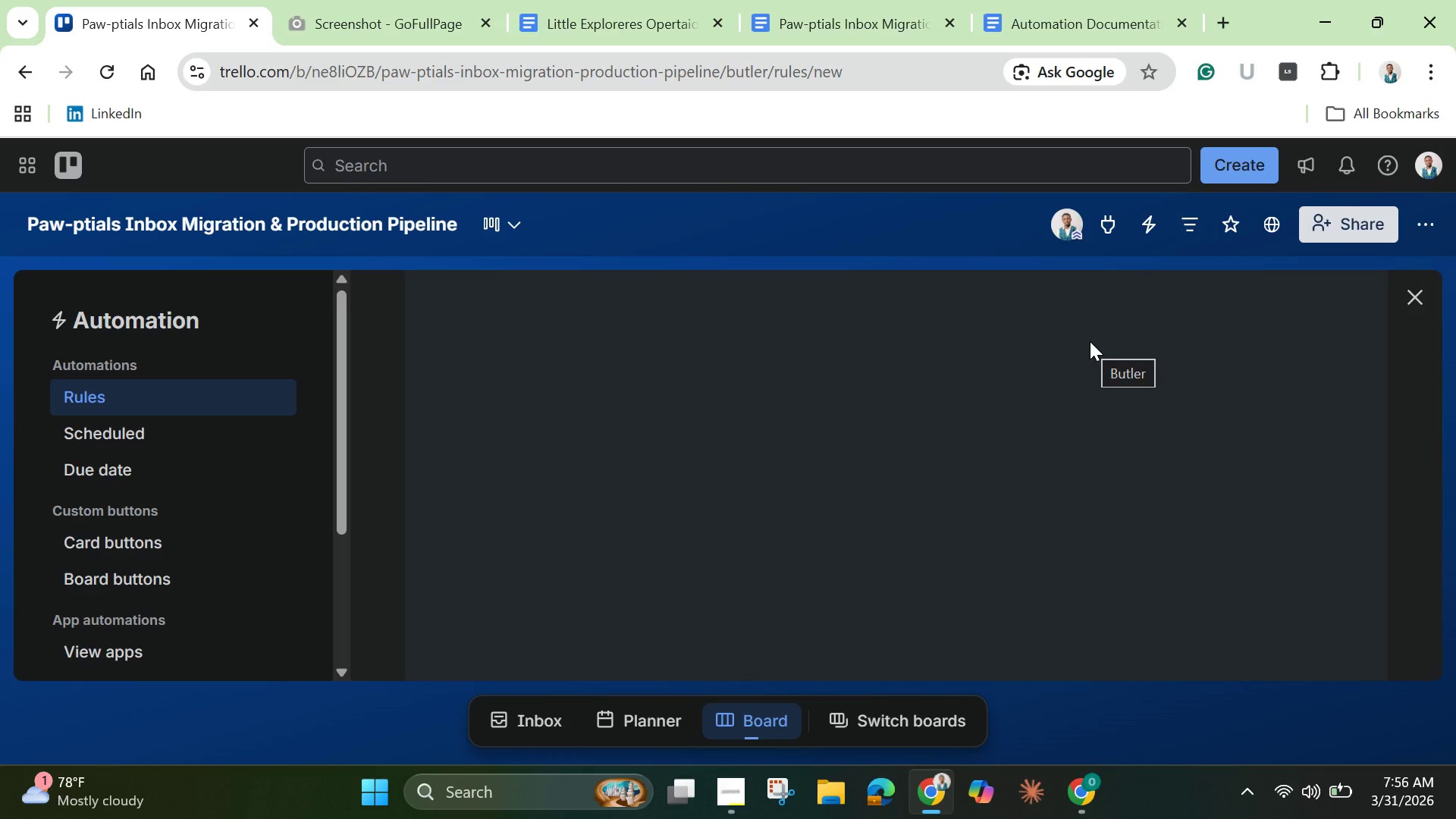 
left_click([995, 610])
 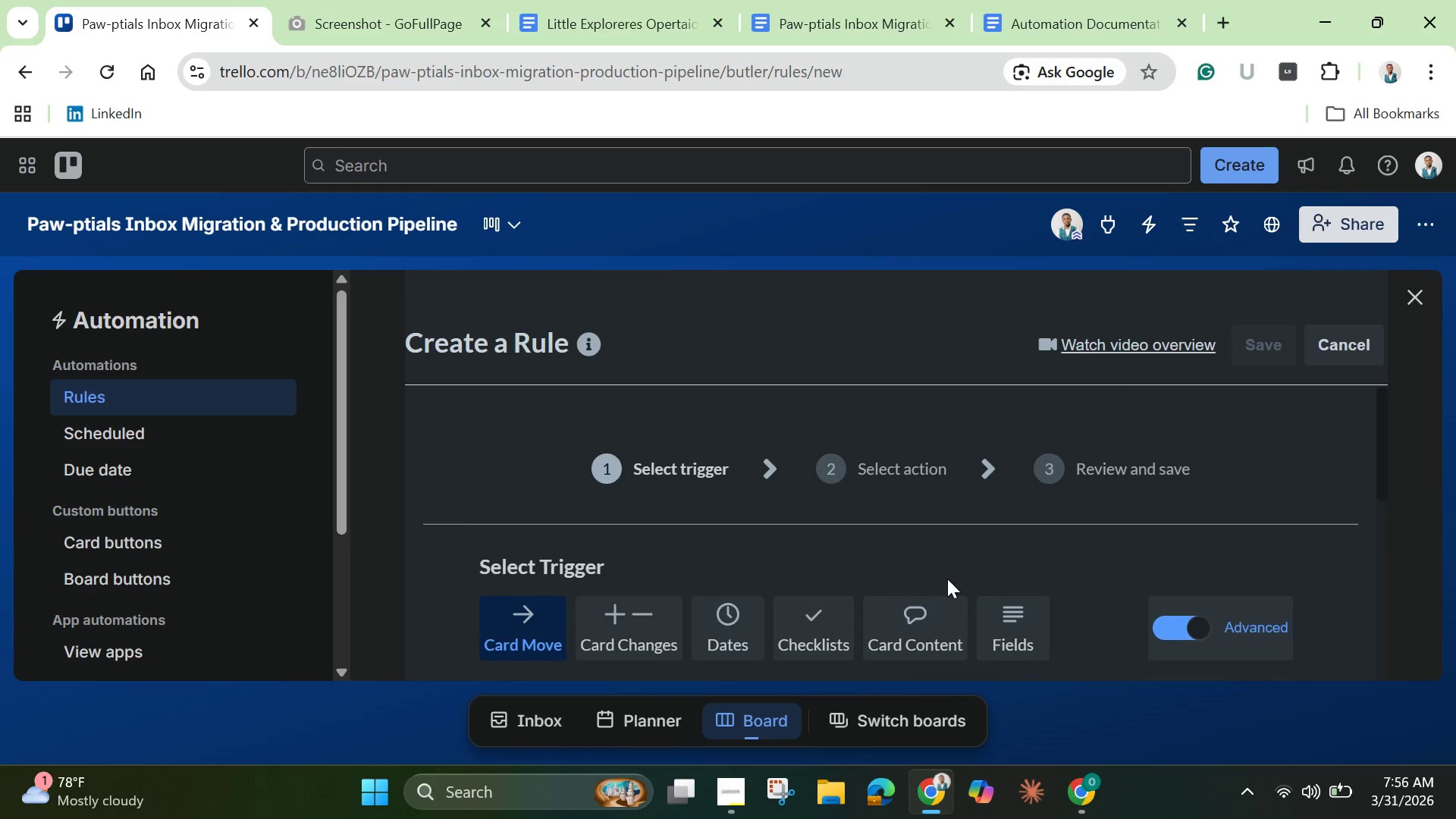 
scroll: coordinate [947, 579], scroll_direction: none, amount: 0.0
 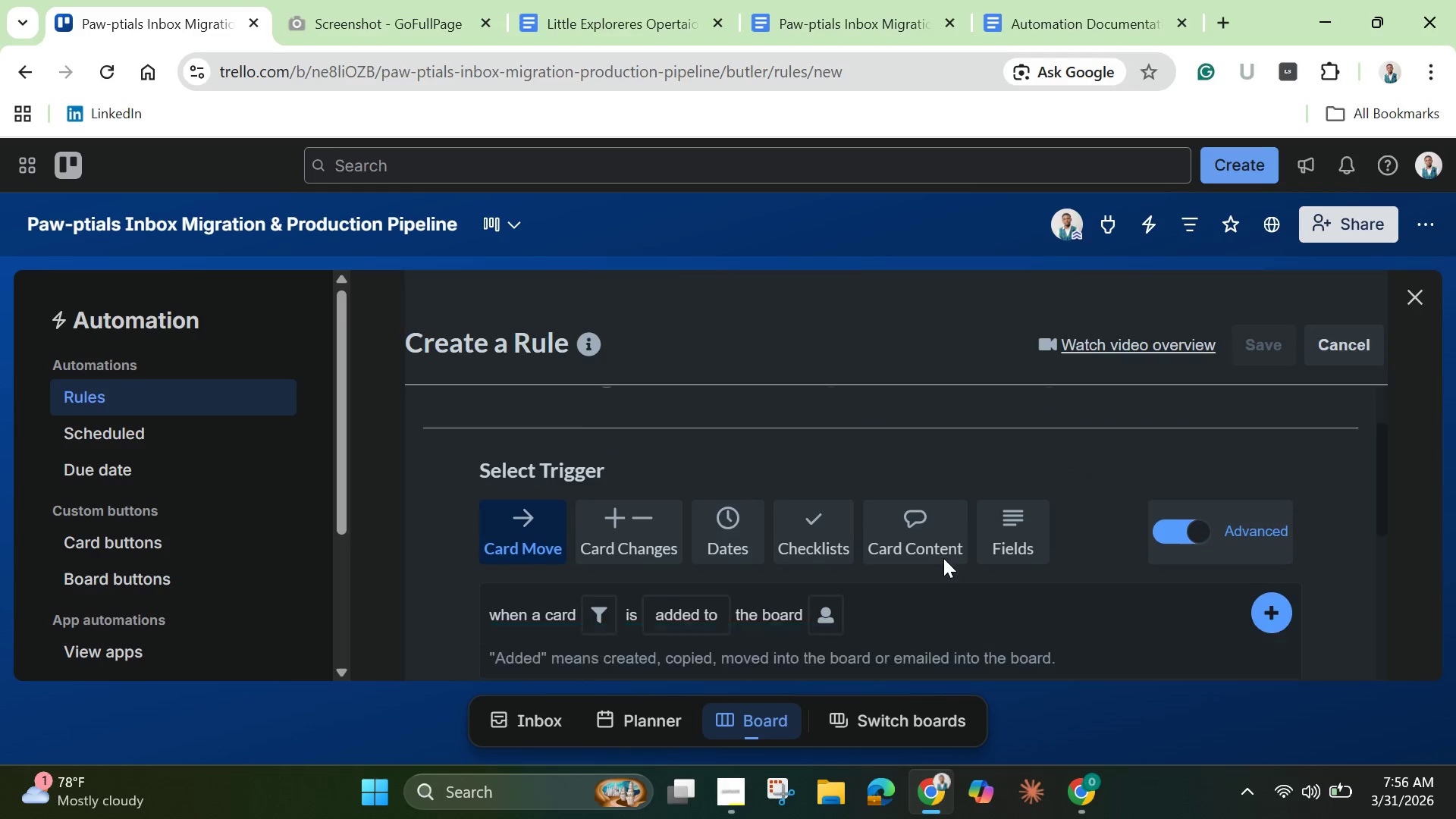 
scroll: coordinate [943, 558], scroll_direction: down, amount: 2.0
 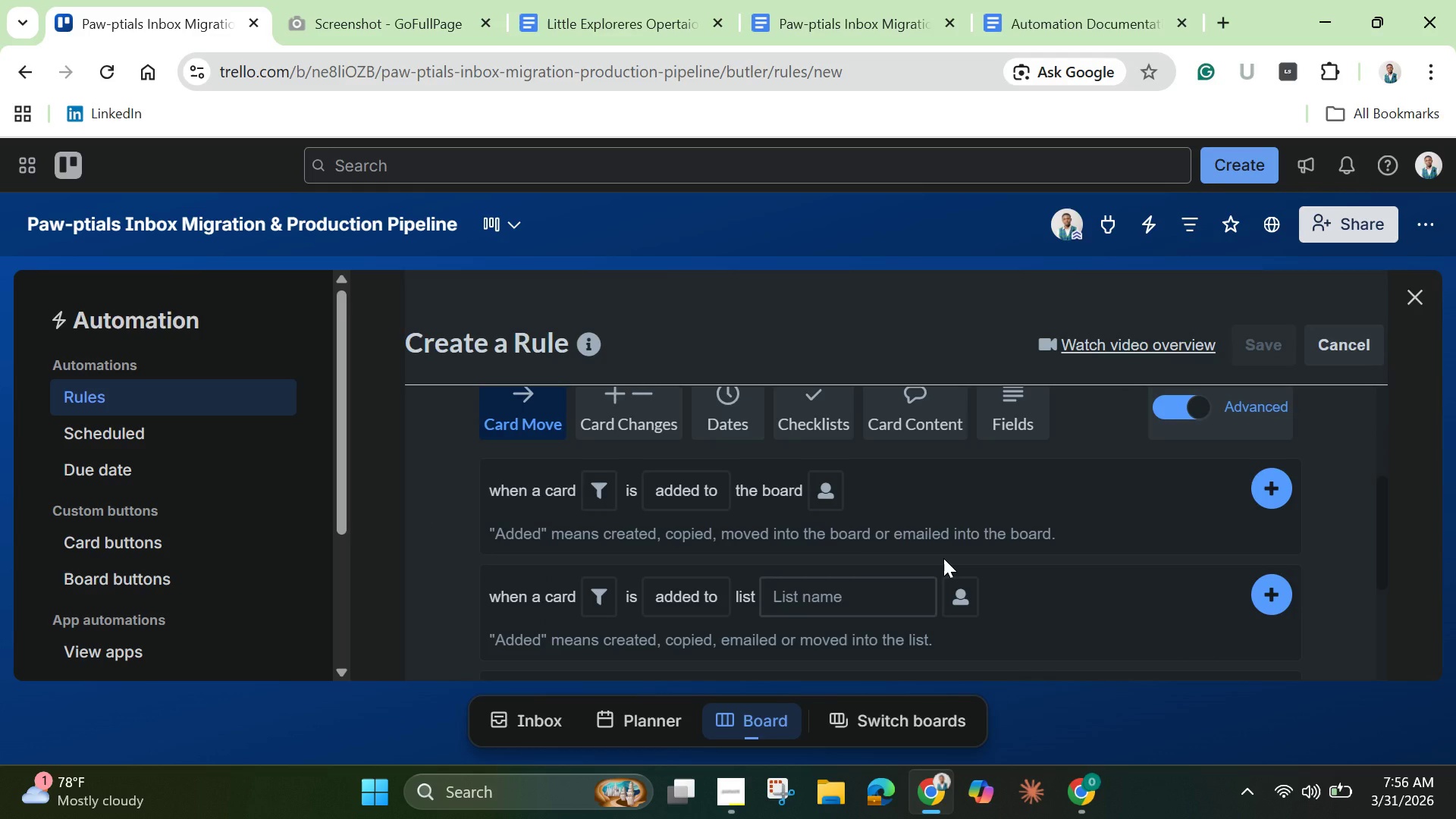 
wait(9.48)
 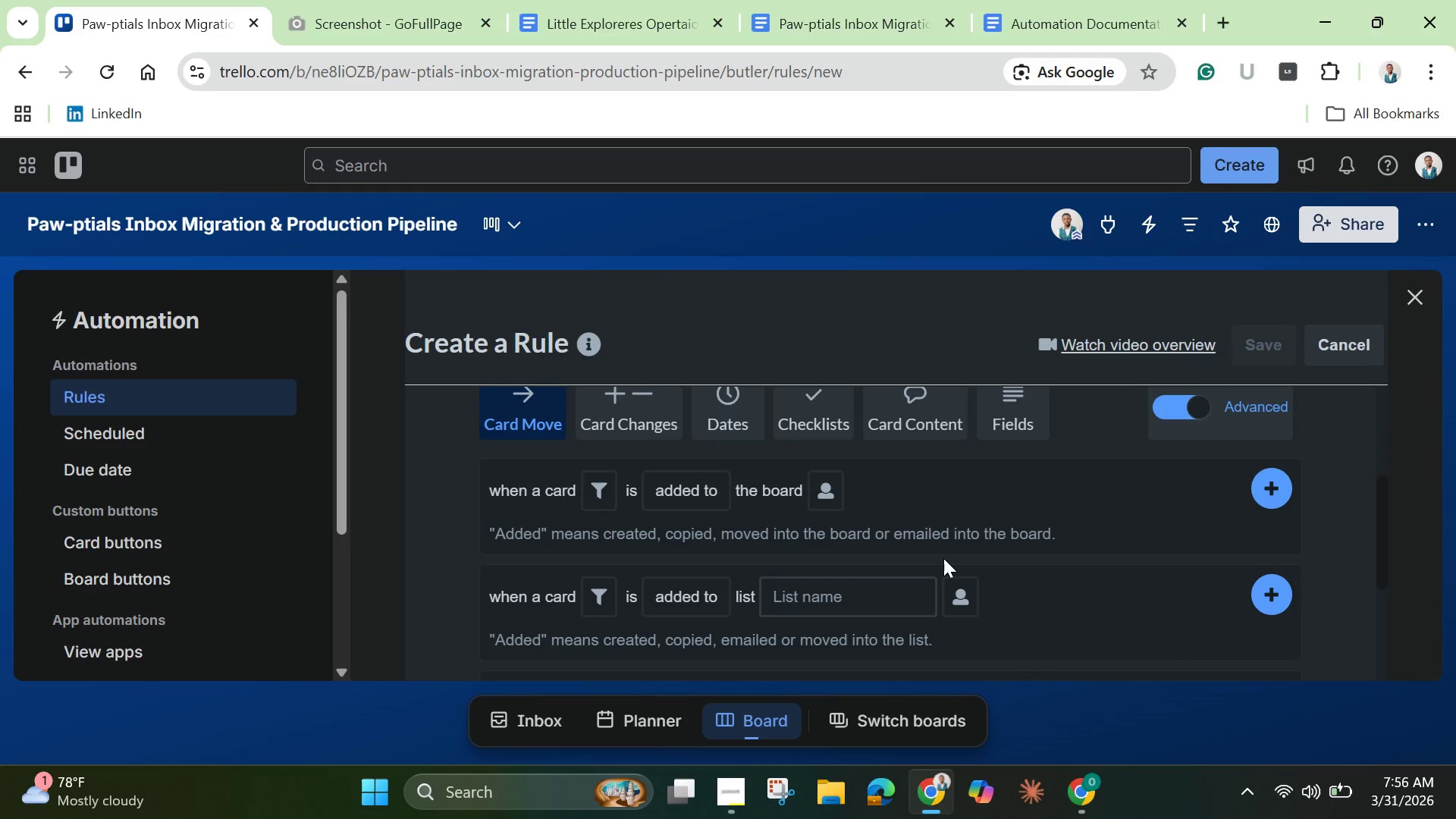 
left_click([839, 598])
 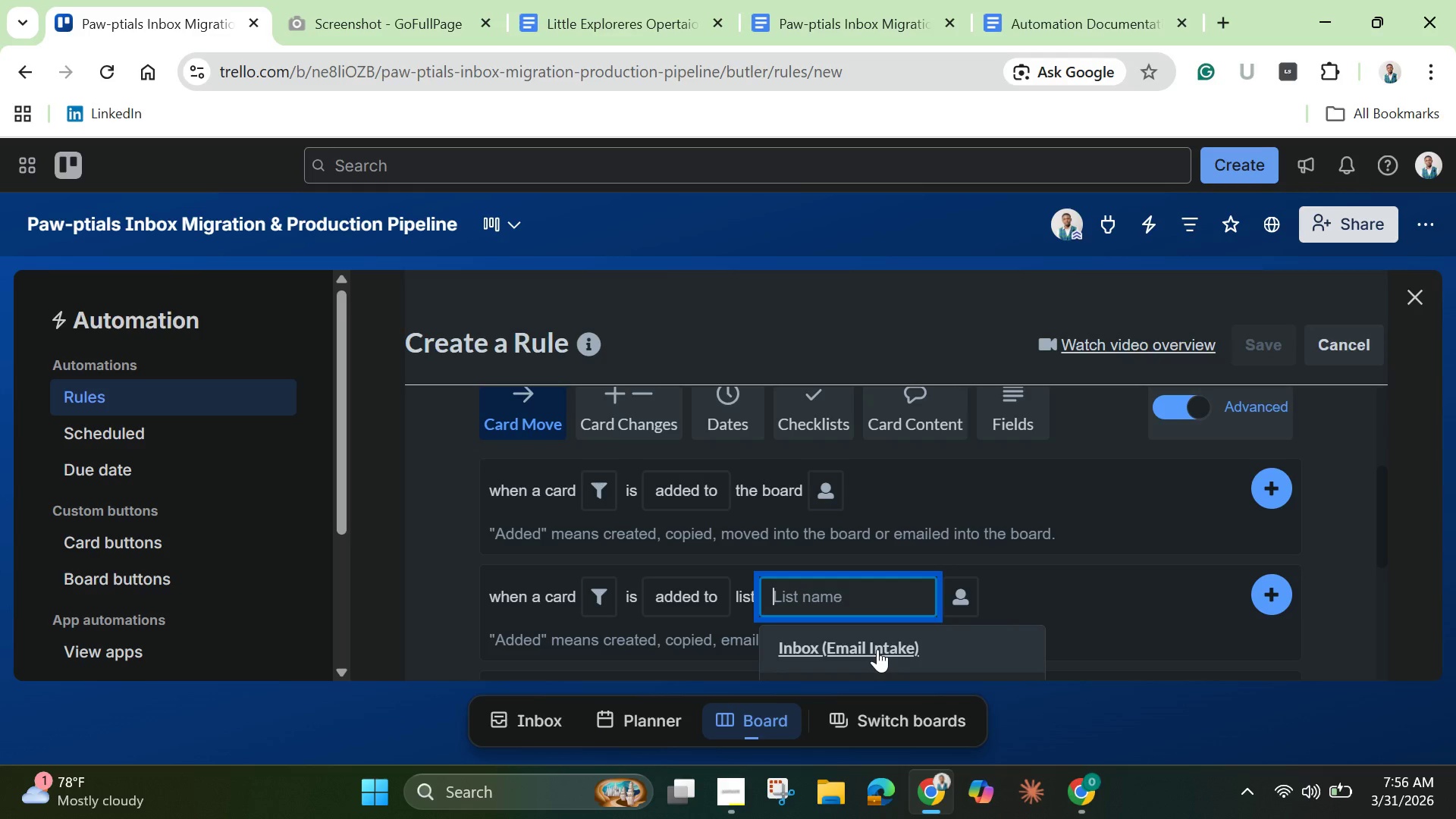 
left_click([877, 649])
 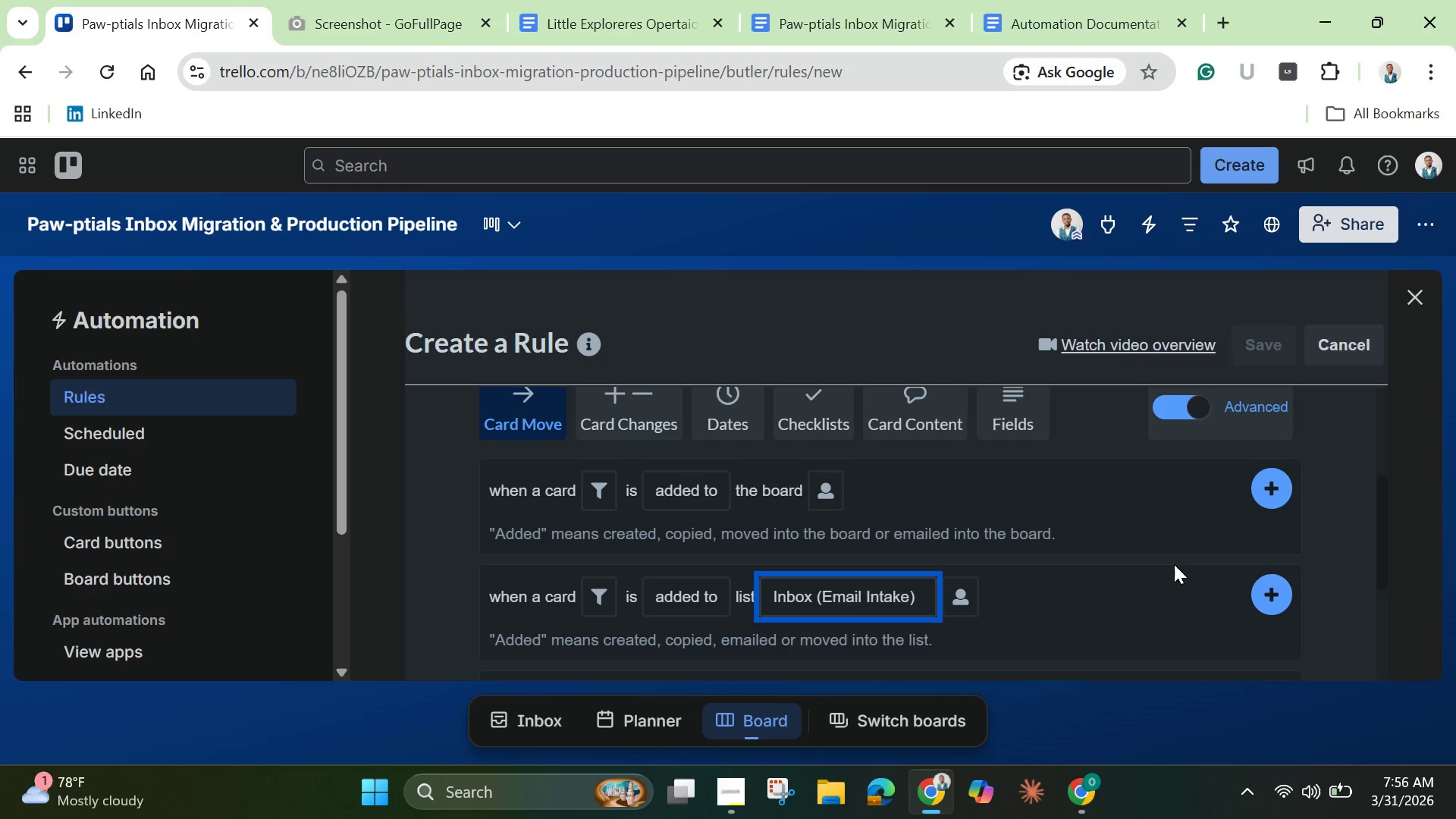 
wait(5.27)
 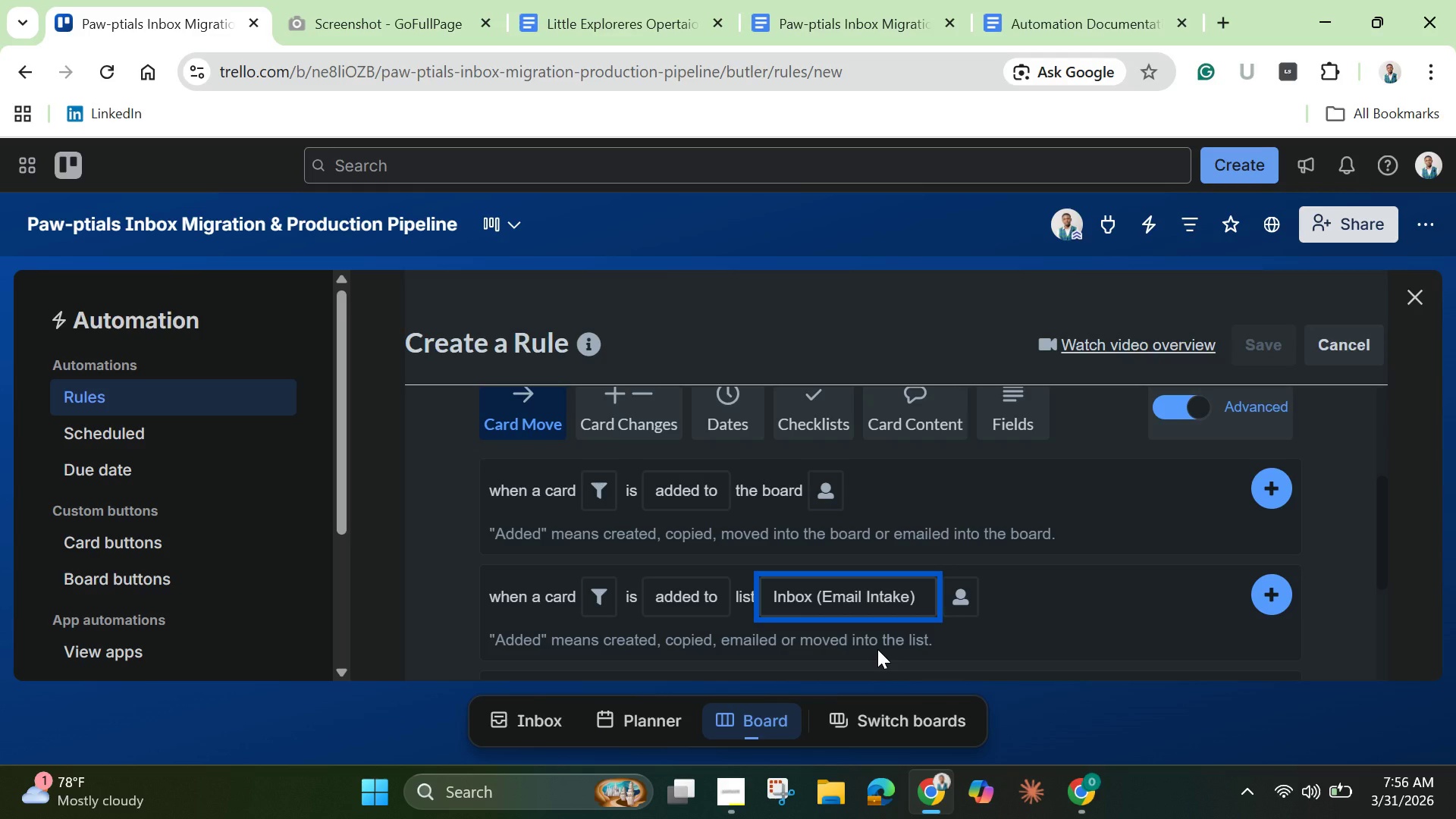 
left_click([1283, 595])
 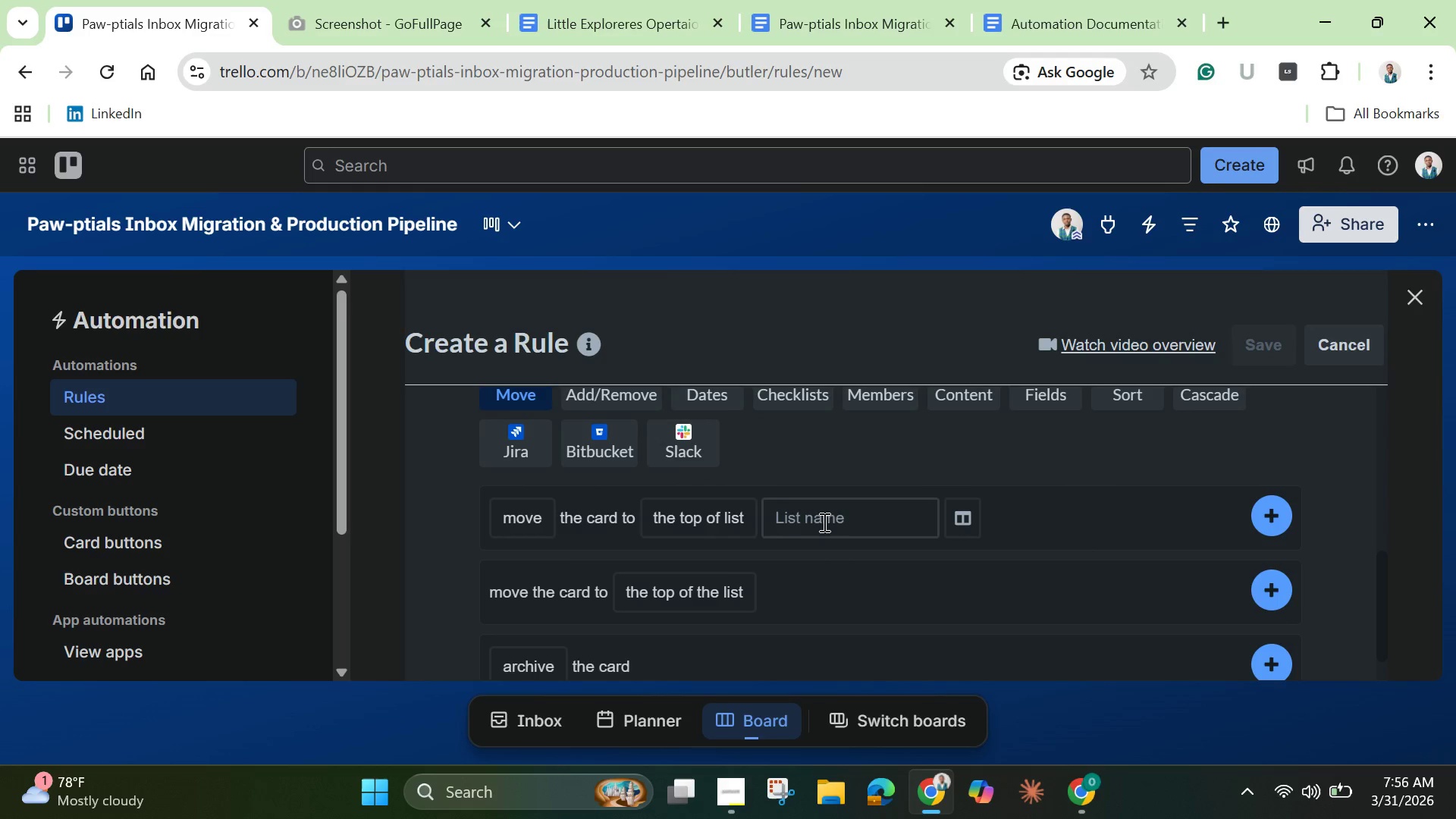 
wait(5.78)
 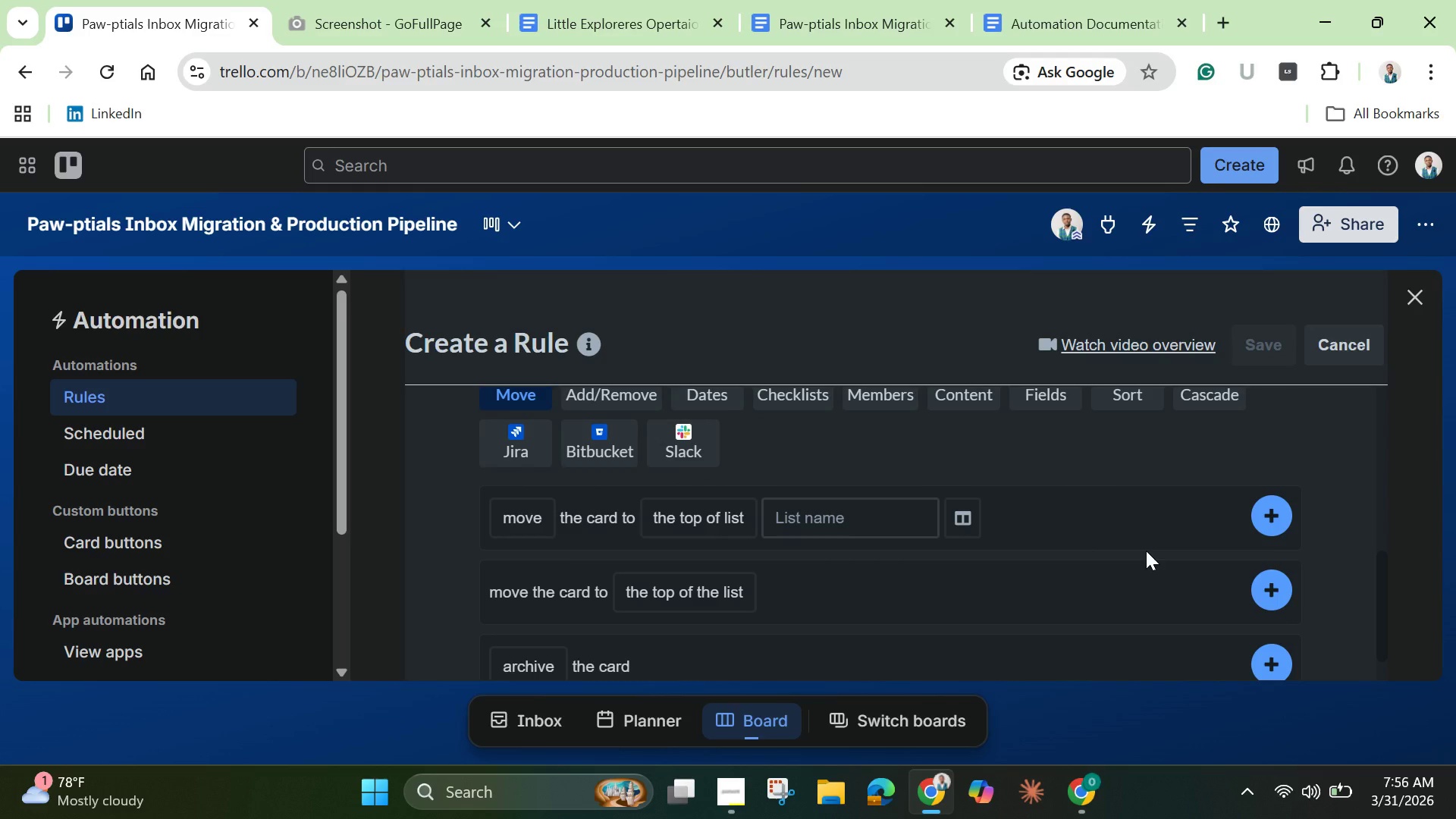 
left_click([851, 533])
 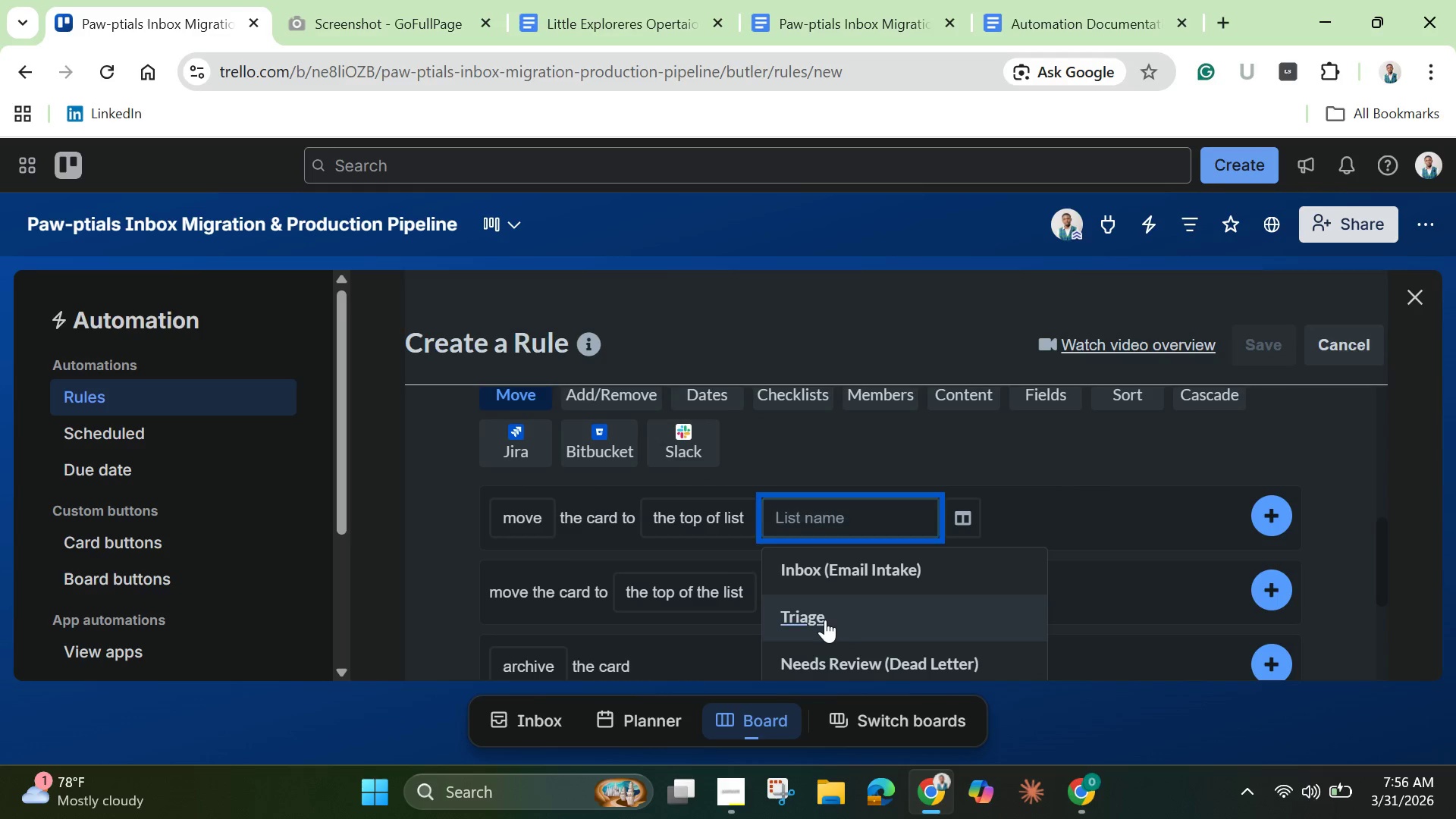 
left_click([825, 620])
 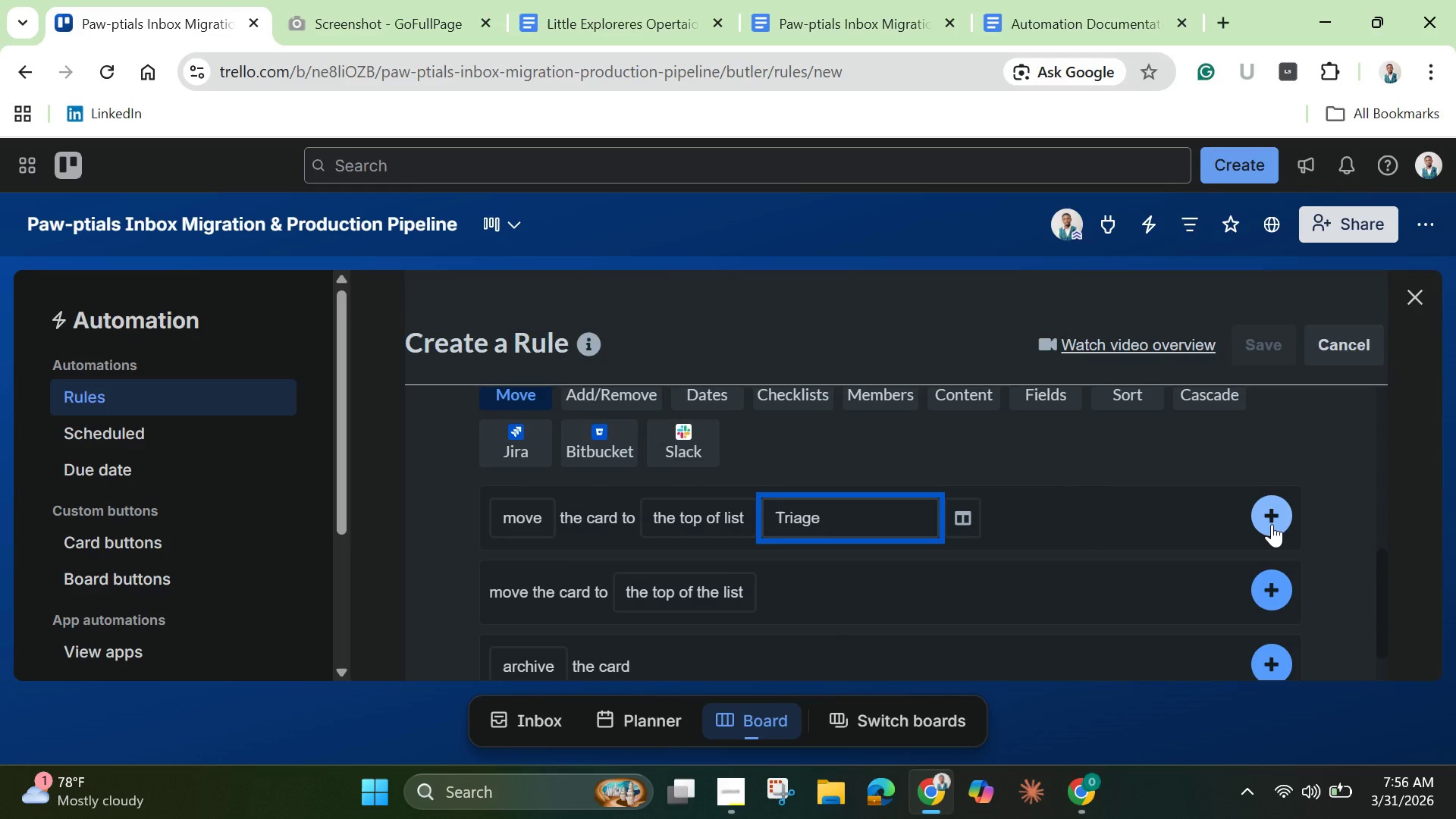 
wait(7.28)
 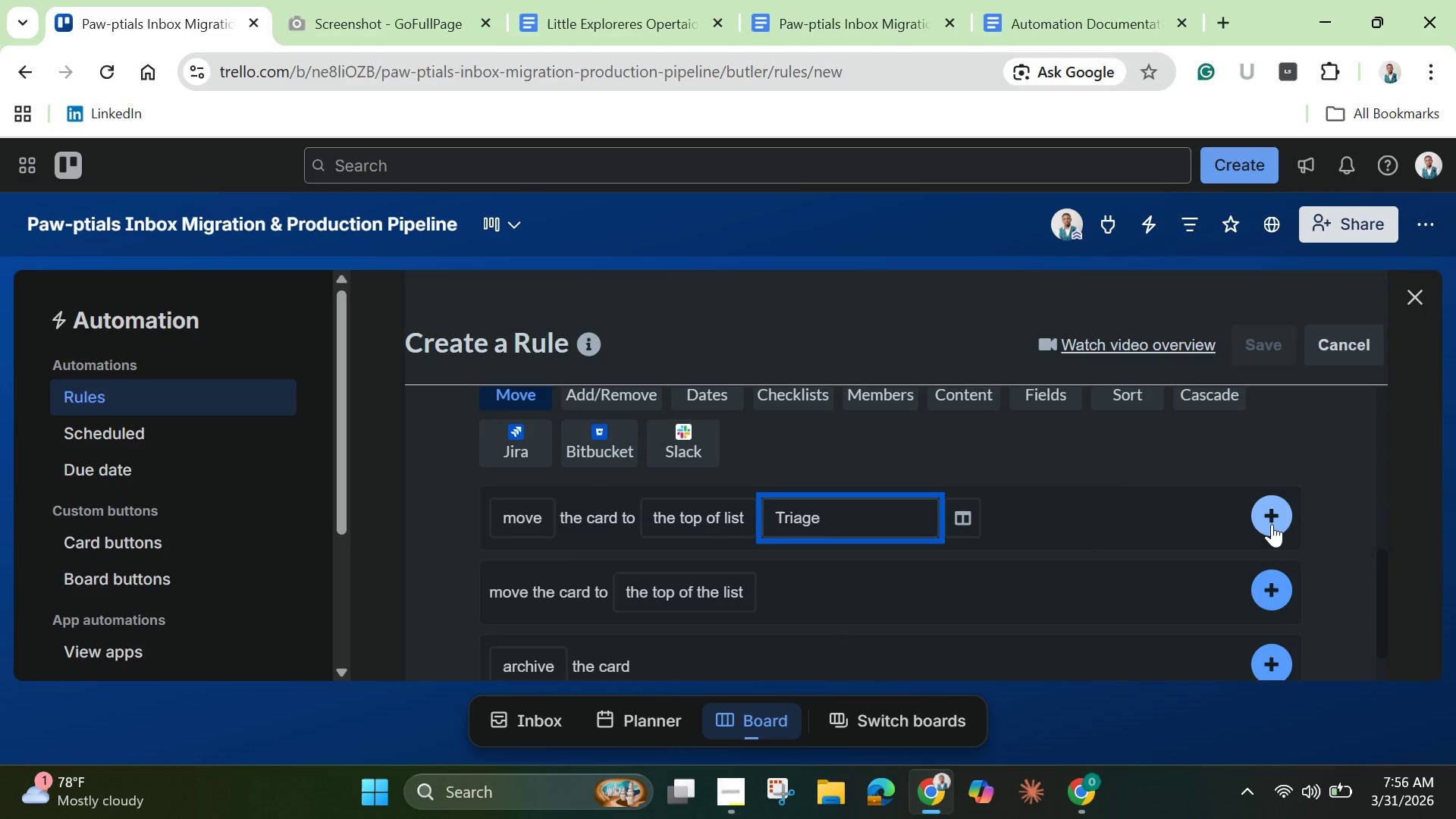 
left_click([1272, 524])
 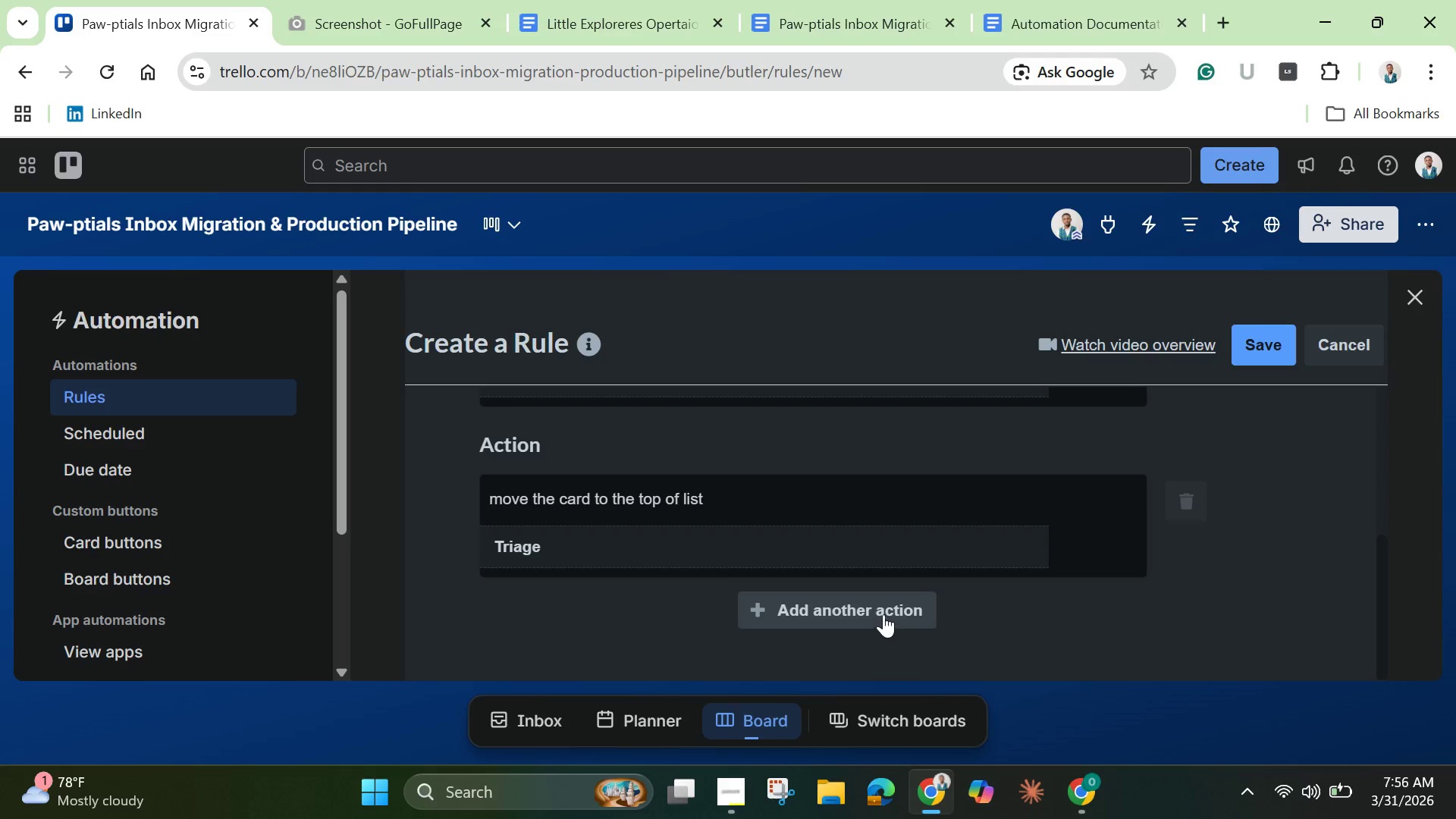 
left_click([883, 614])
 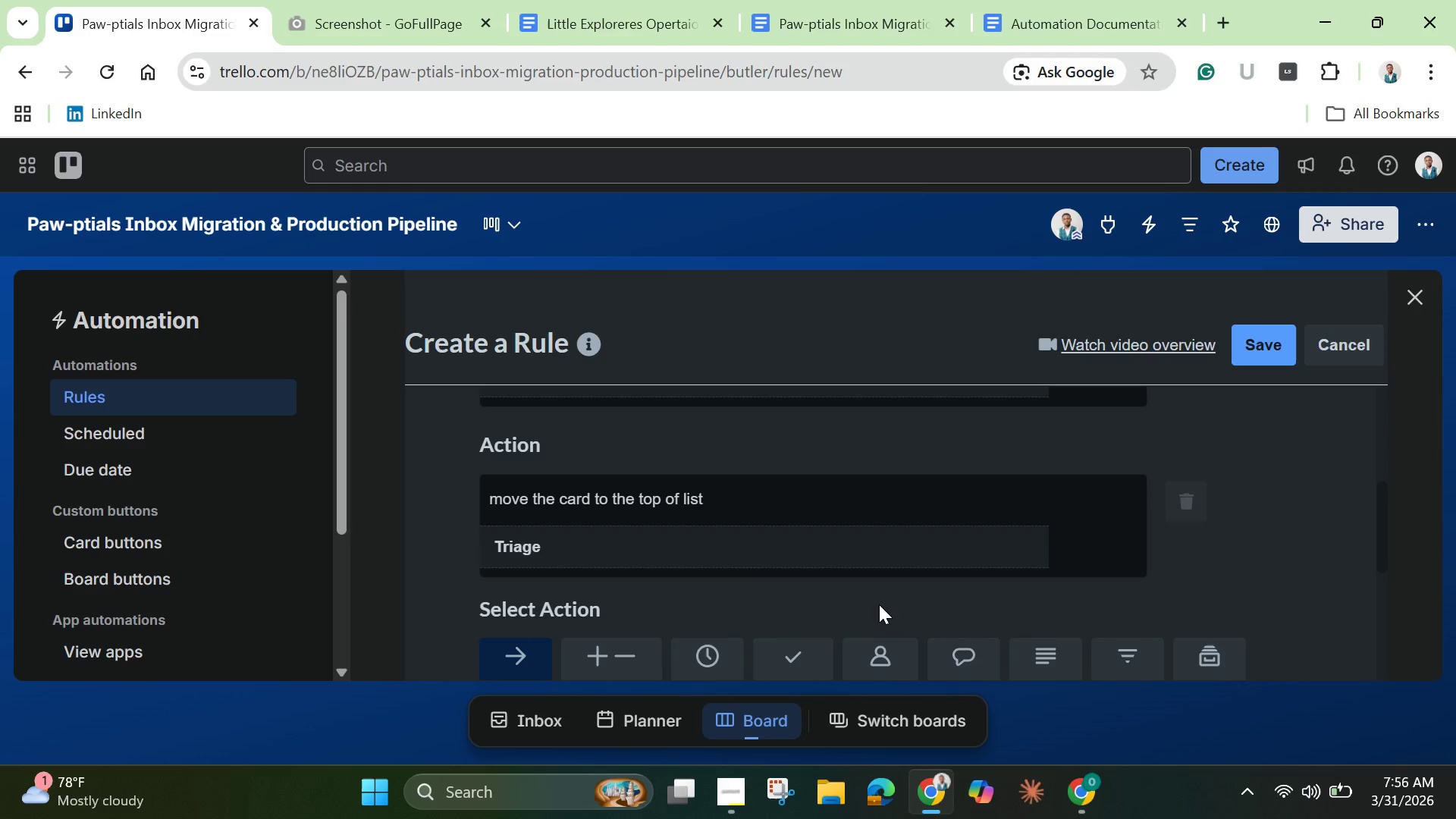 
wait(5.94)
 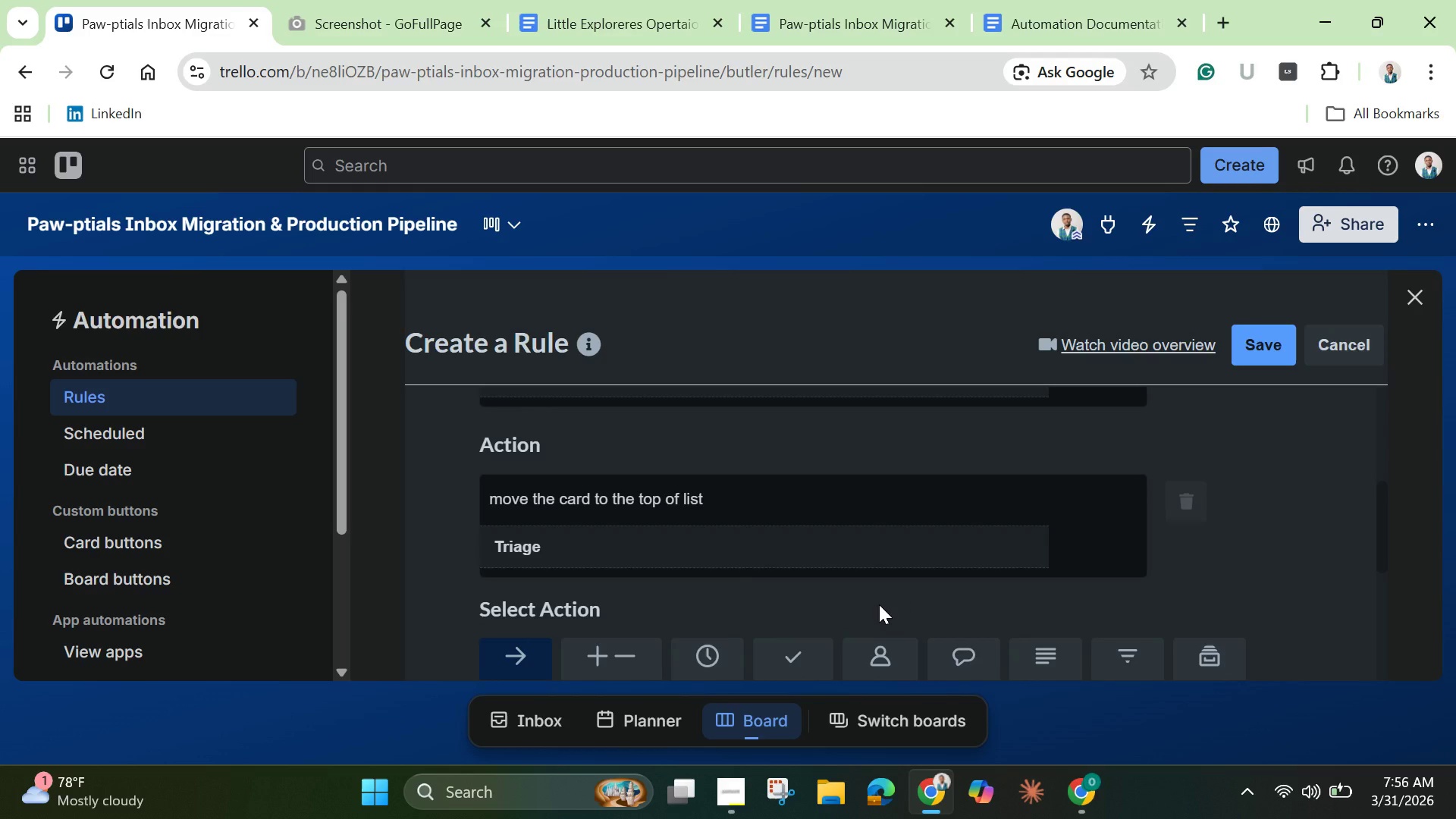 
scroll: coordinate [868, 599], scroll_direction: down, amount: 1.0
 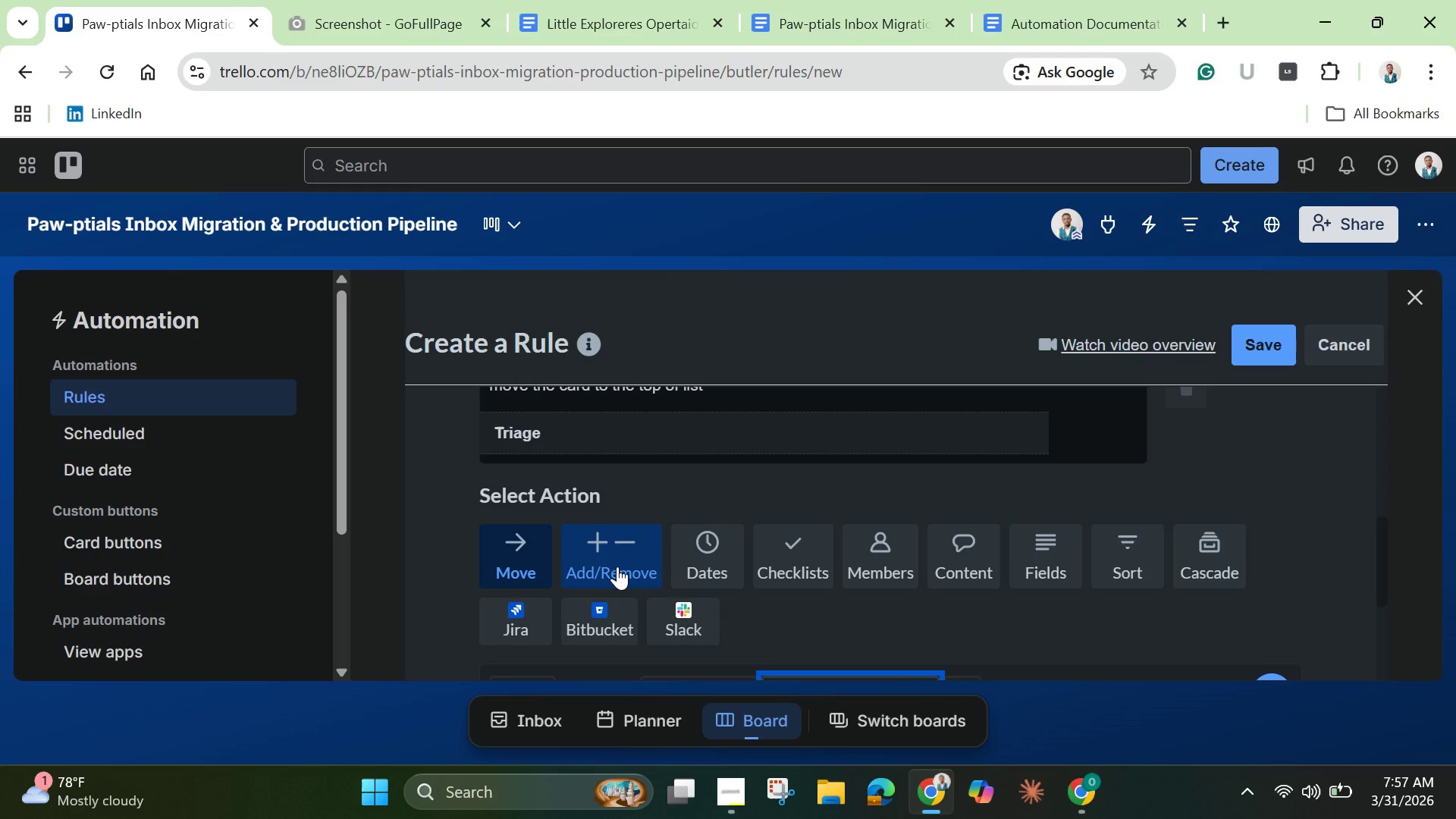 
left_click([617, 566])
 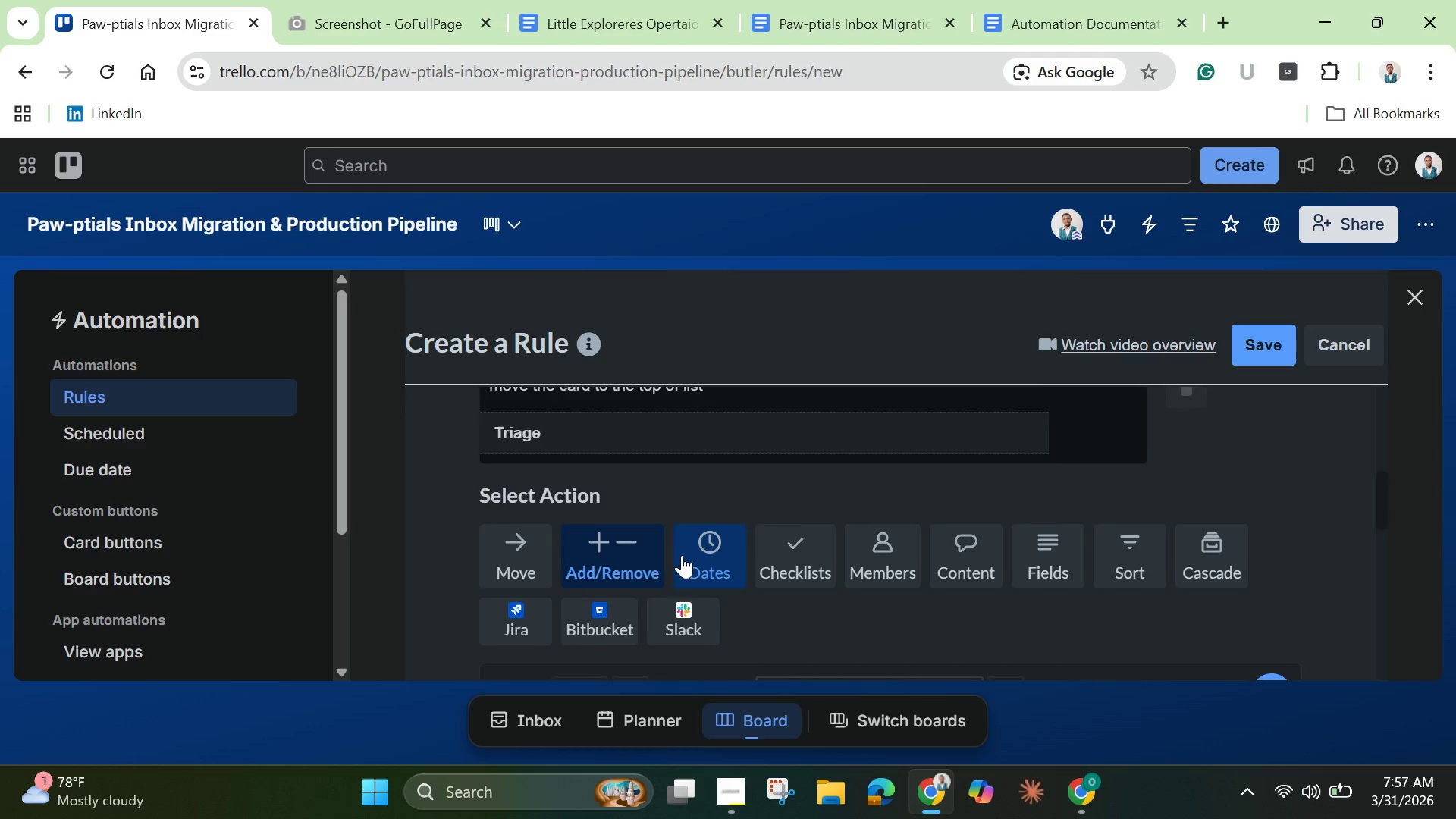 
scroll: coordinate [683, 555], scroll_direction: down, amount: 3.0
 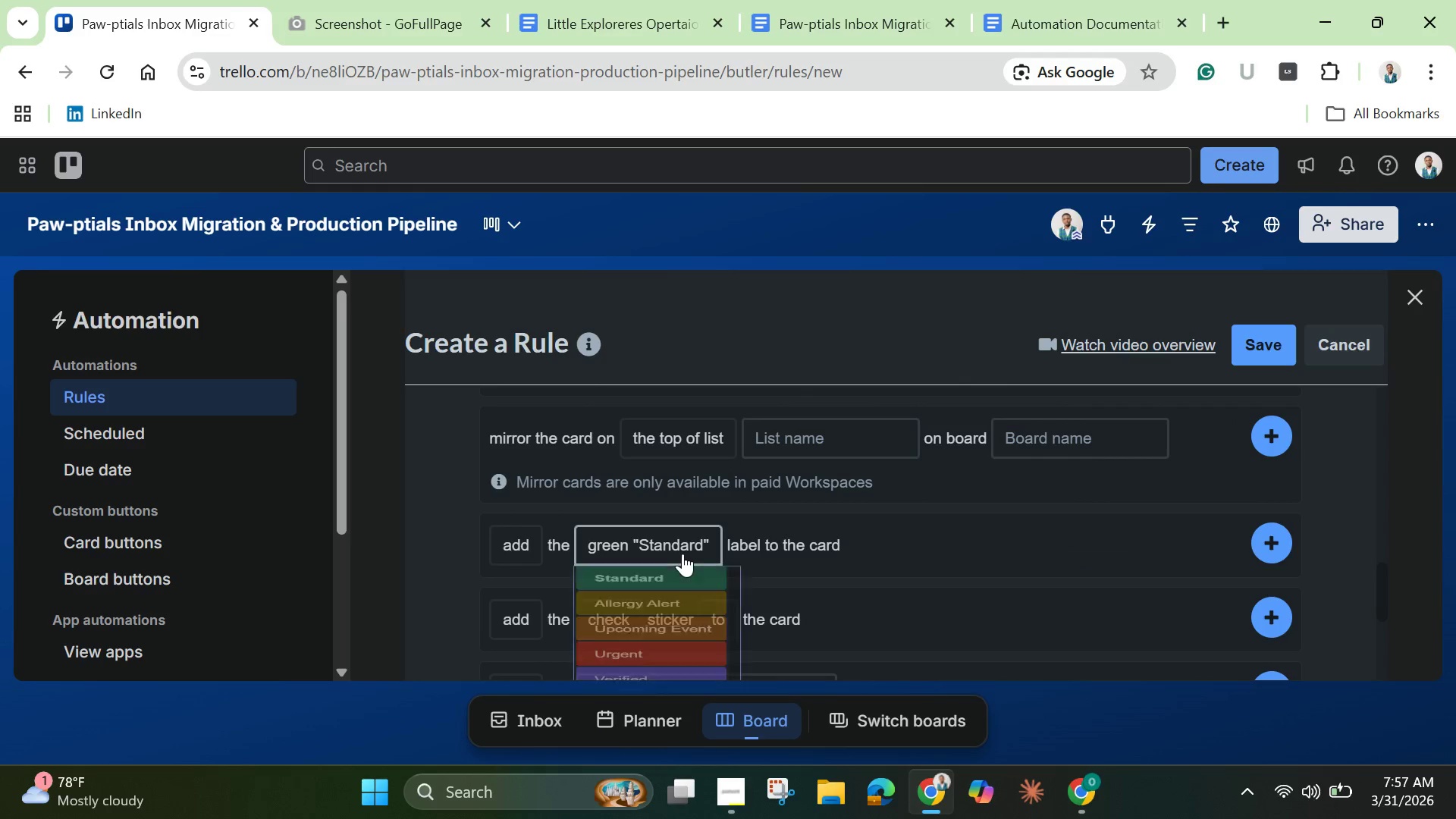 
mouse_move([855, 541])
 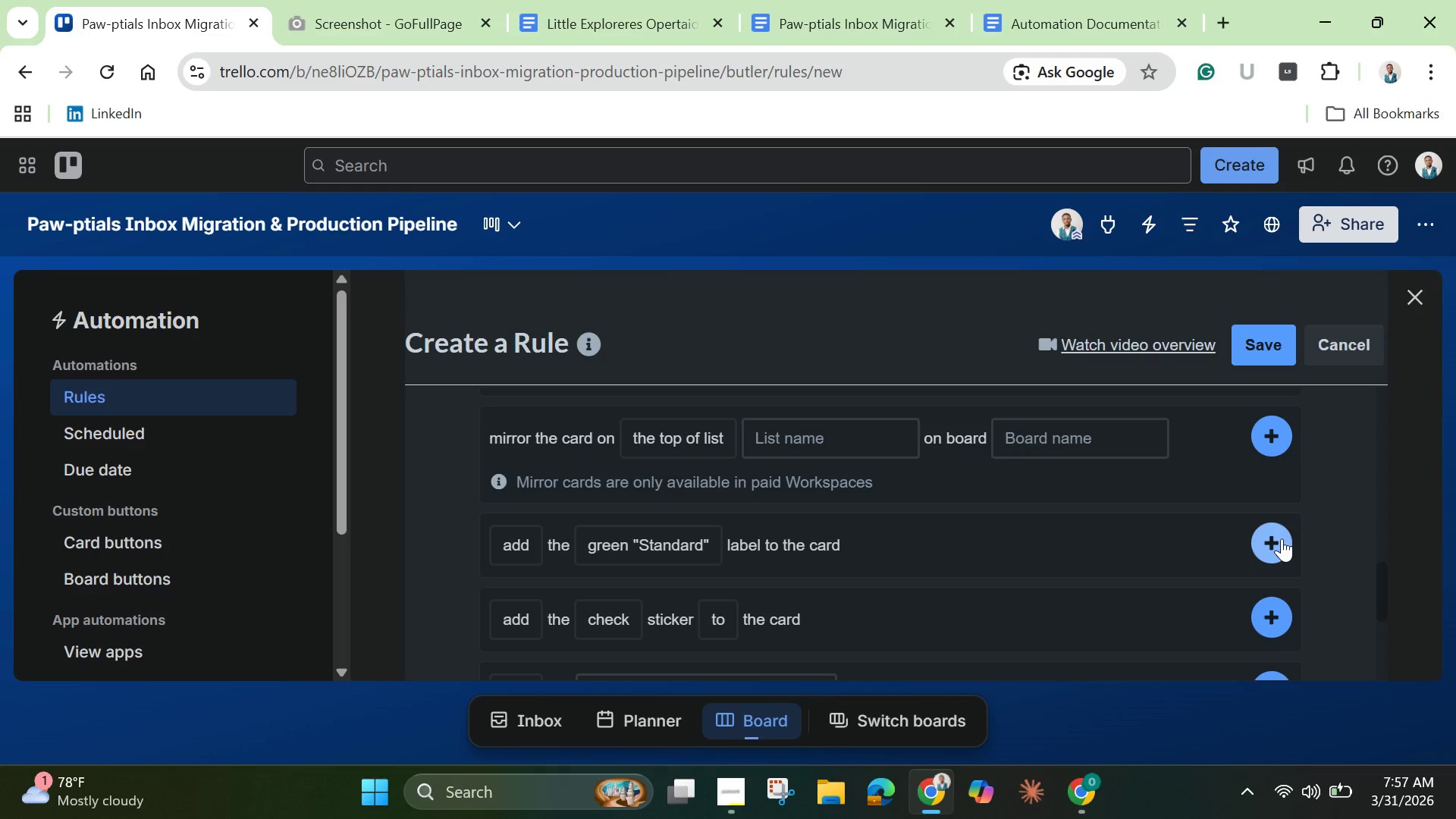 
left_click([1282, 538])
 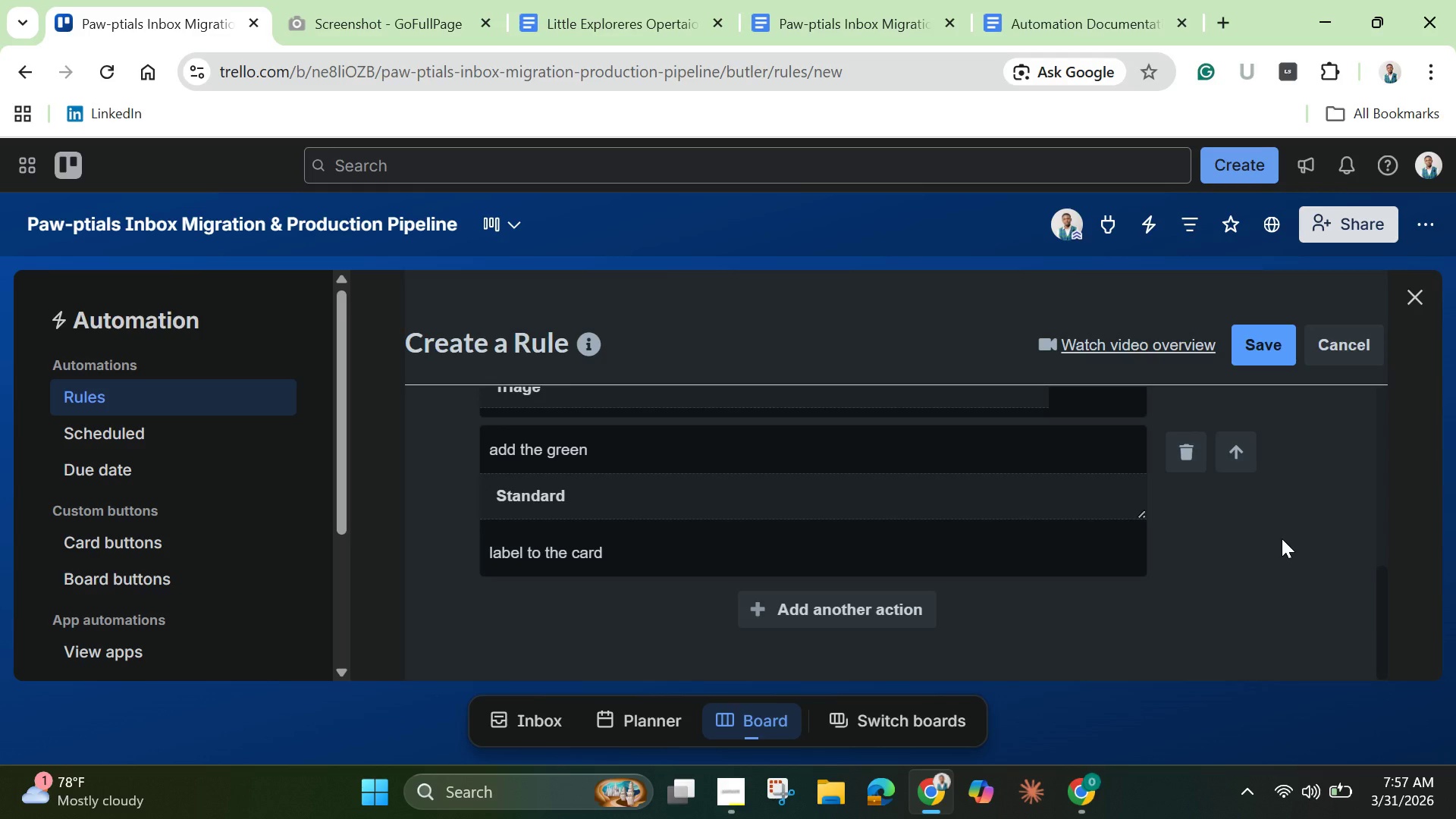 
wait(7.94)
 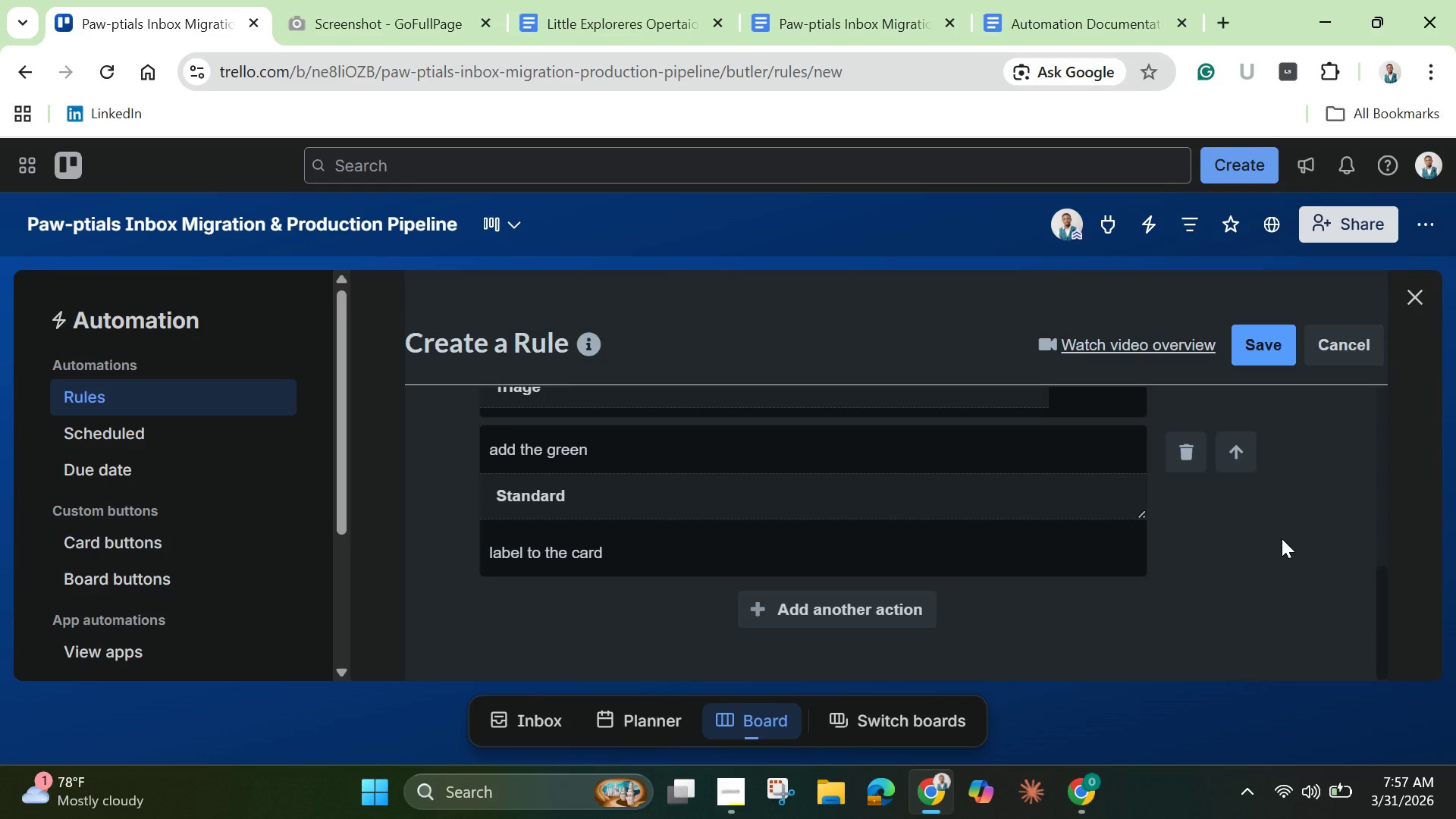 
left_click([1265, 340])
 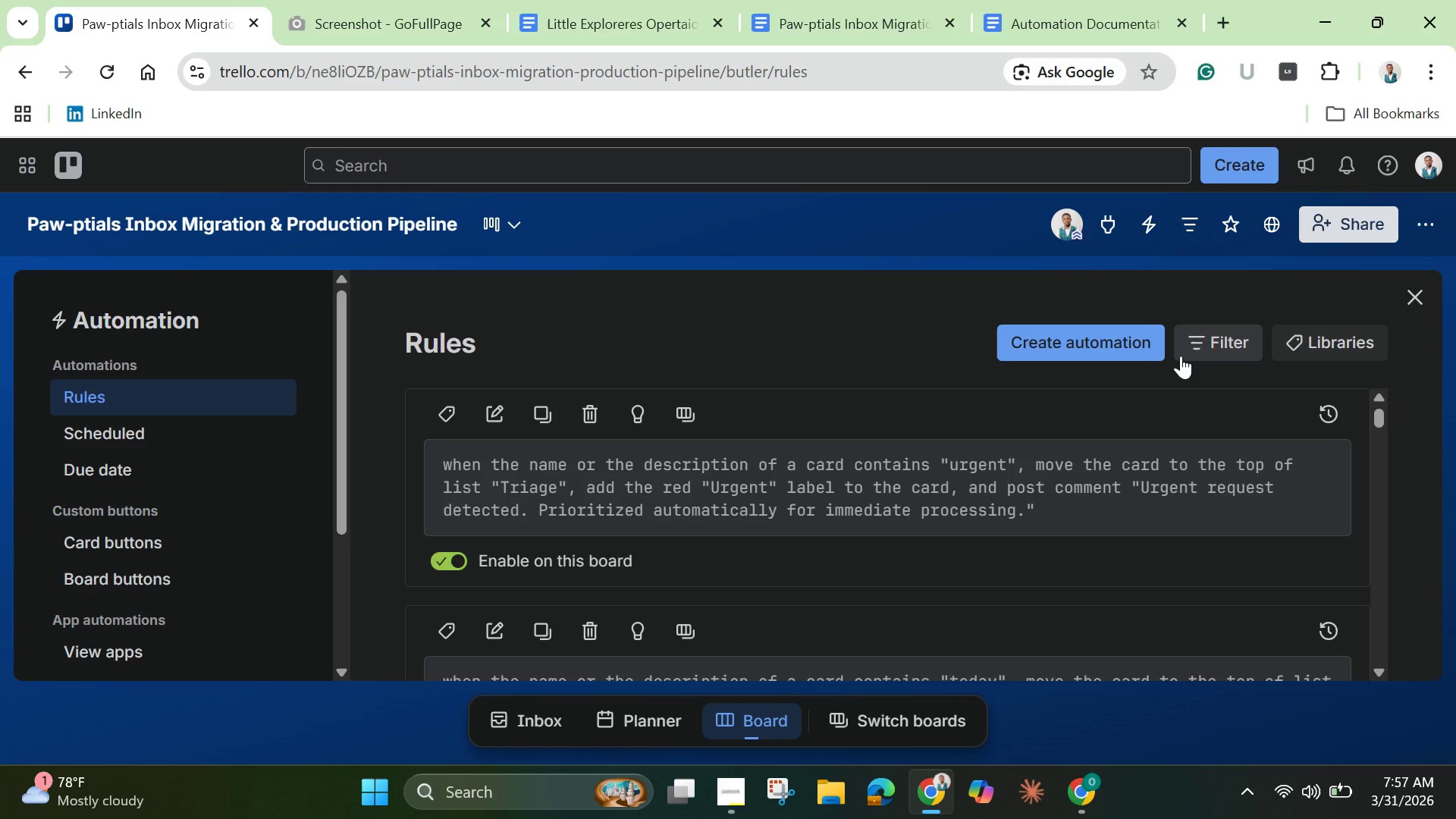 
wait(26.05)
 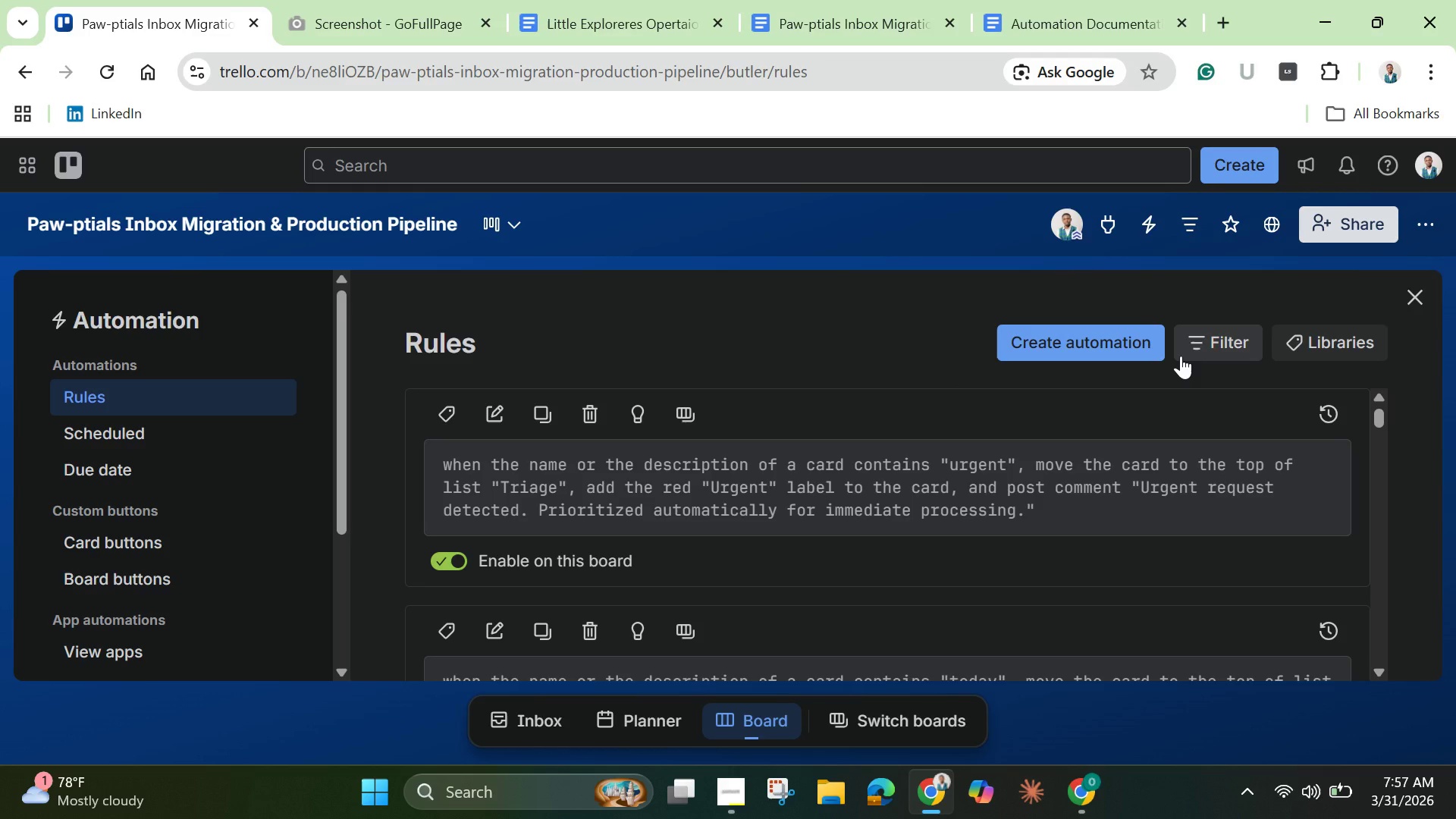 
left_click_drag(start_coordinate=[1382, 422], to_coordinate=[1389, 430])
 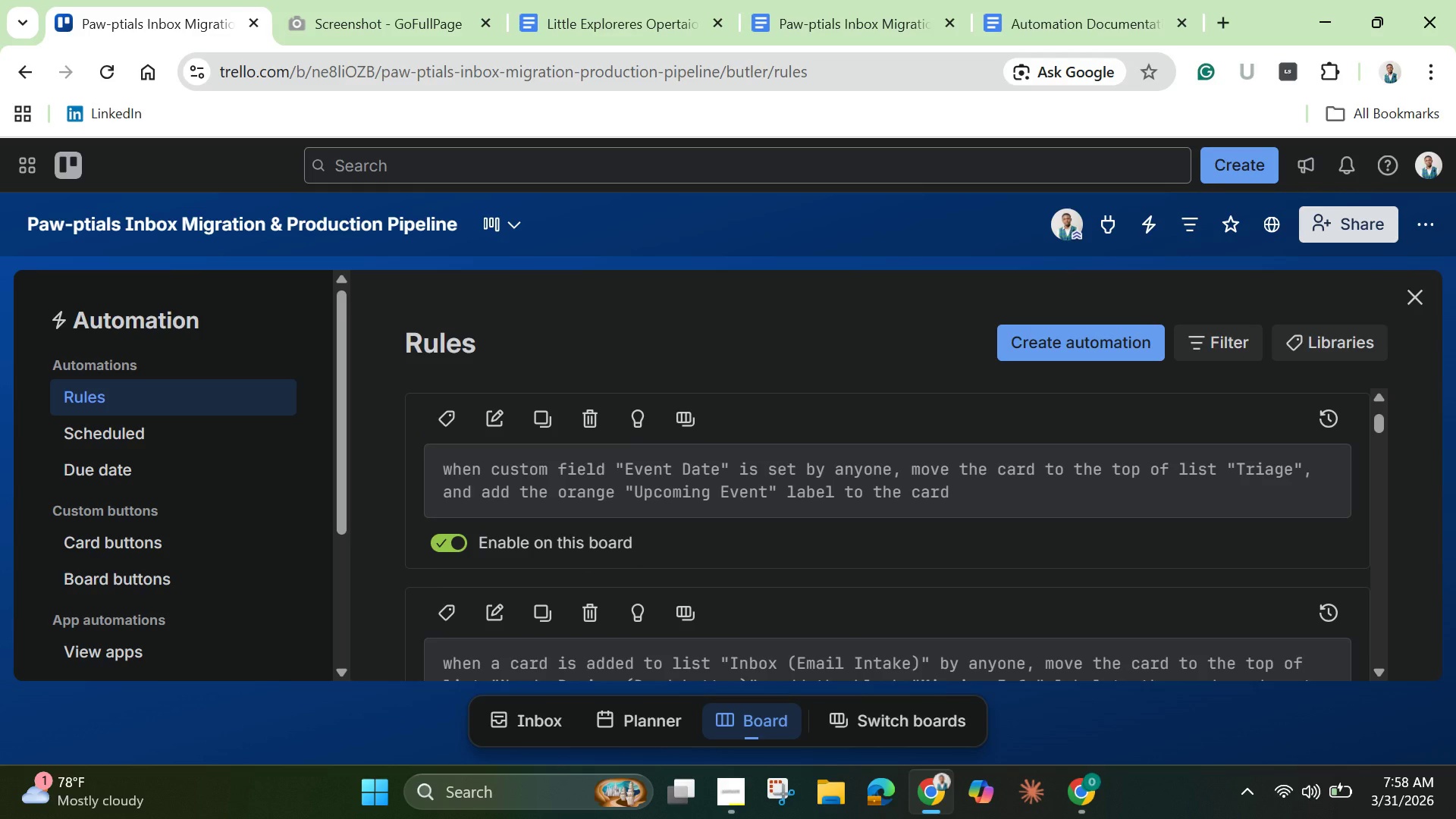 
wait(39.28)
 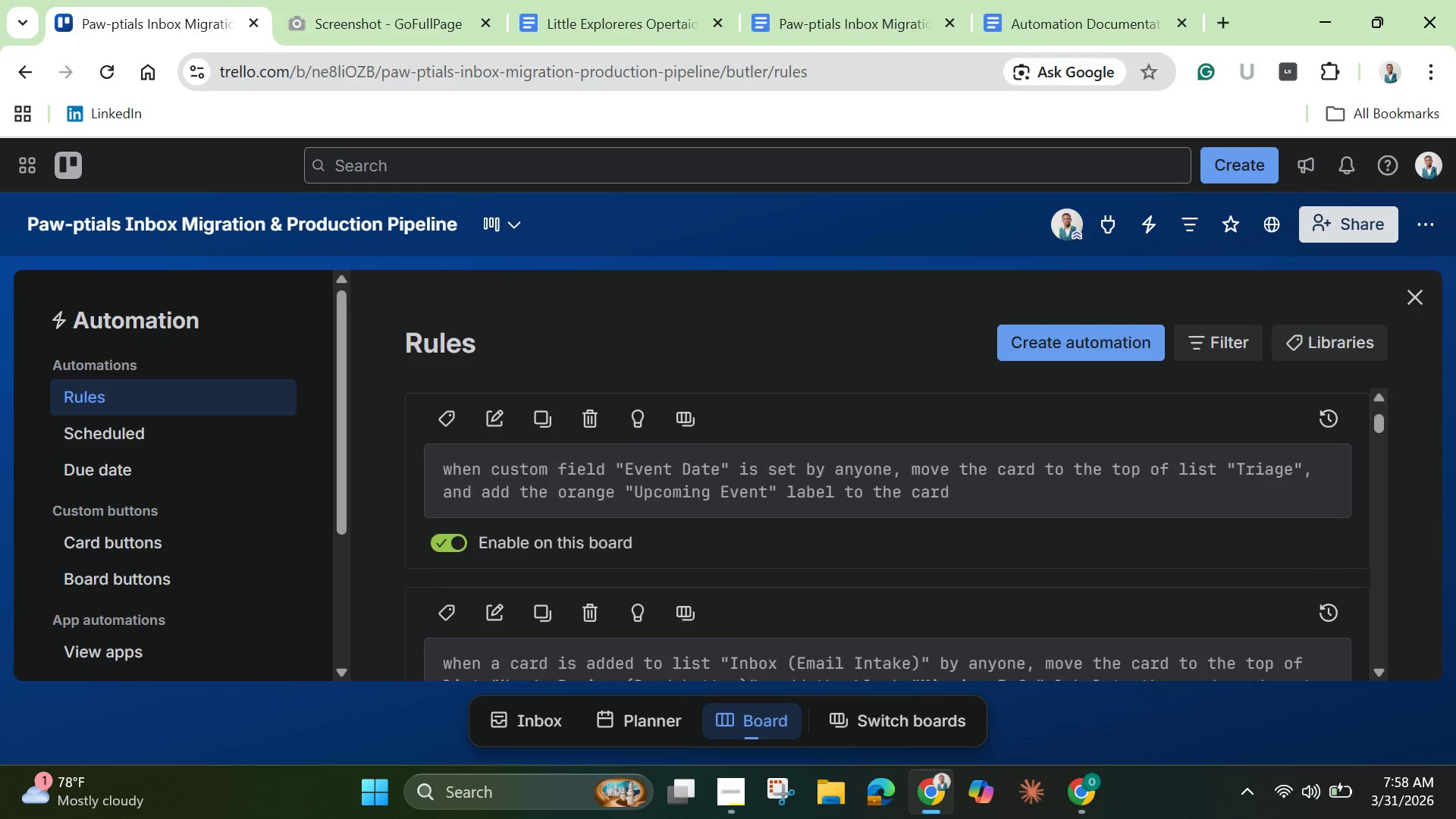 
left_click([770, 652])
 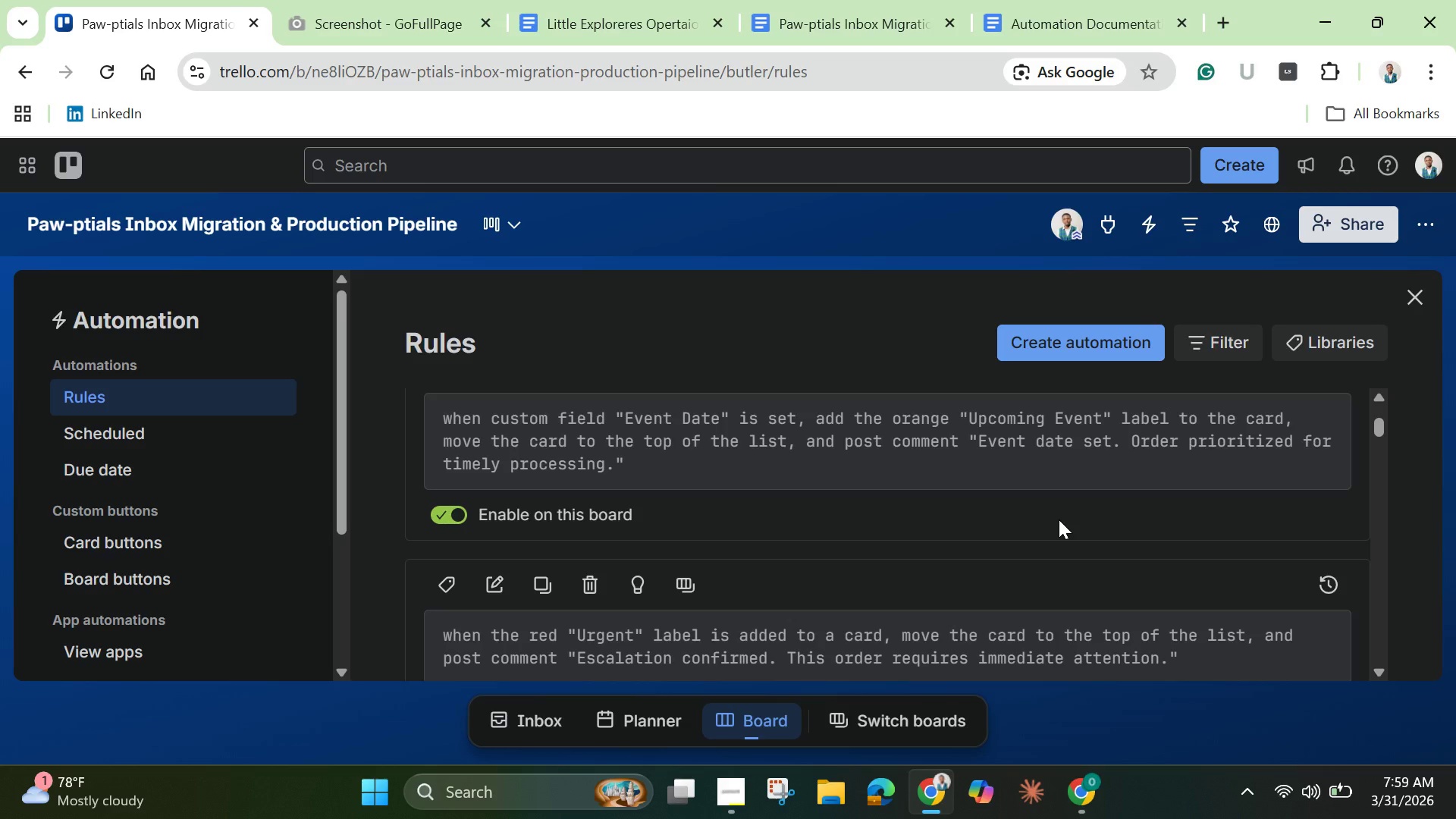 
wait(67.81)
 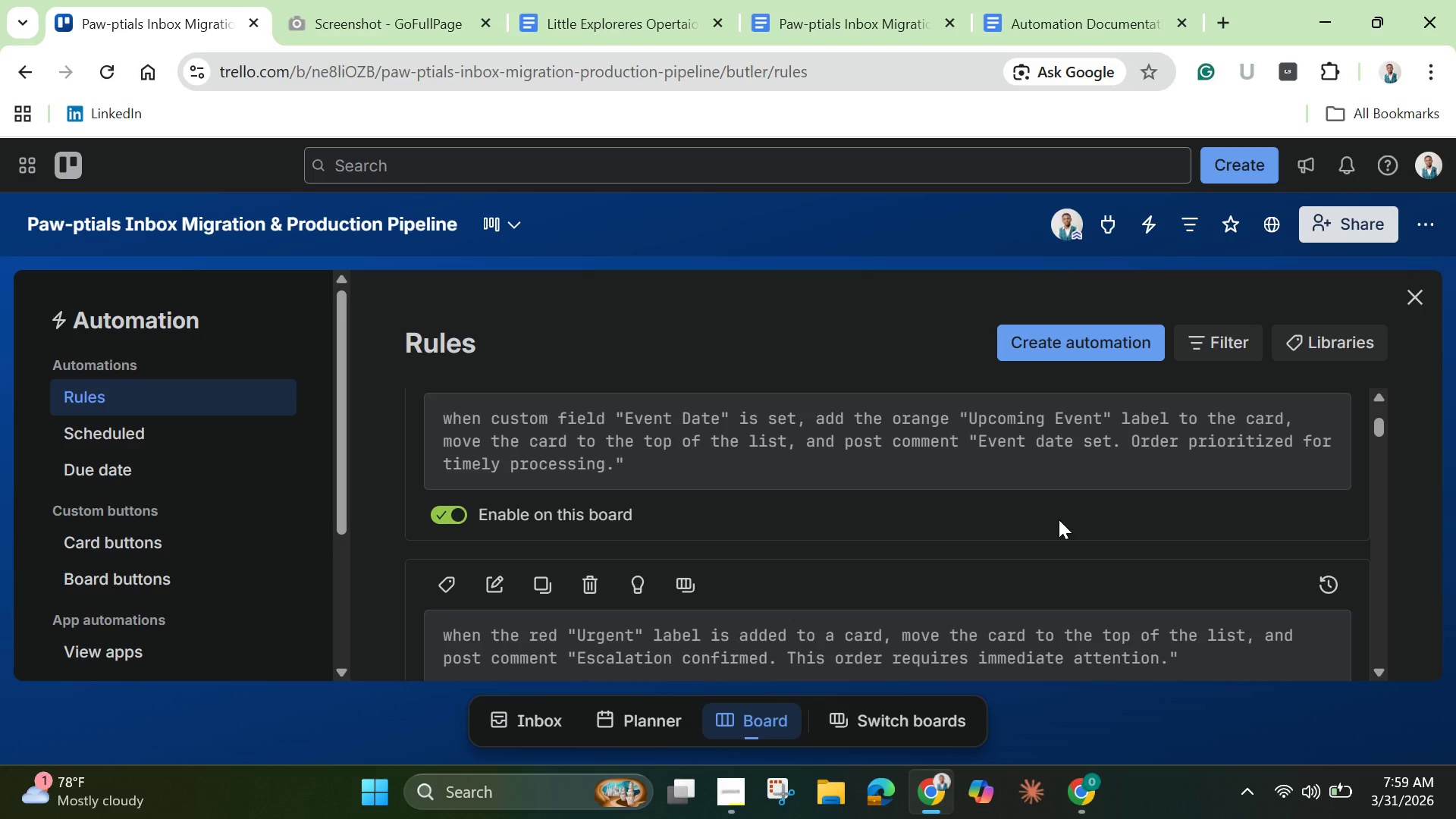 
left_click([1422, 294])
 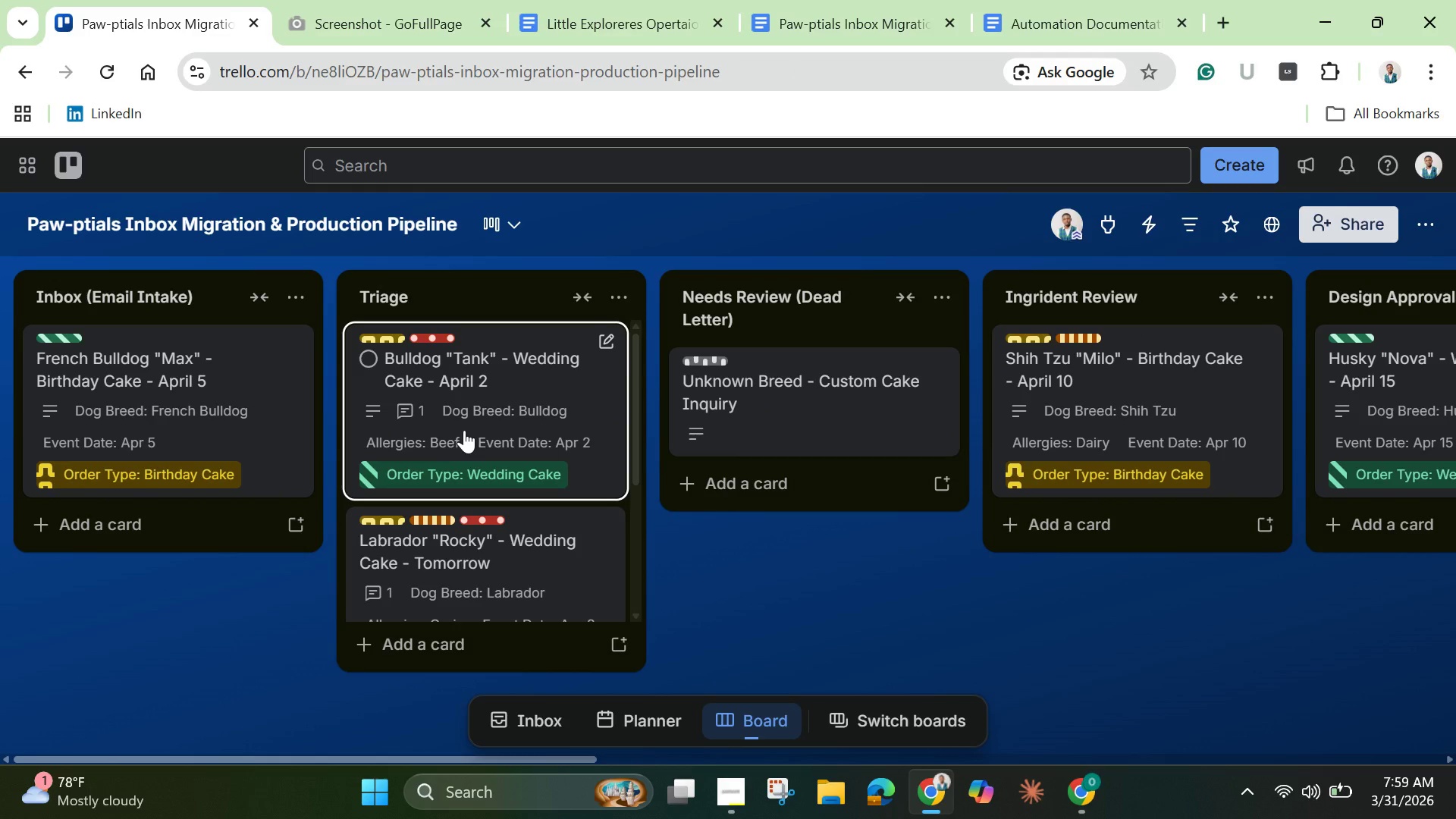 
left_click([497, 576])
 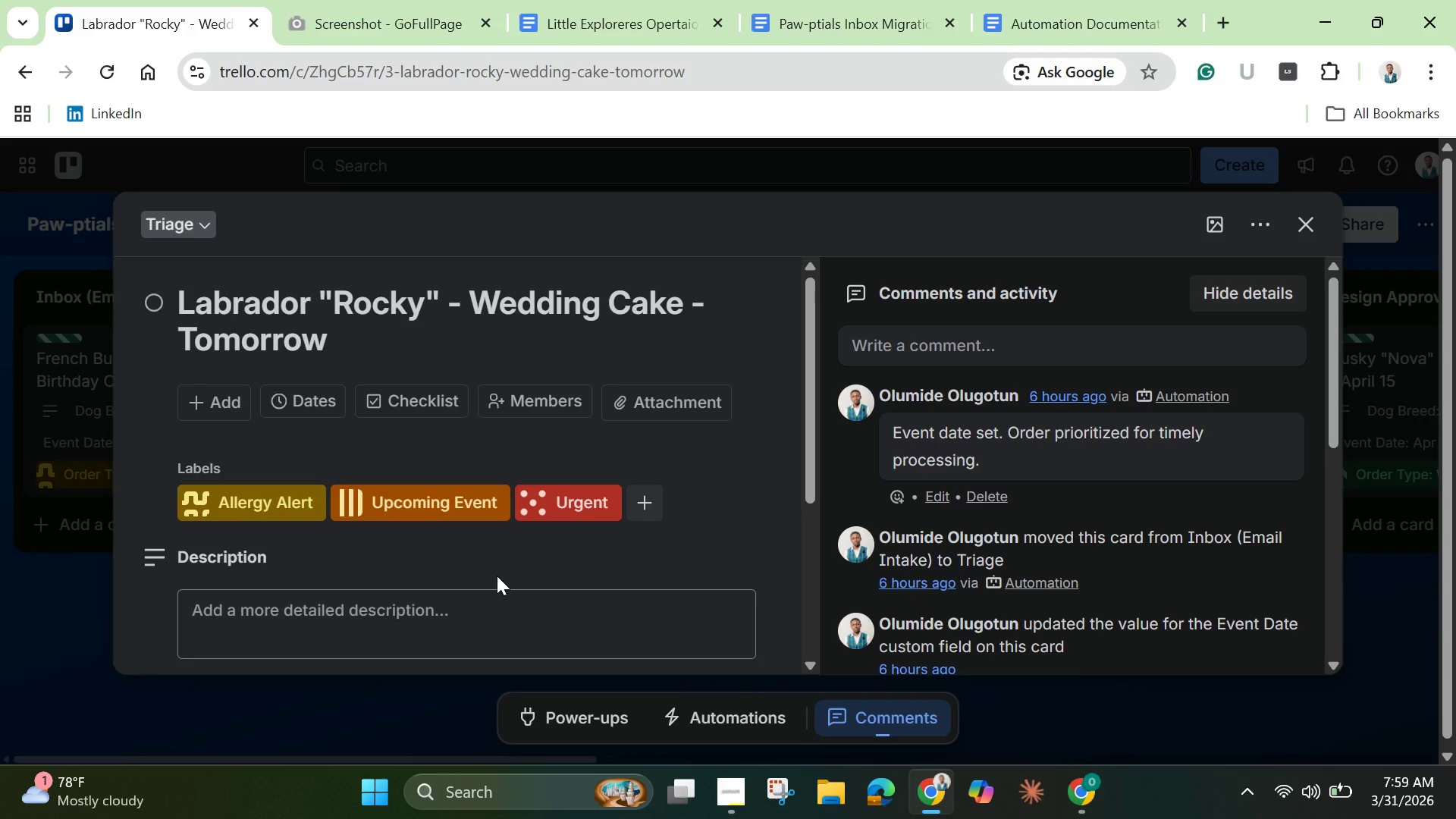 
wait(22.73)
 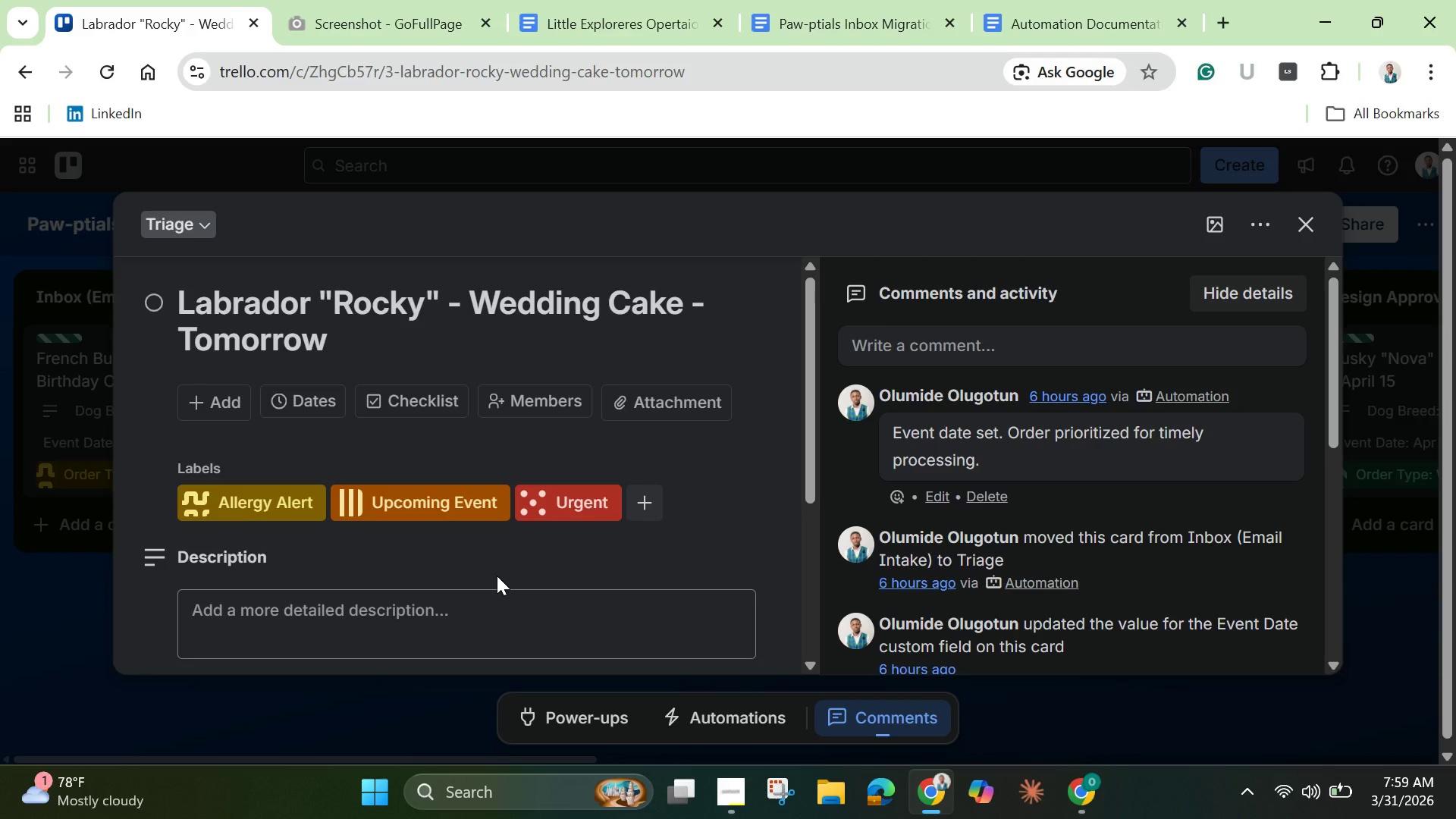 
left_click([1310, 231])
 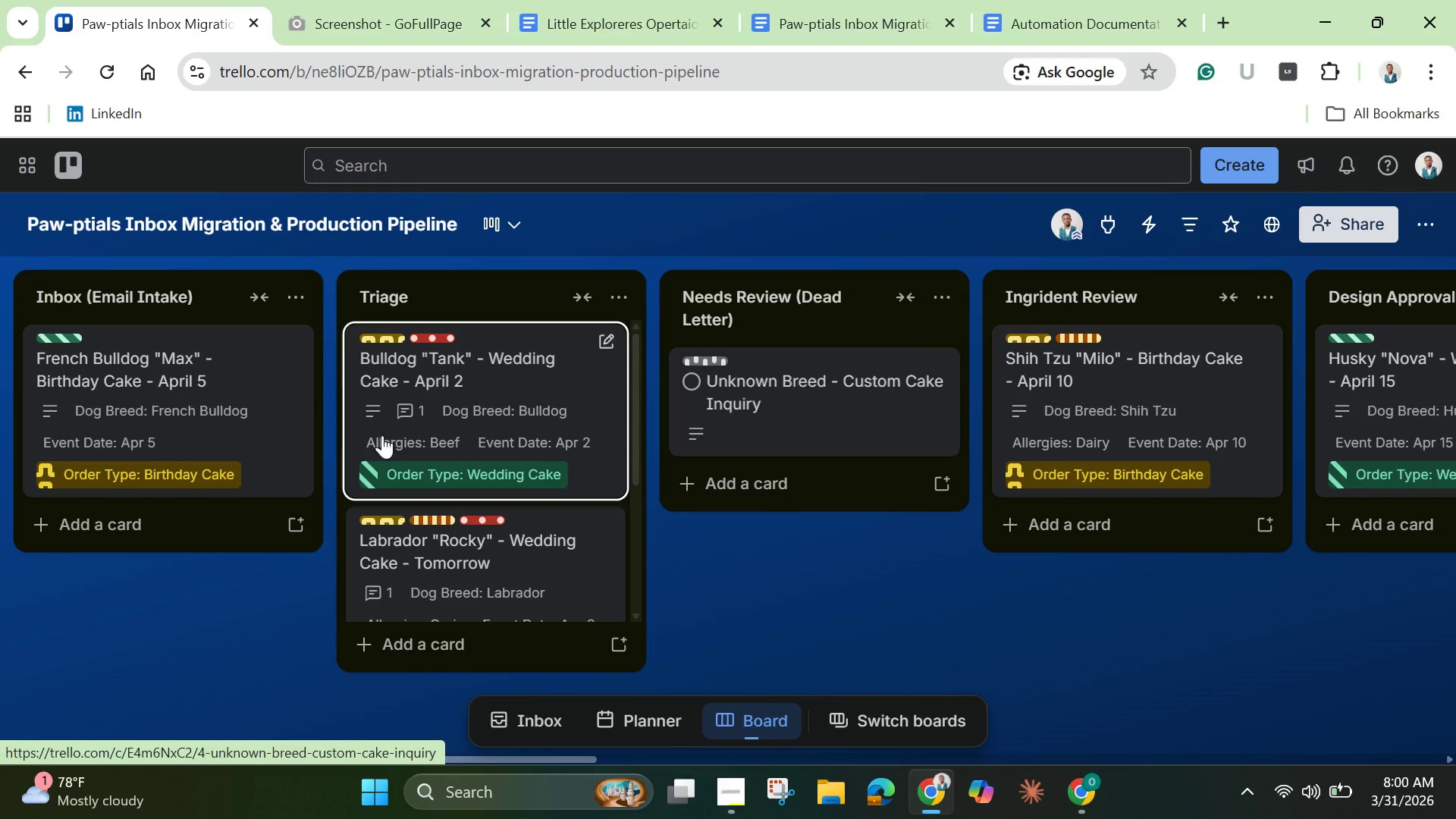 
scroll: coordinate [273, 435], scroll_direction: up, amount: 2.0
 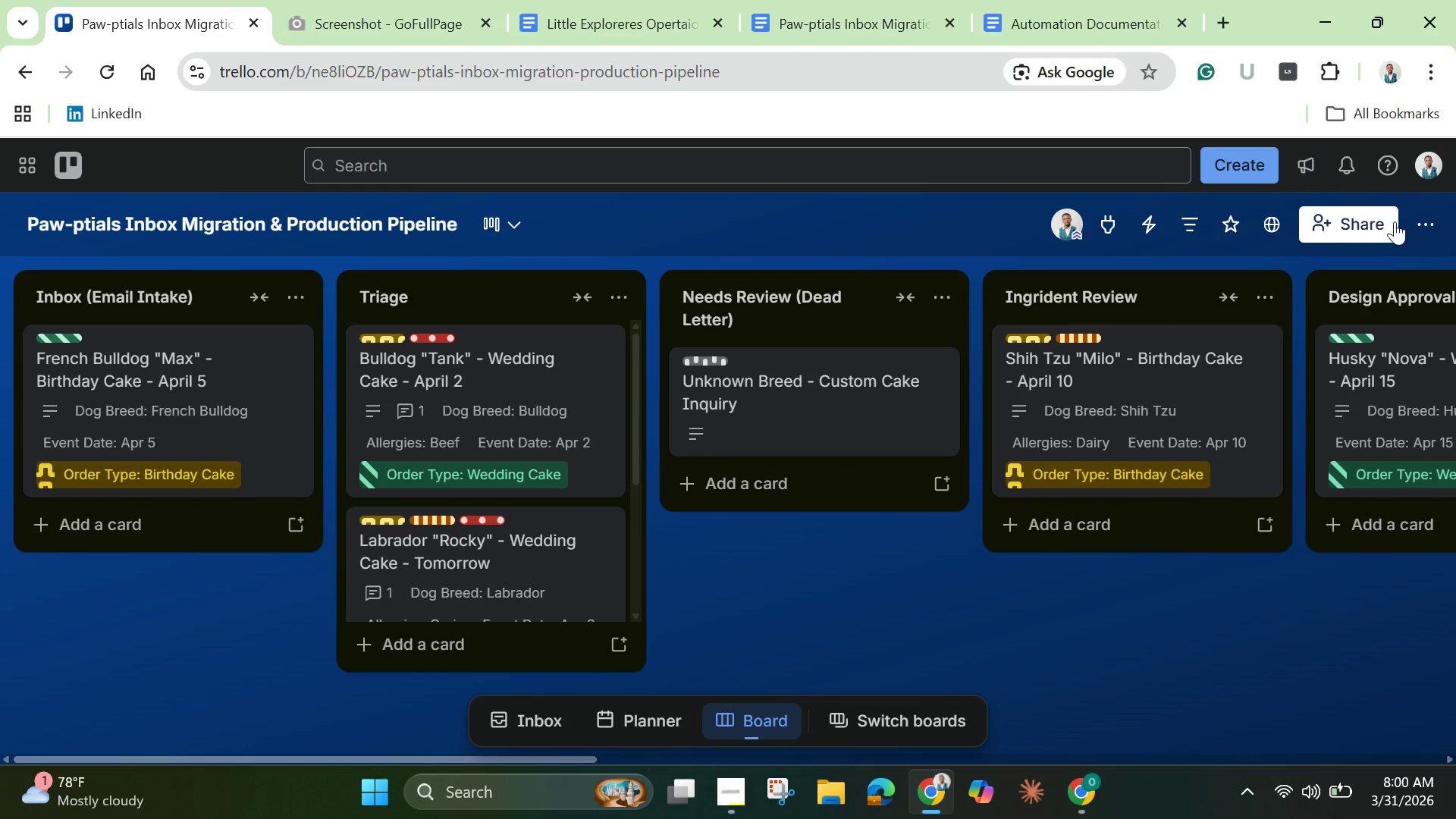 
left_click([1415, 221])
 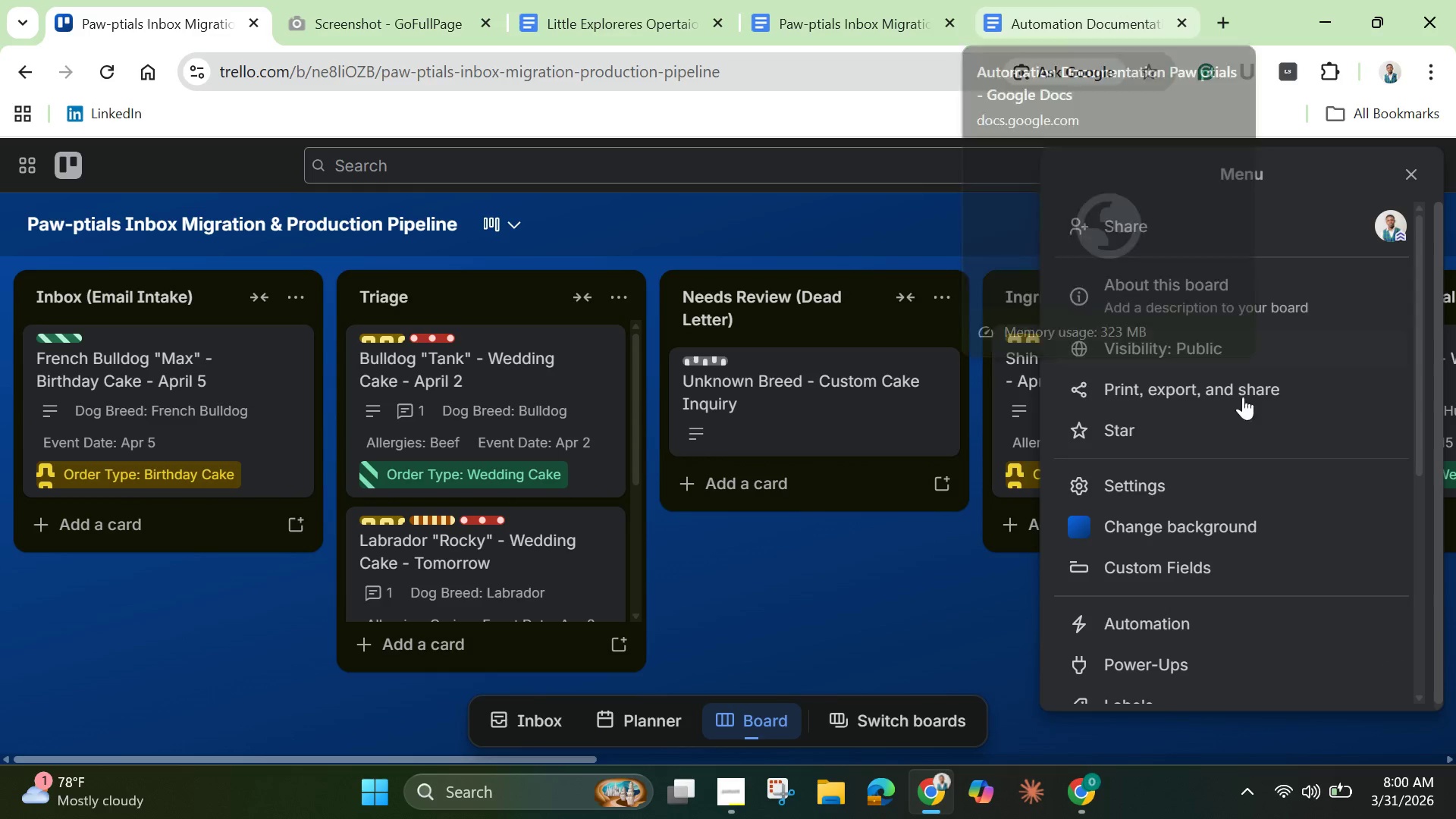 
left_click([1195, 630])
 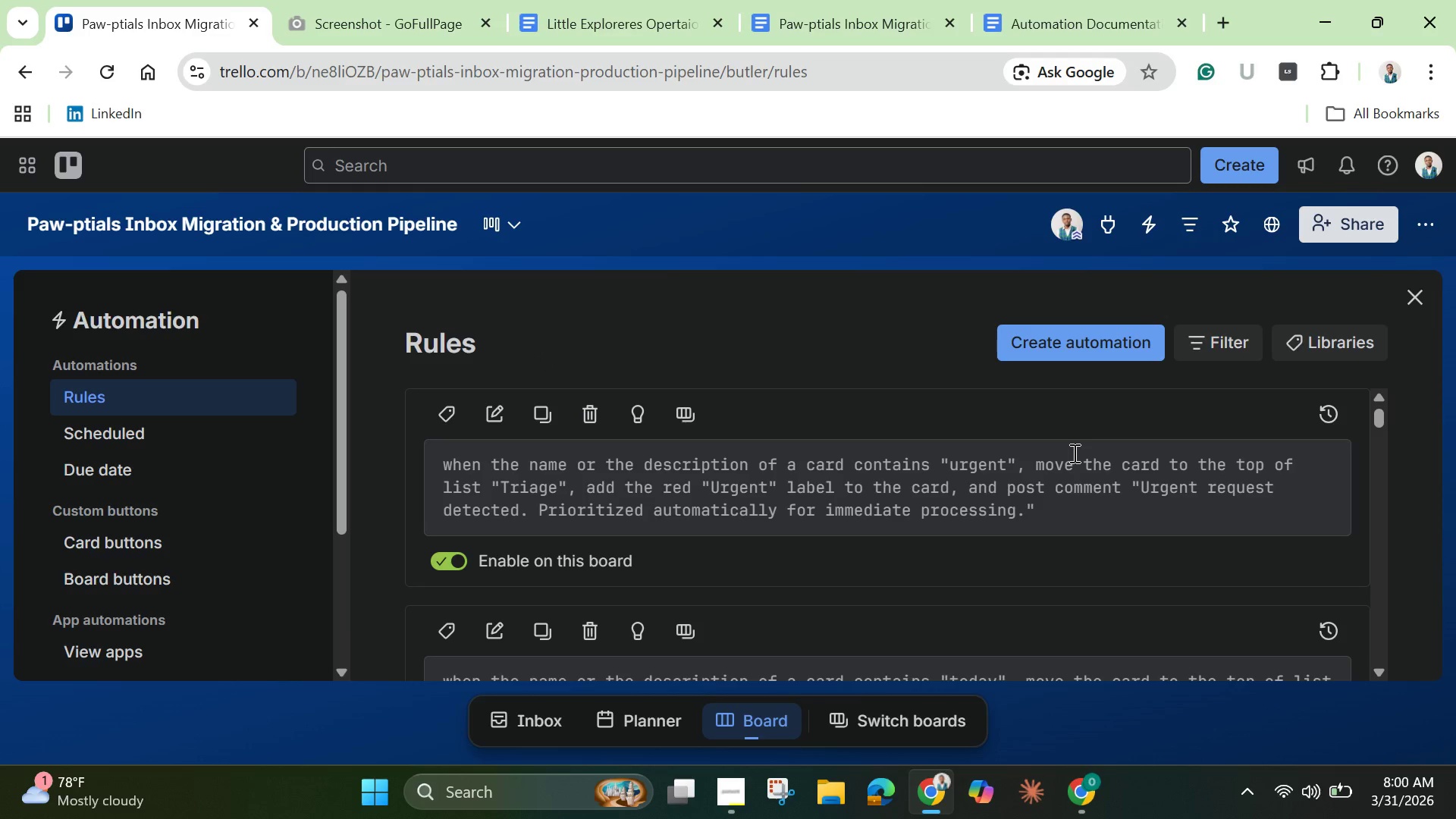 
scroll: coordinate [1073, 453], scroll_direction: down, amount: 1.0
 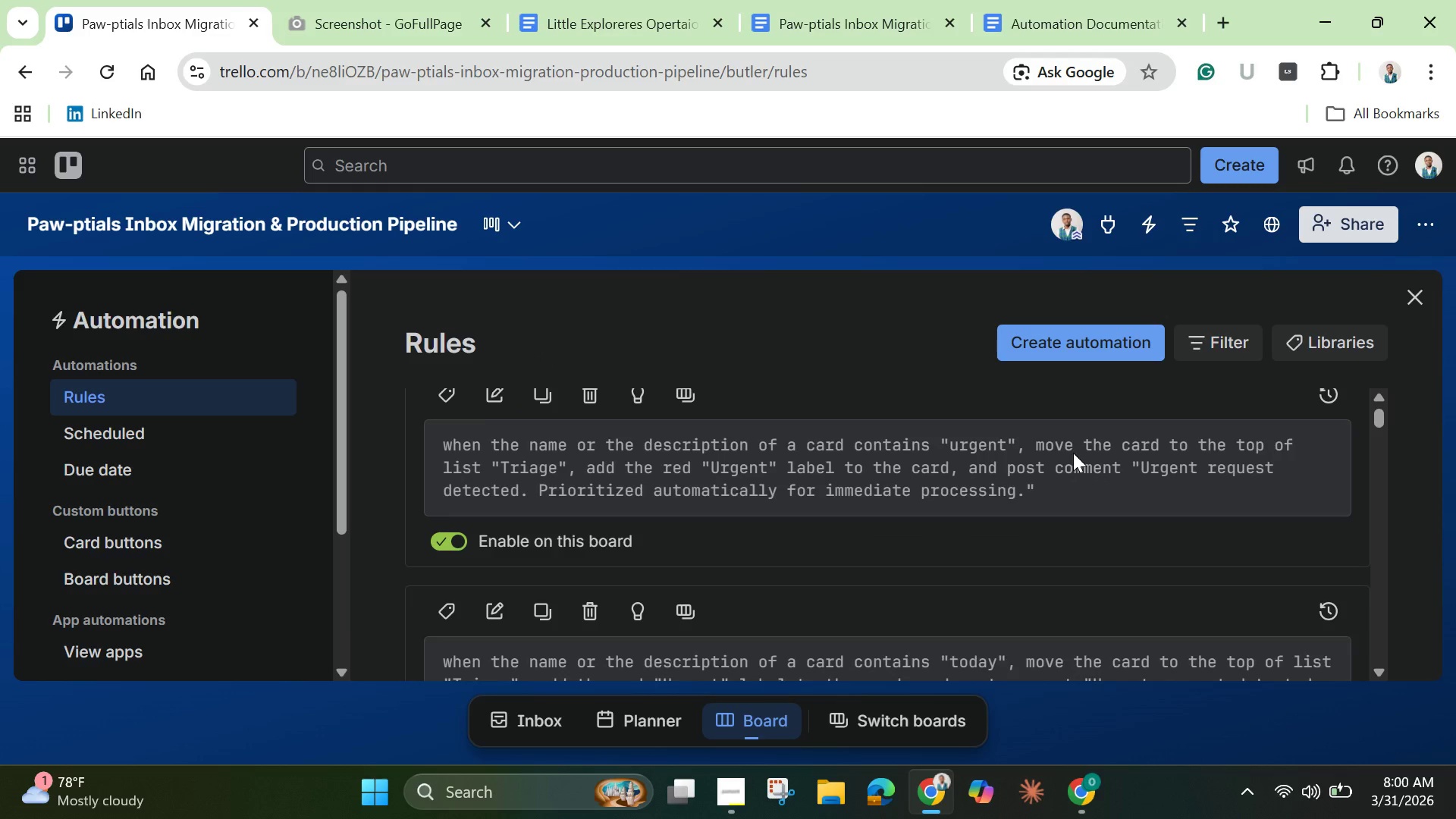 
scroll: coordinate [1073, 453], scroll_direction: up, amount: 3.0
 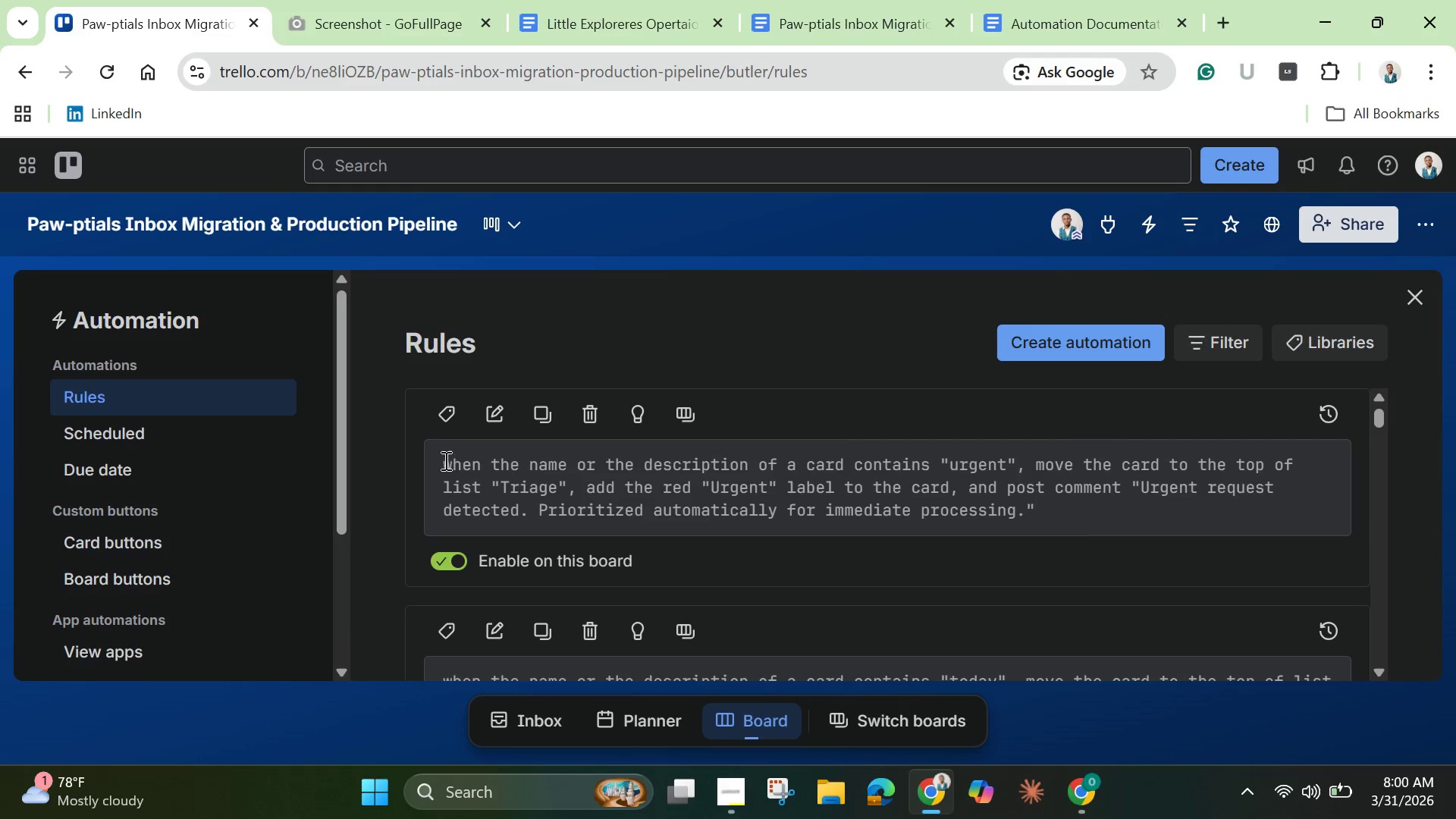 
left_click_drag(start_coordinate=[444, 459], to_coordinate=[1175, 606])
 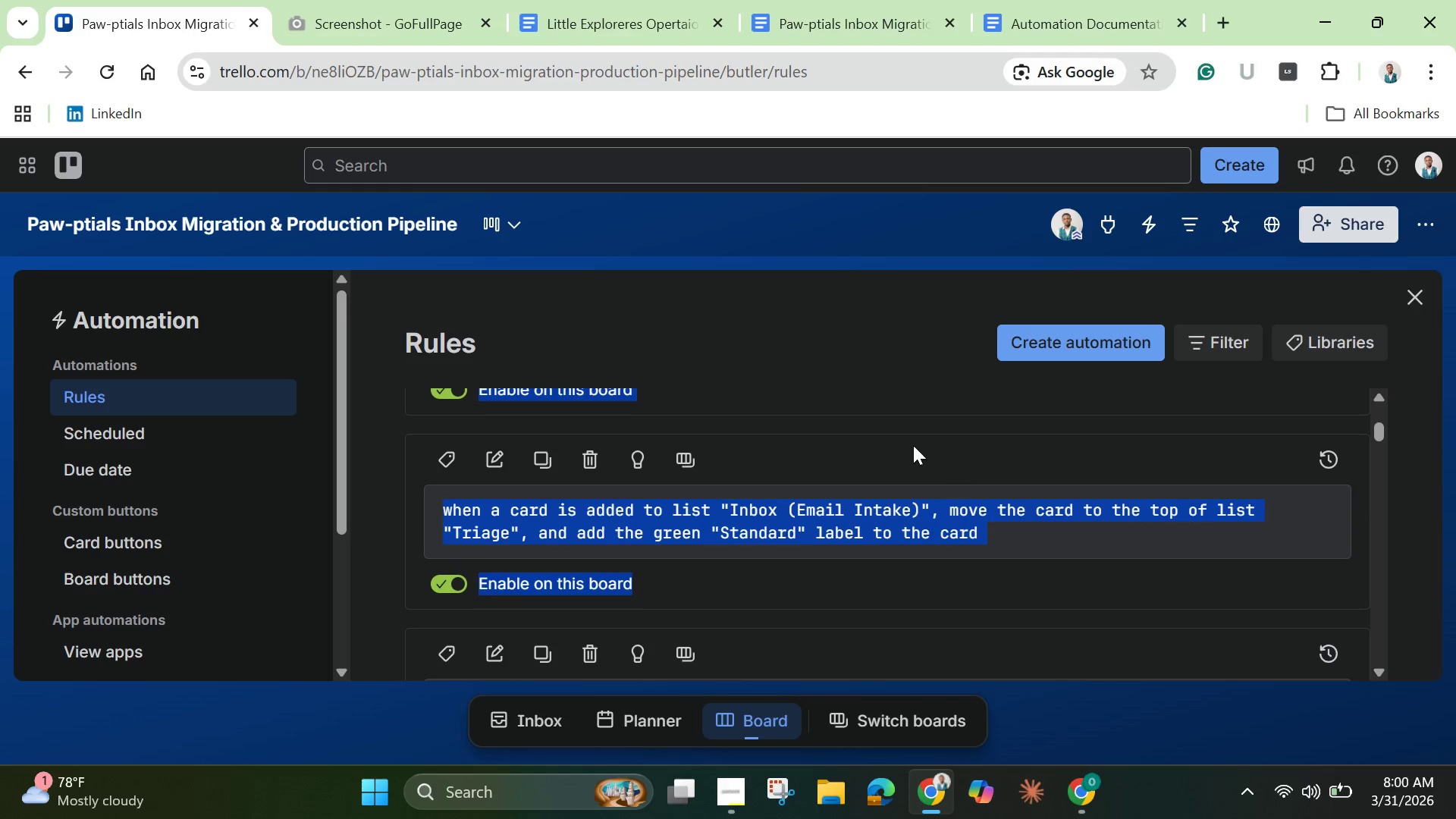 
right_click([927, 520])
 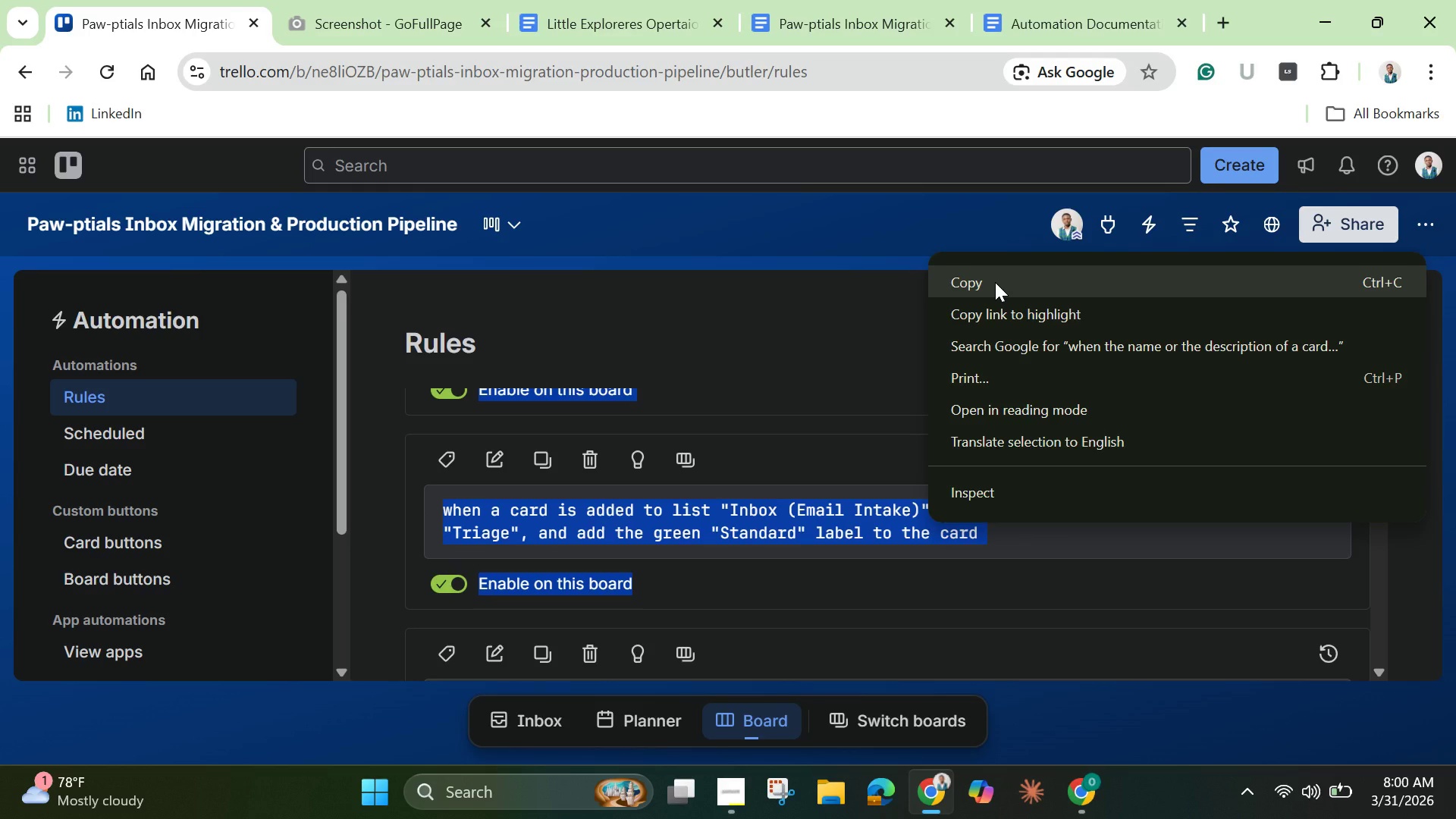 
left_click([995, 282])
 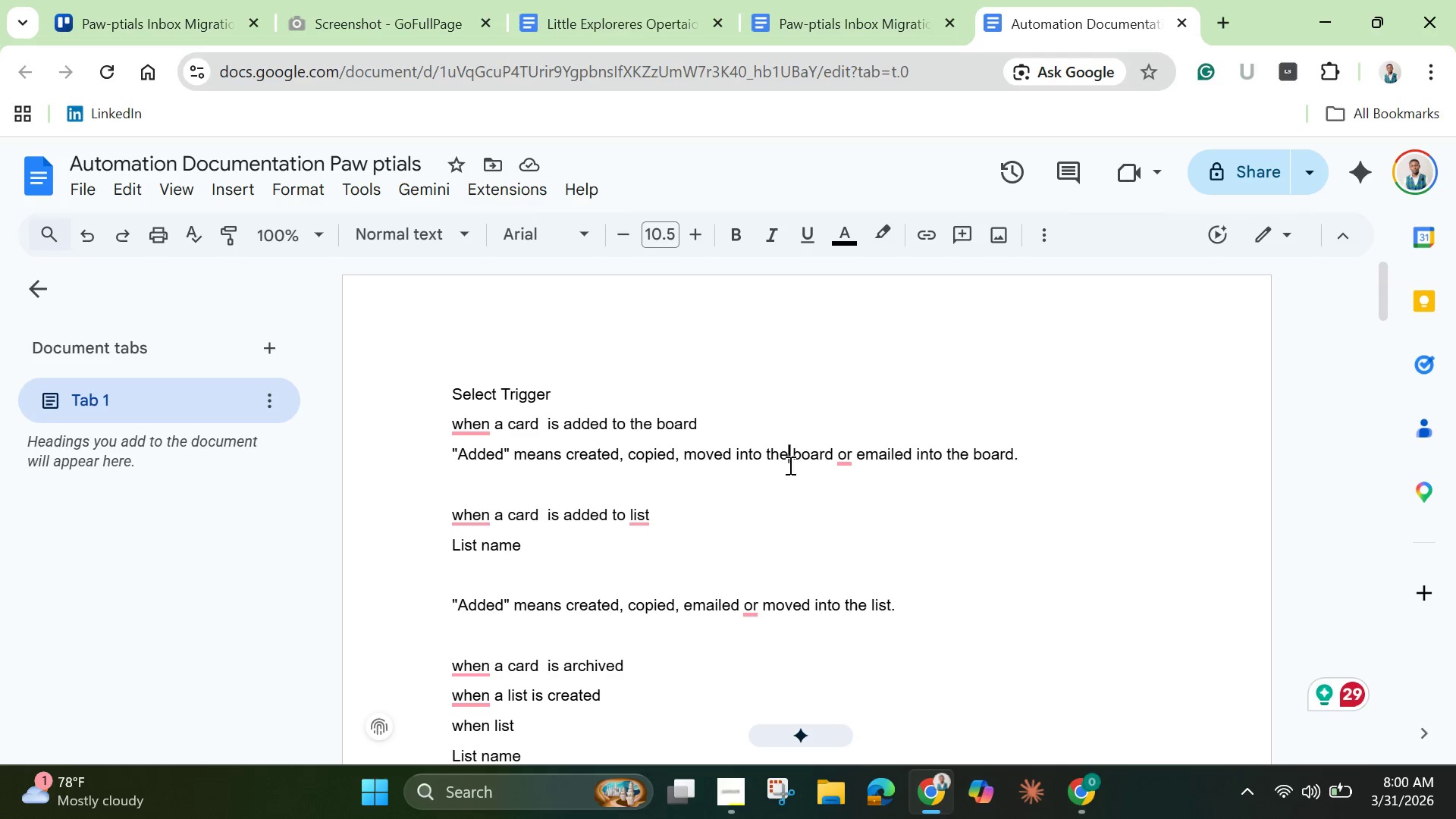 
key(Control+A)
 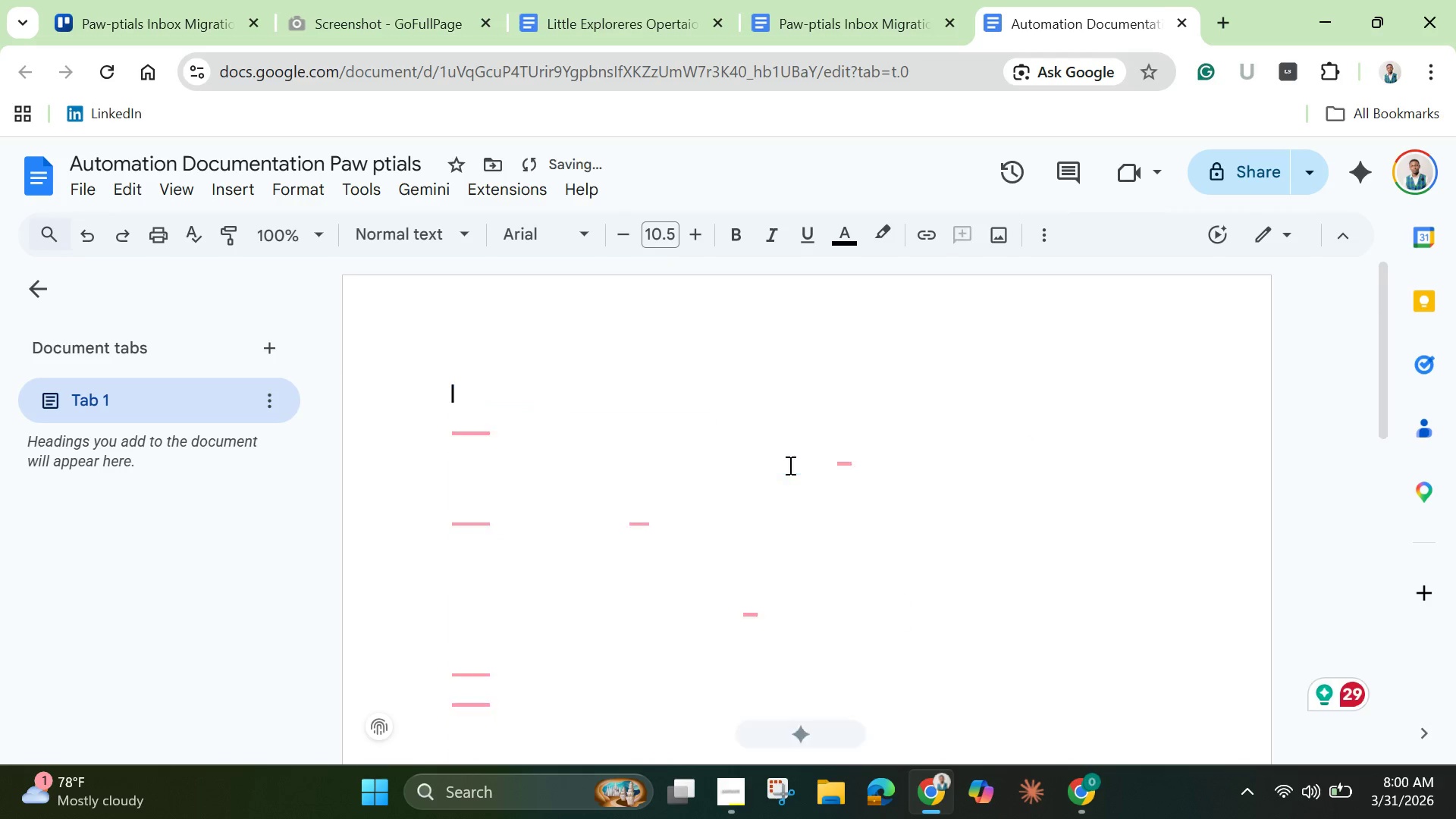 
key(Backspace)
 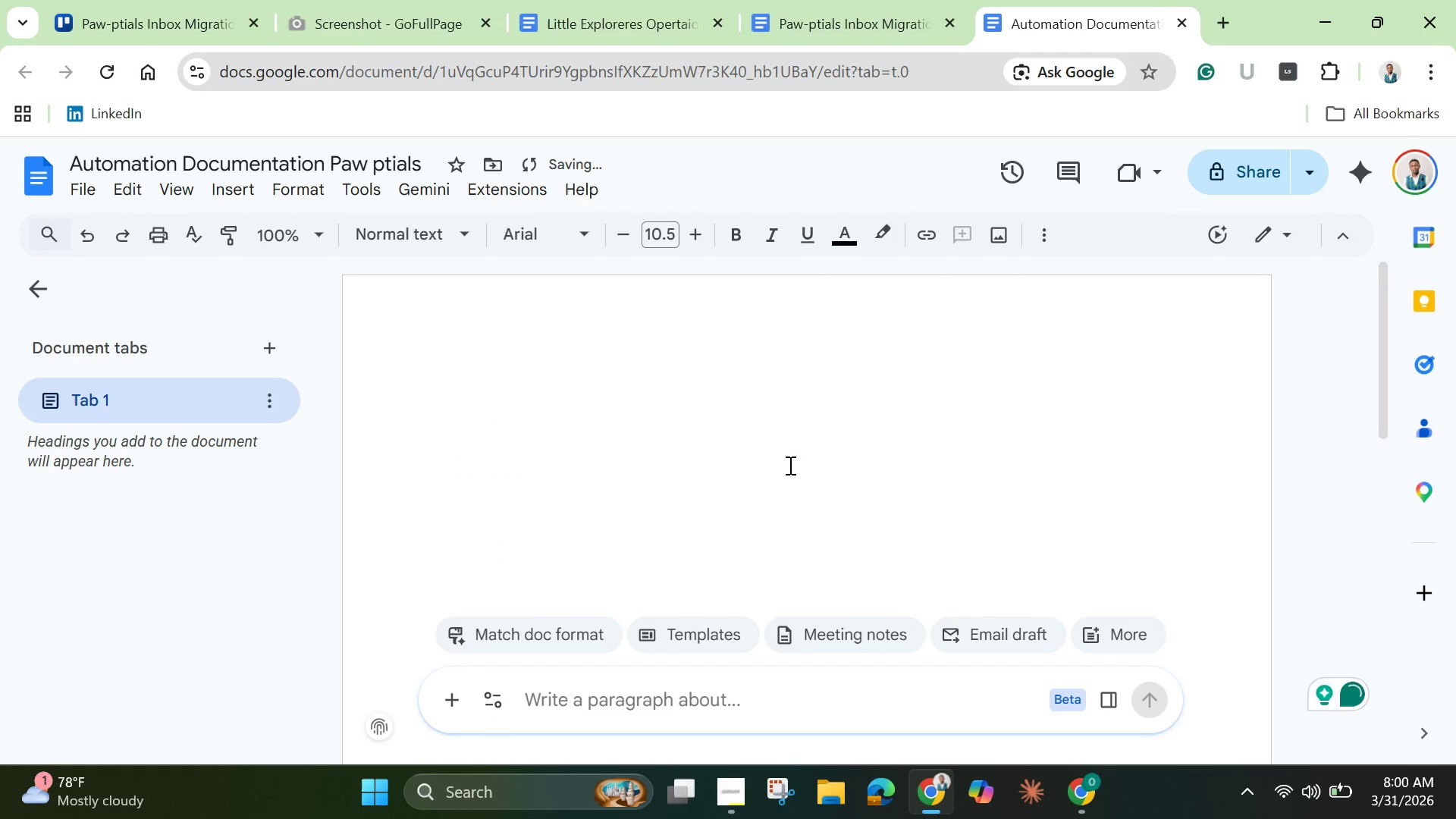 
key(Control+V)
 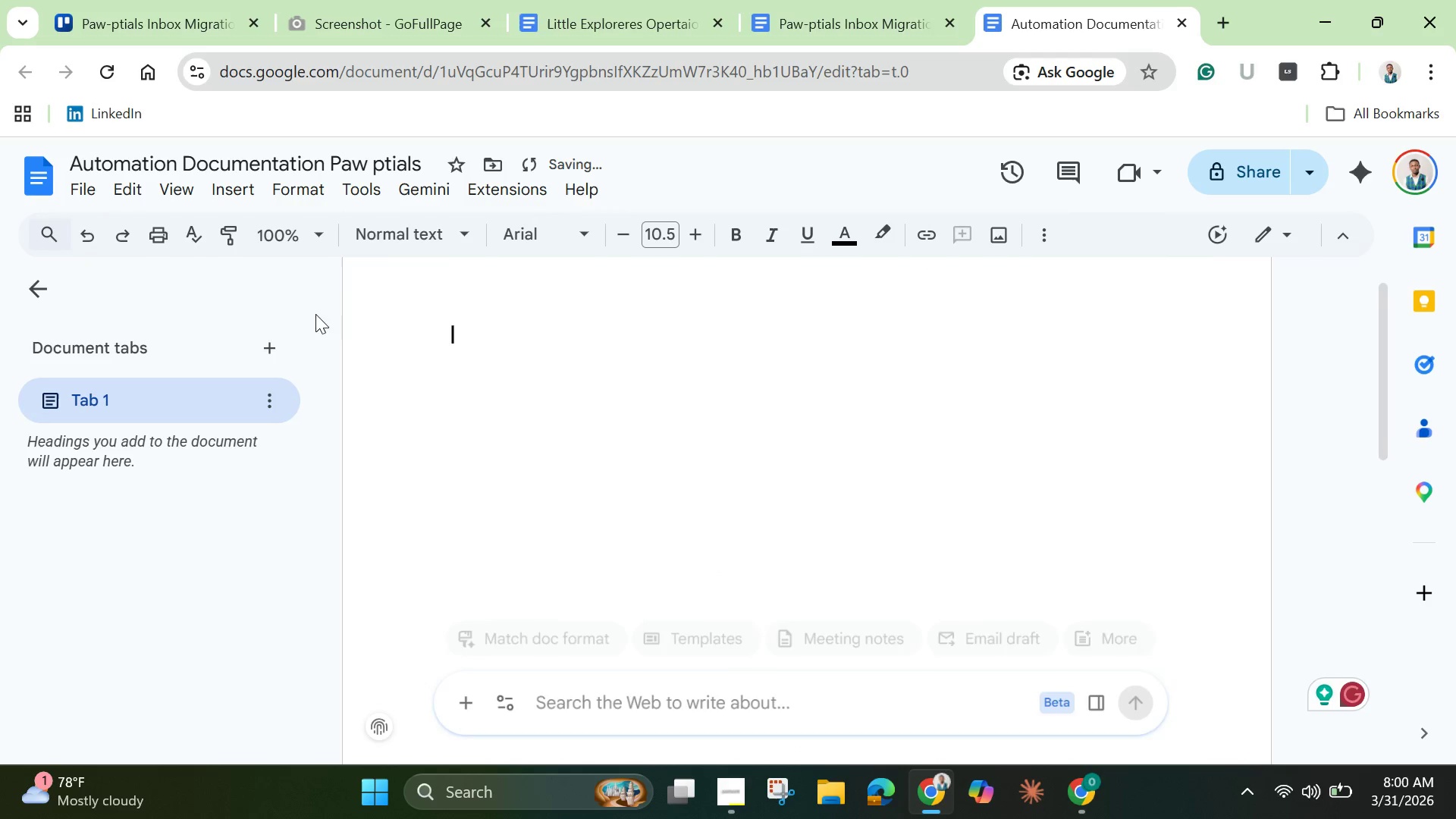 
right_click([443, 334])
 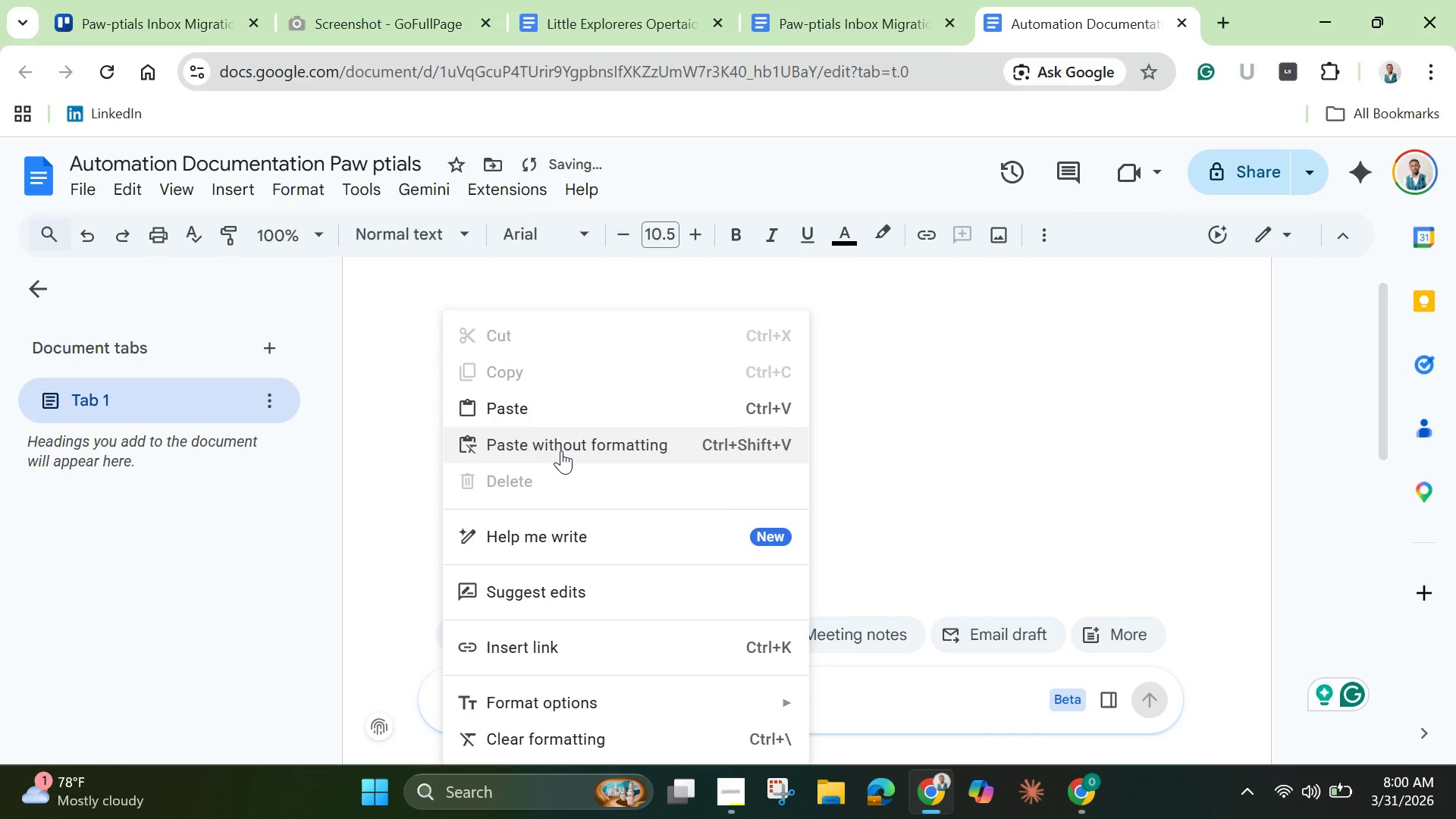 
left_click([561, 450])
 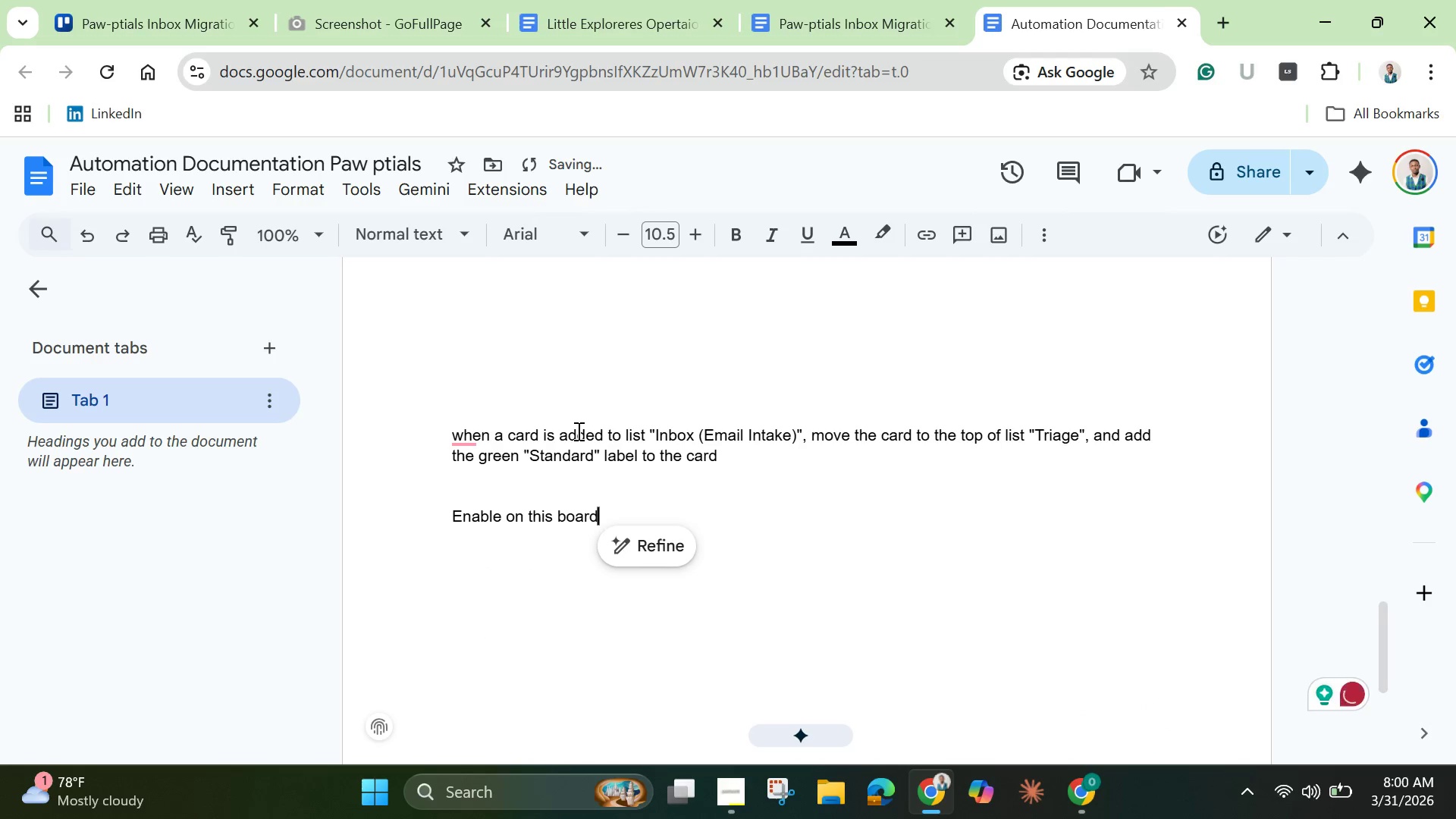 
scroll: coordinate [645, 404], scroll_direction: up, amount: 20.0
 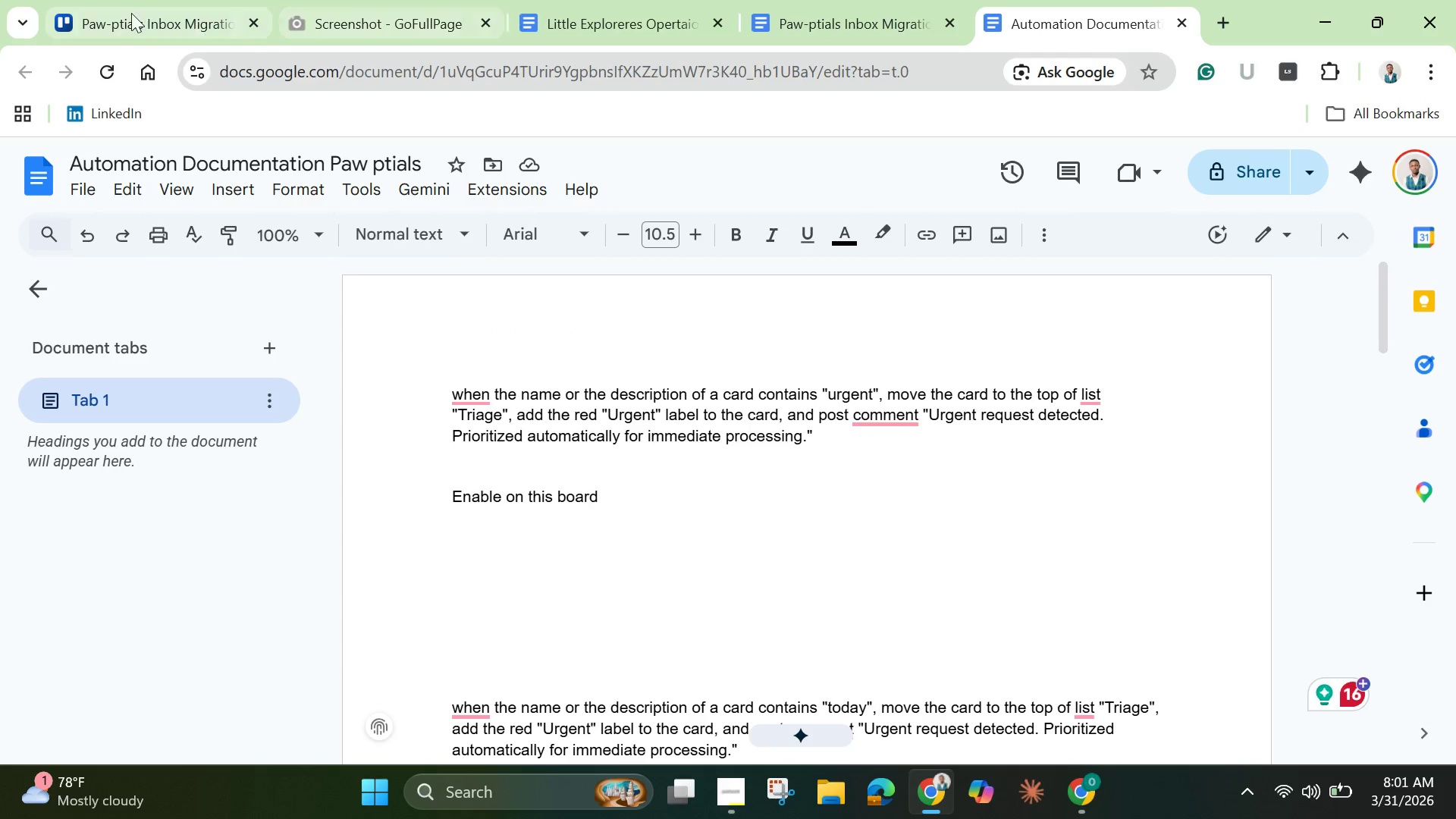 
left_click([130, 10])
 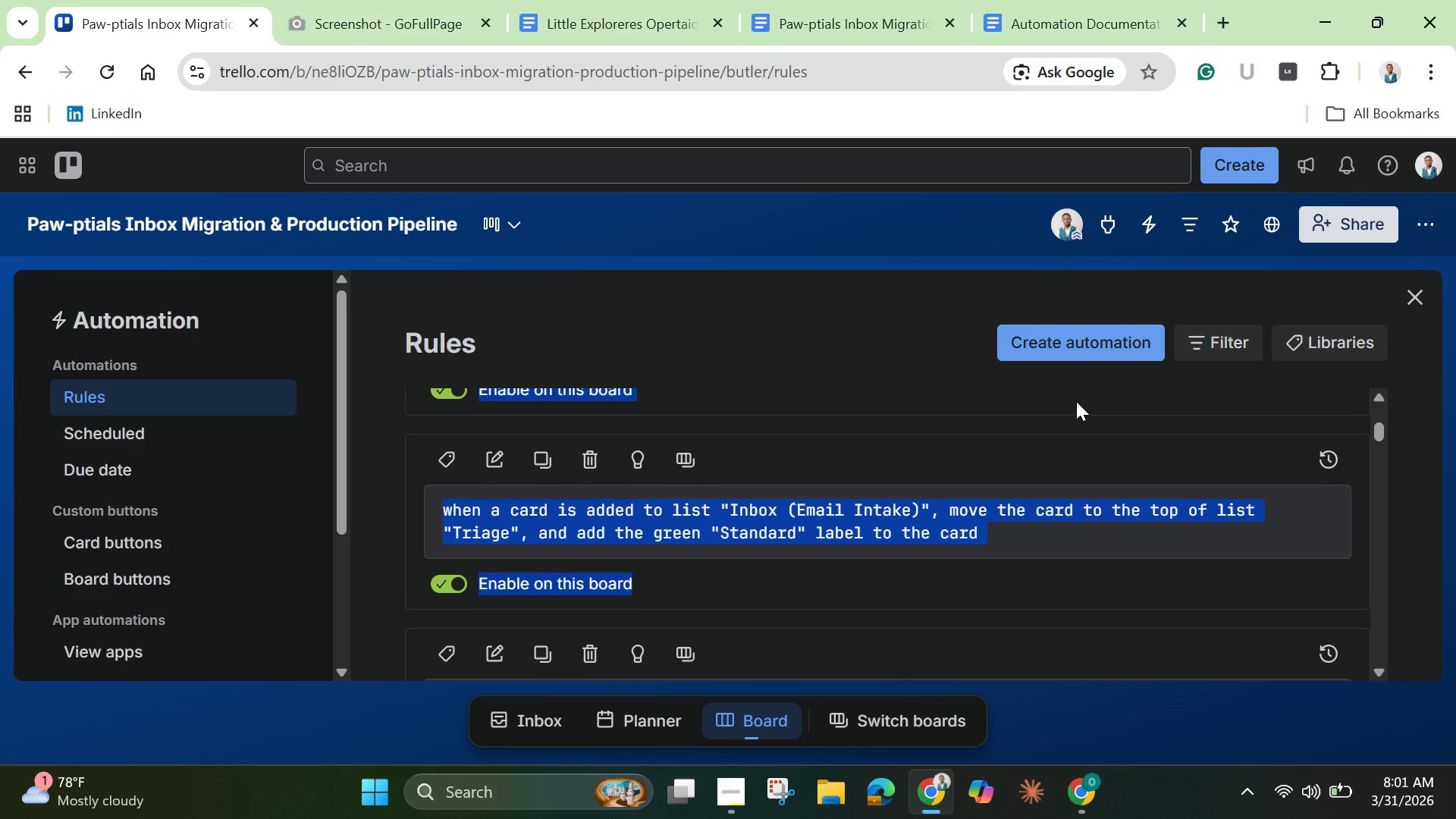 
scroll: coordinate [1081, 405], scroll_direction: up, amount: 23.0
 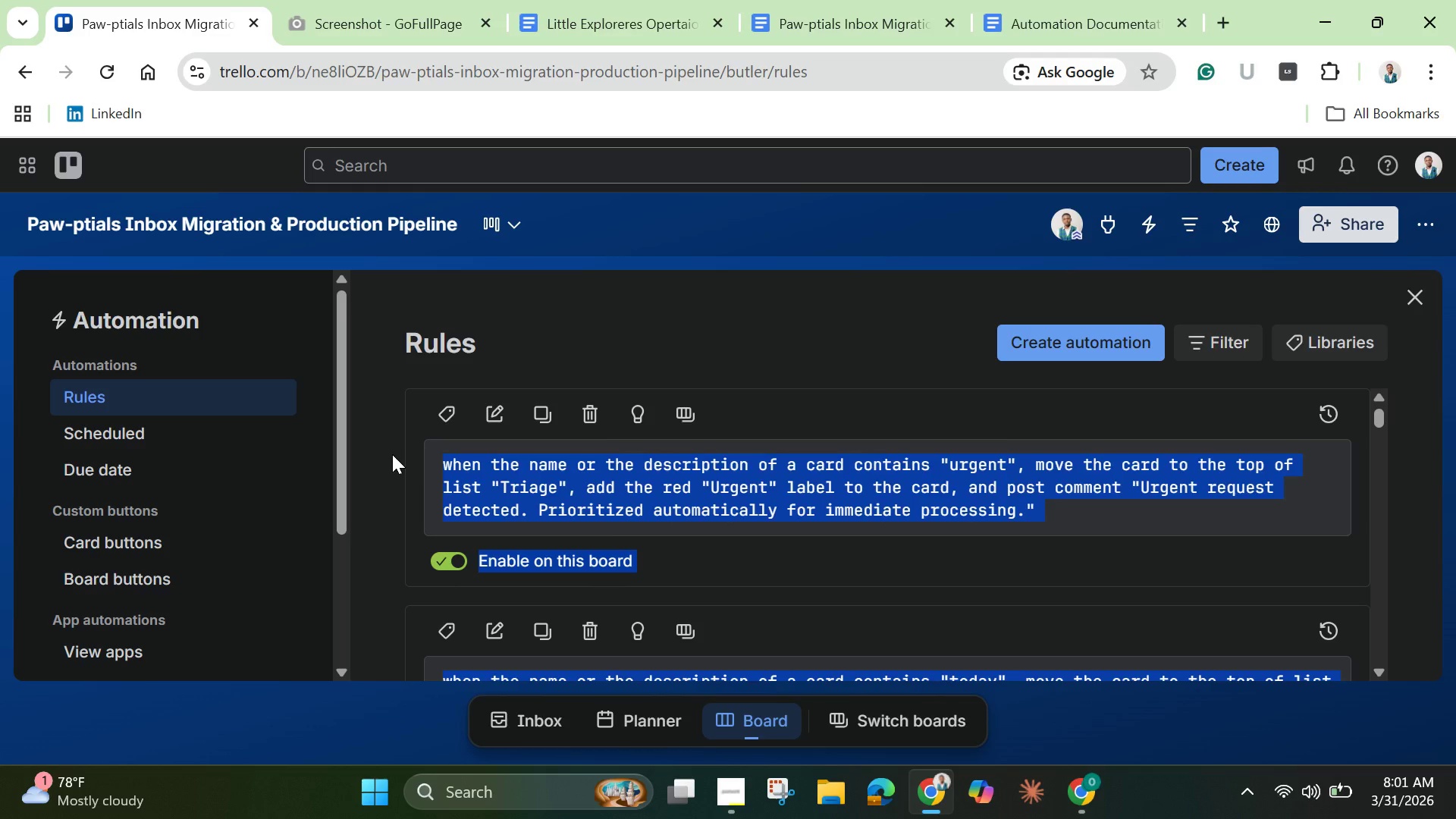 
left_click([392, 454])
 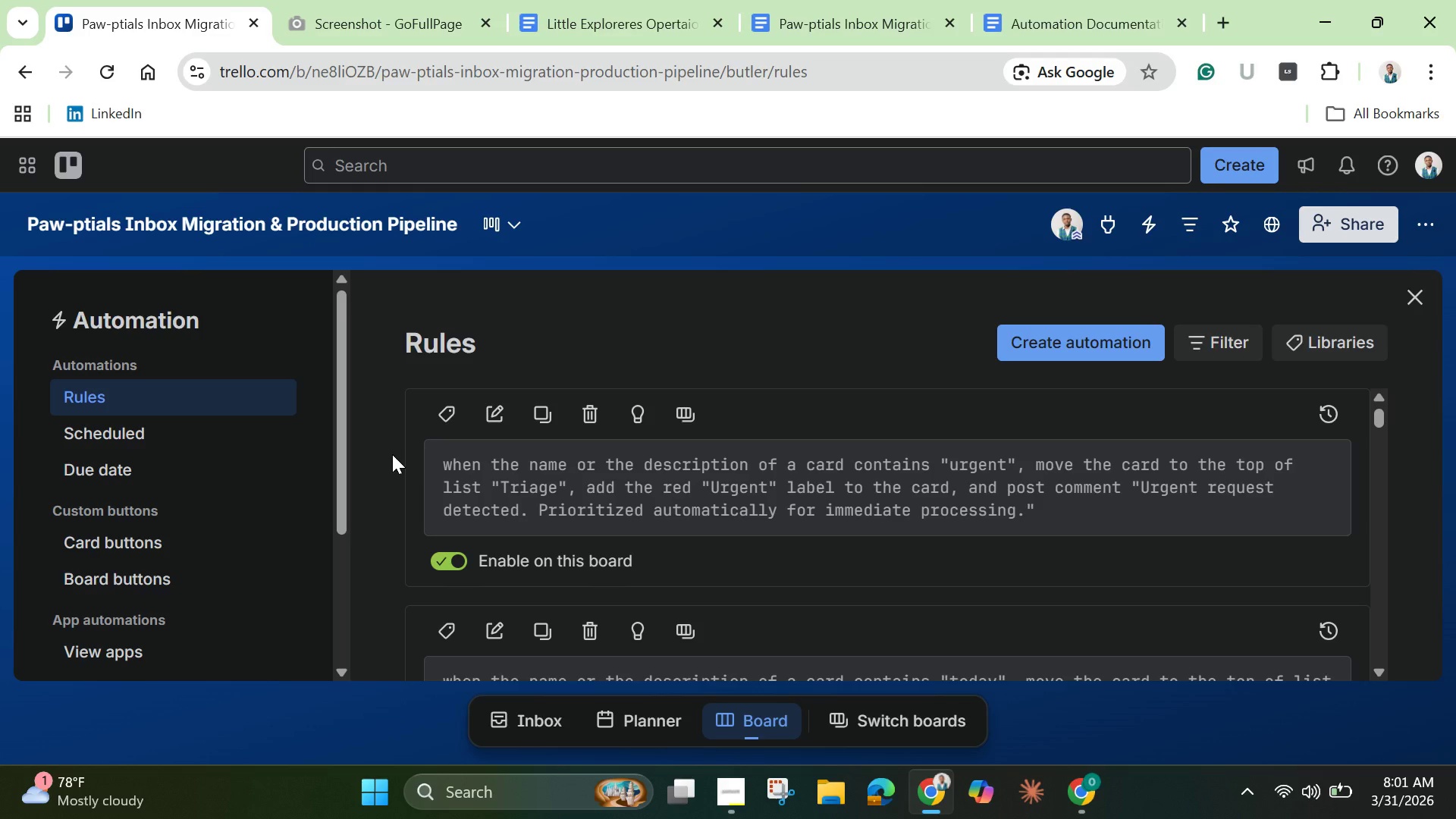 
scroll: coordinate [392, 454], scroll_direction: up, amount: 1.0
 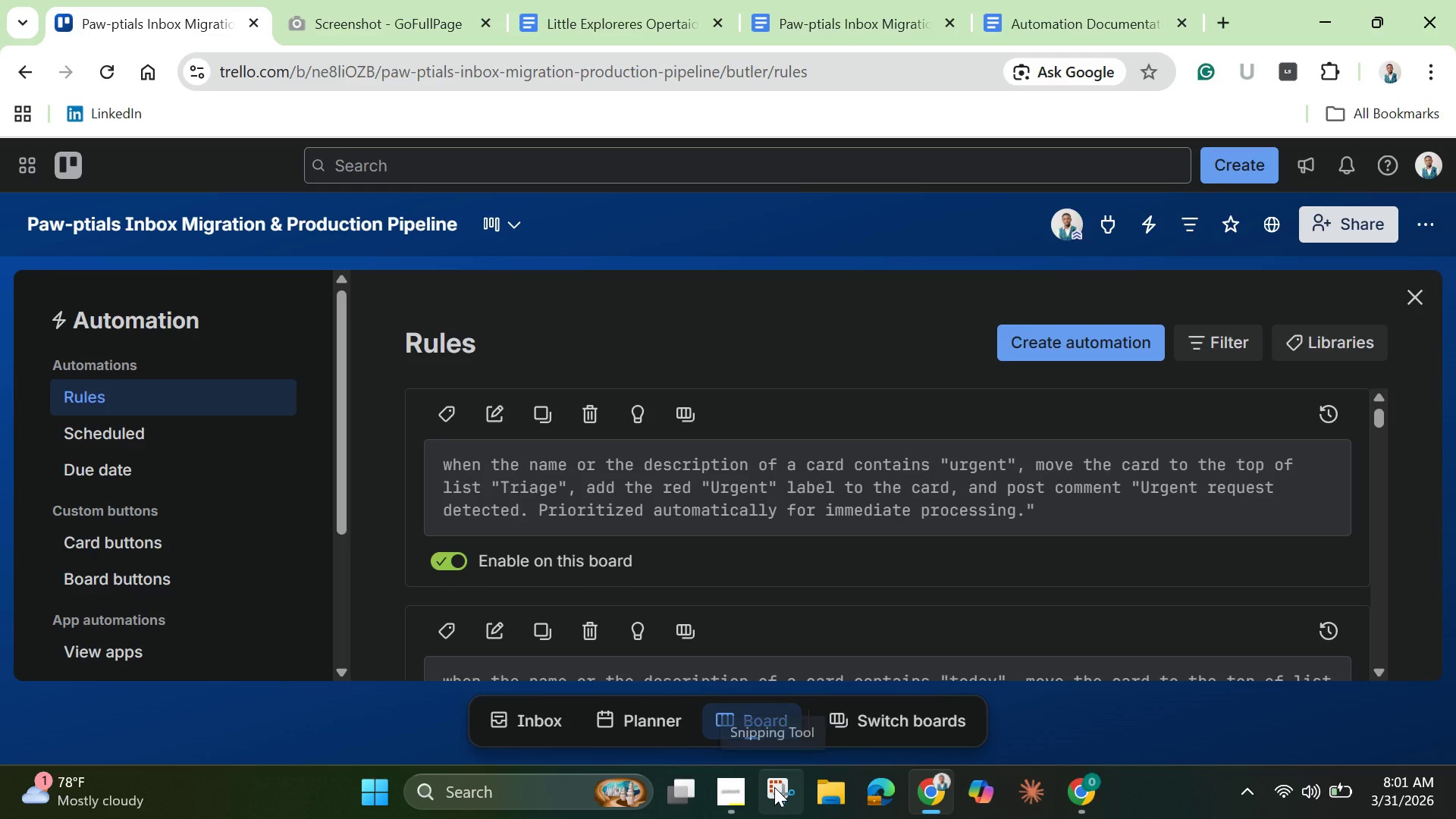 
left_click([774, 787])
 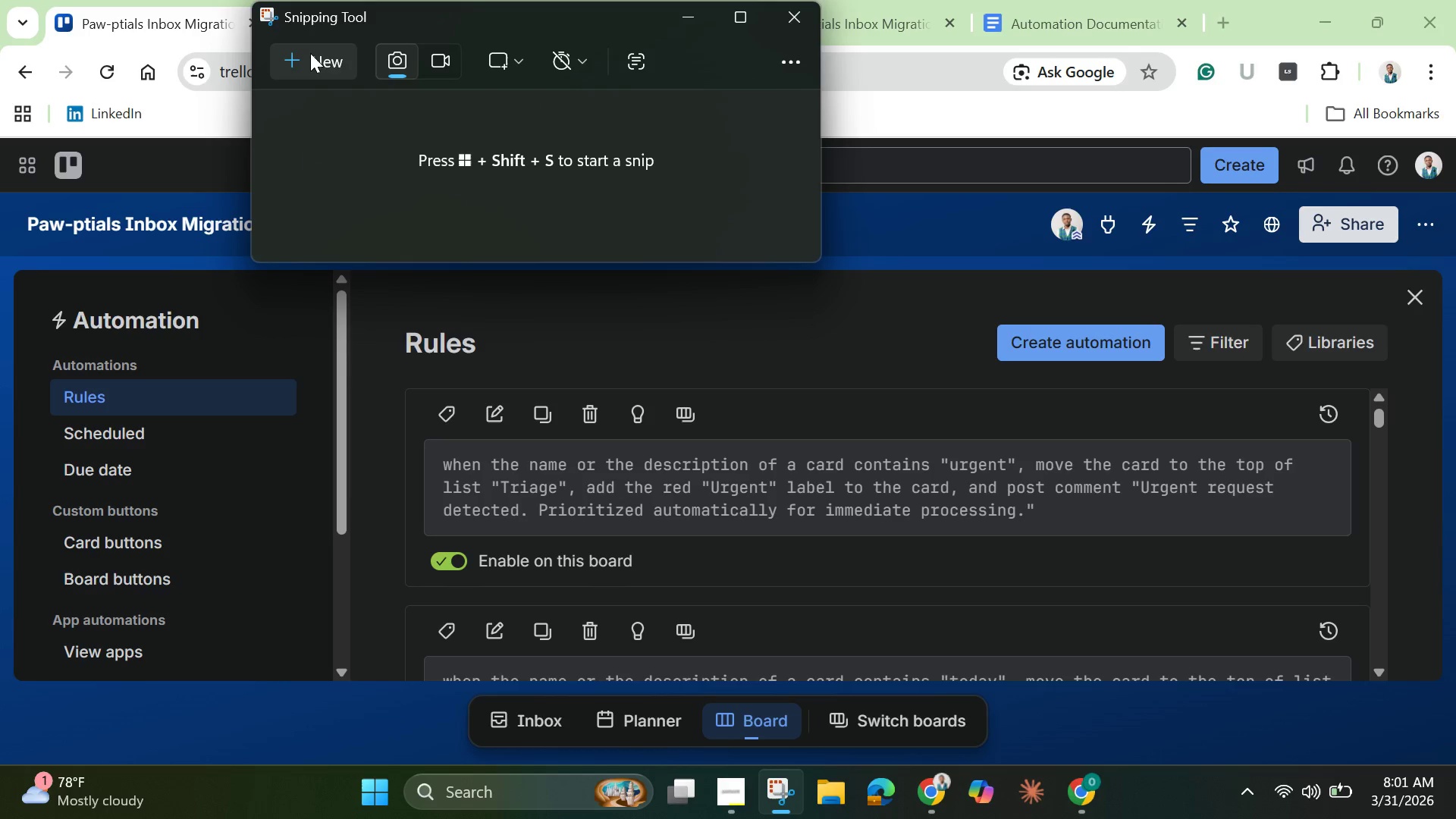 
left_click([309, 53])
 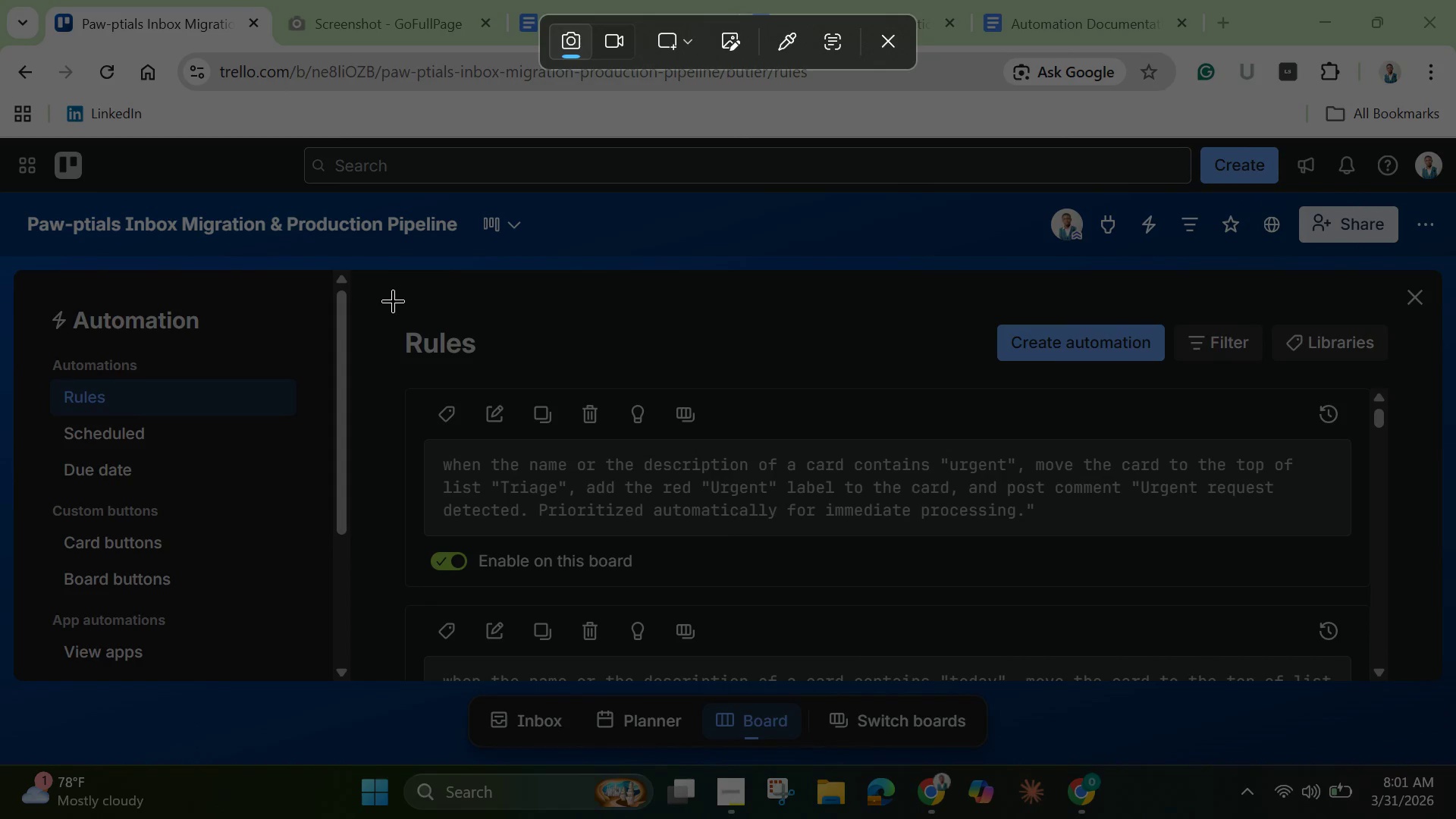 
left_click_drag(start_coordinate=[393, 300], to_coordinate=[1407, 627])
 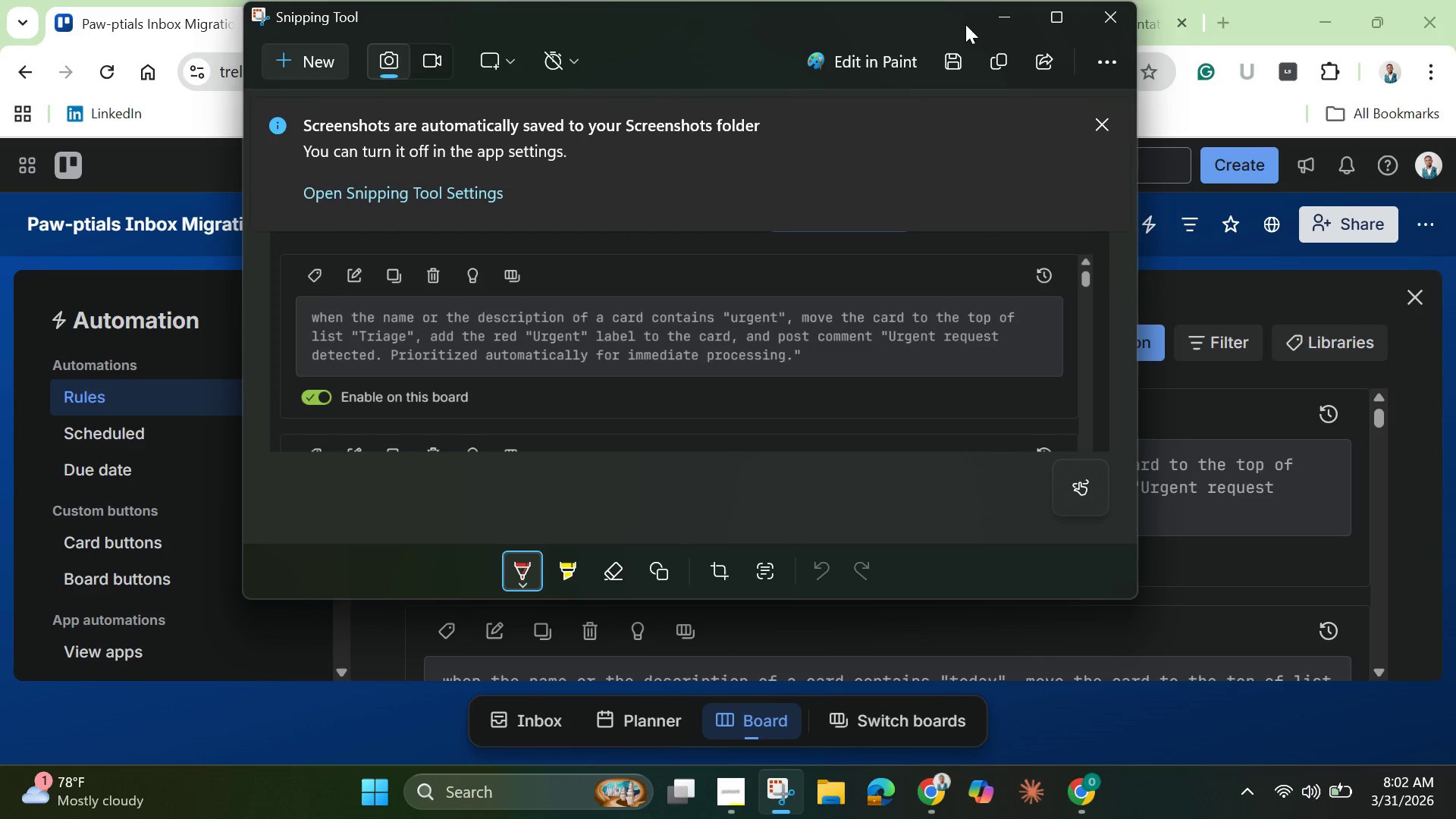 
wait(69.92)
 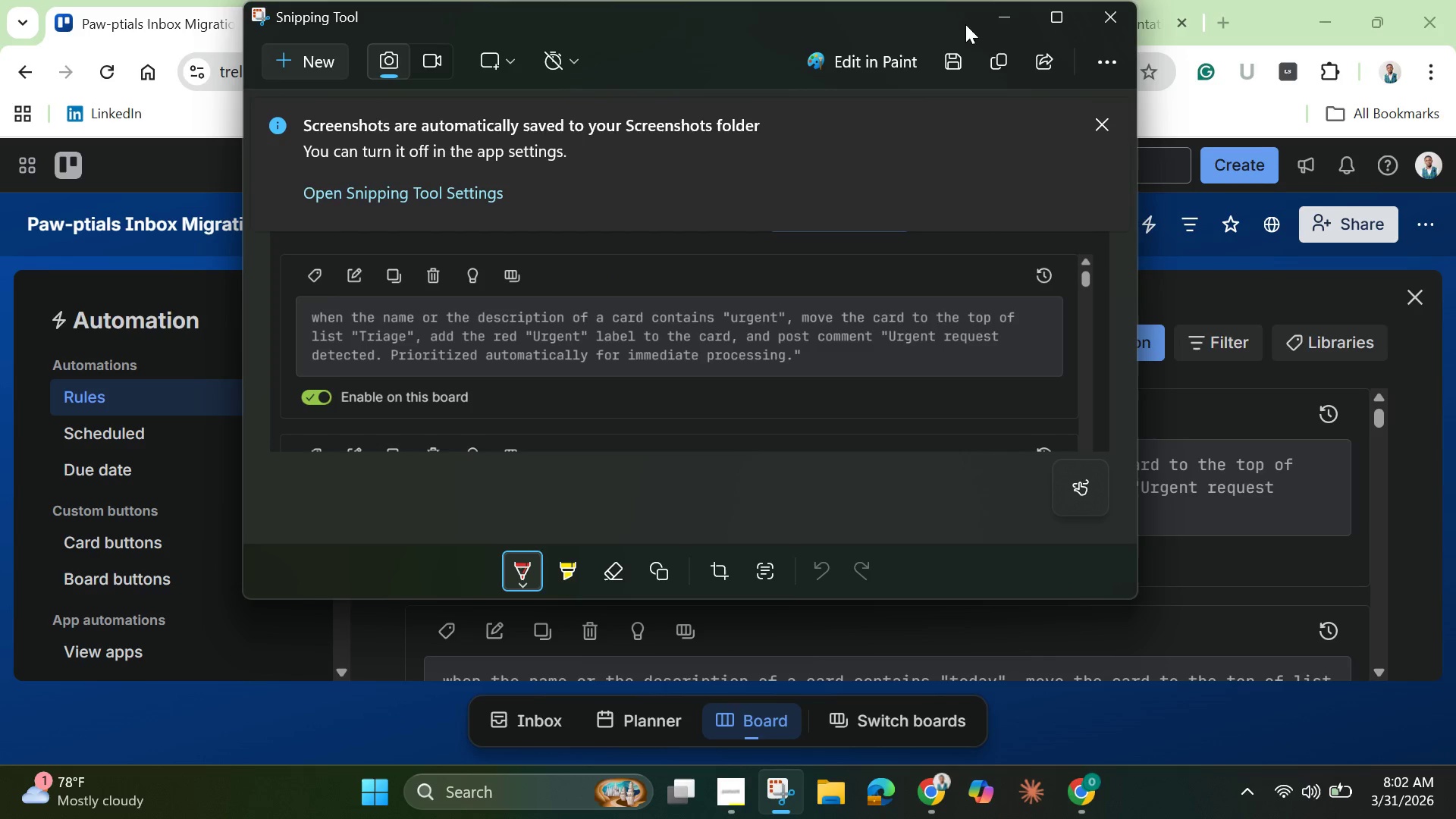 
left_click([995, 64])
 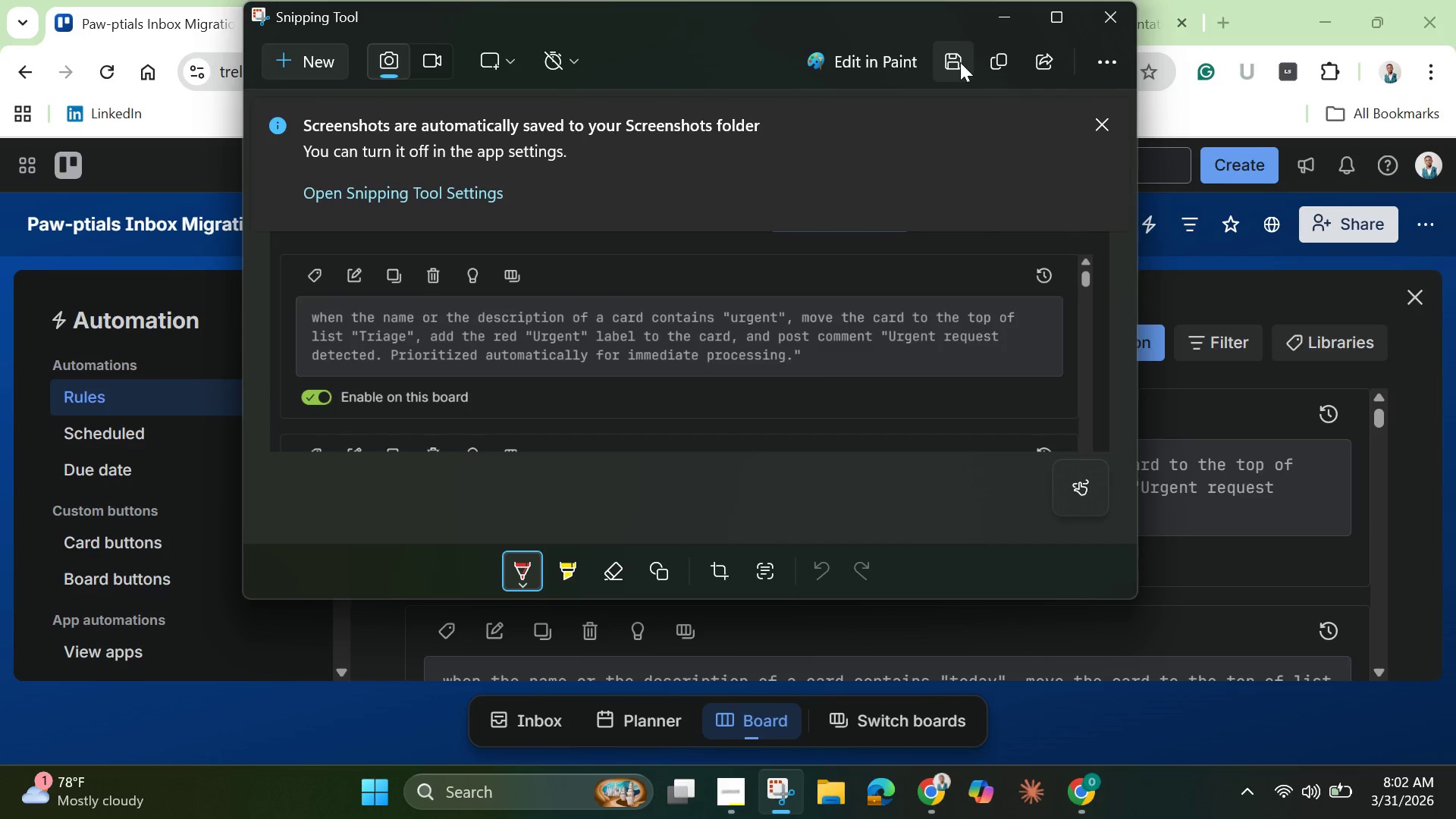 
left_click([946, 68])
 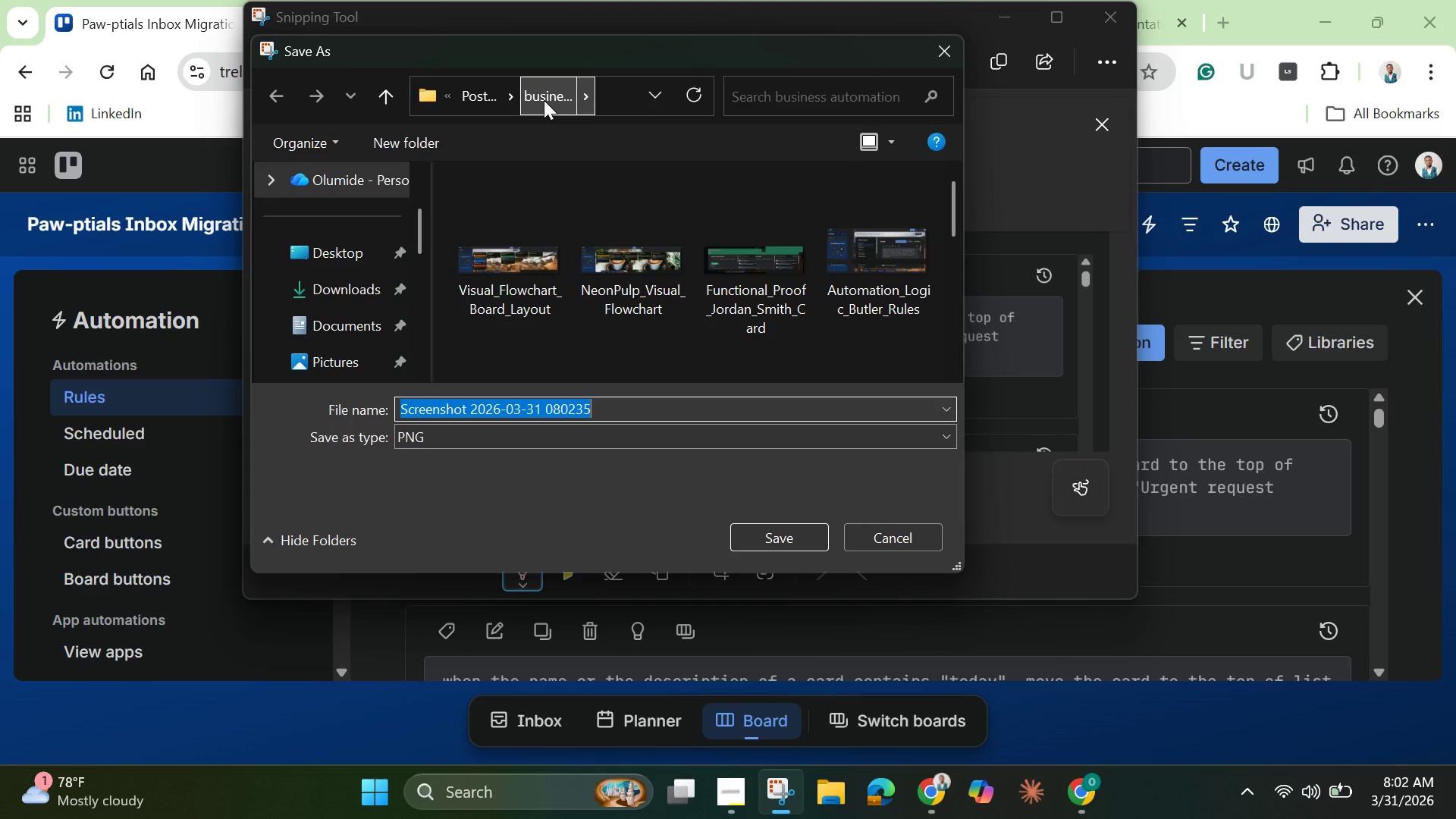 
wait(5.8)
 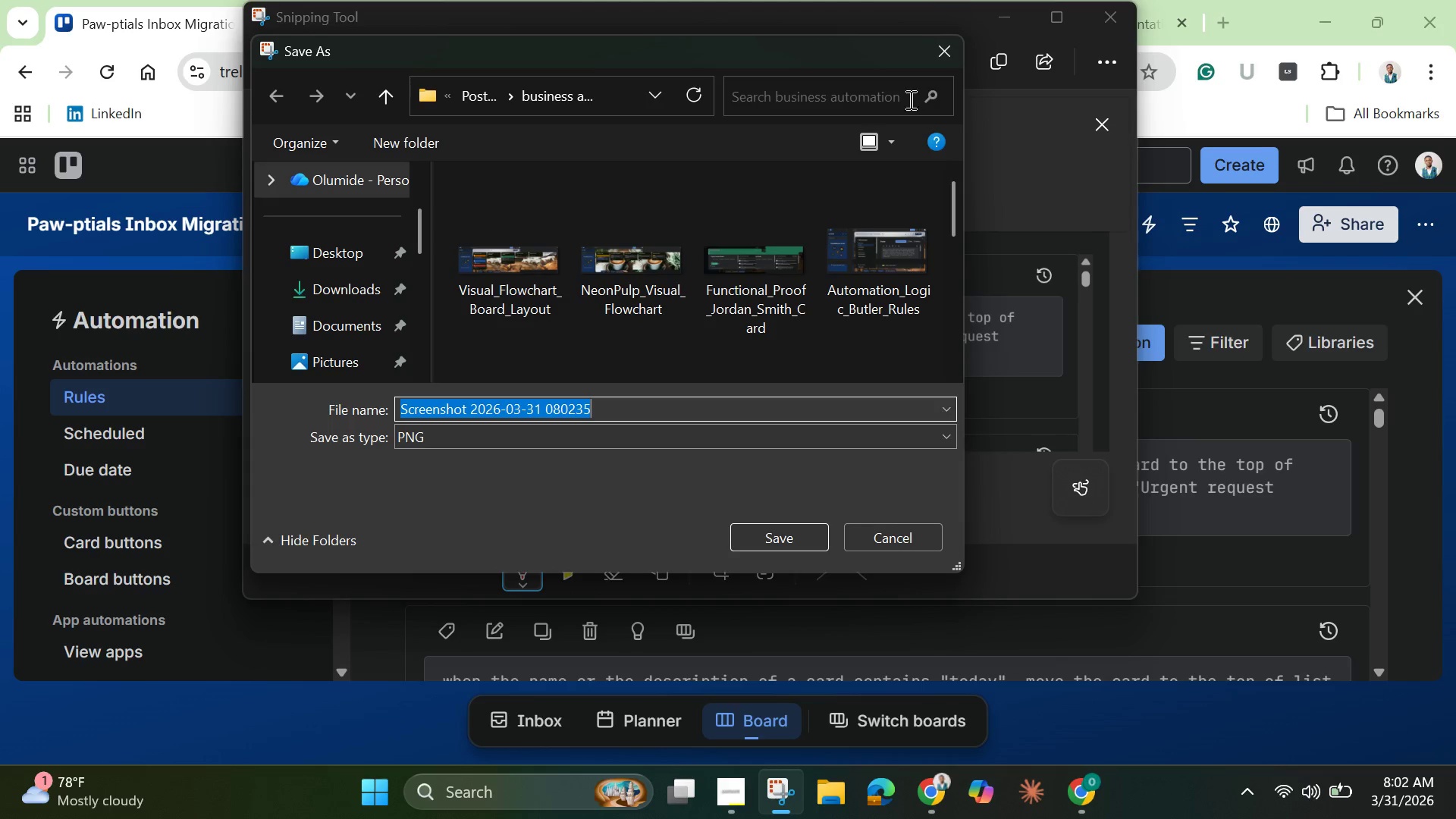 
left_click([544, 100])
 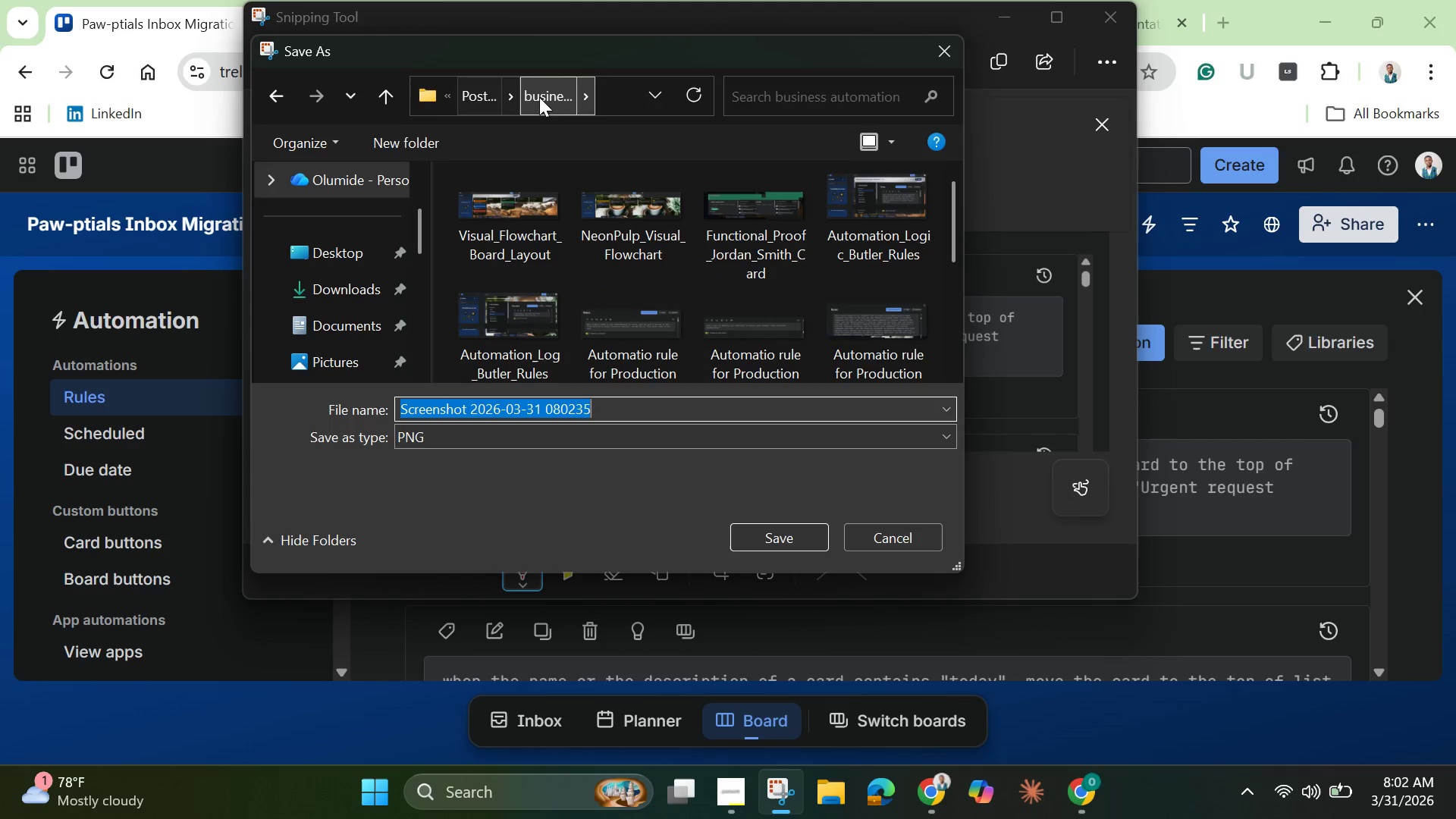 
left_click([539, 97])
 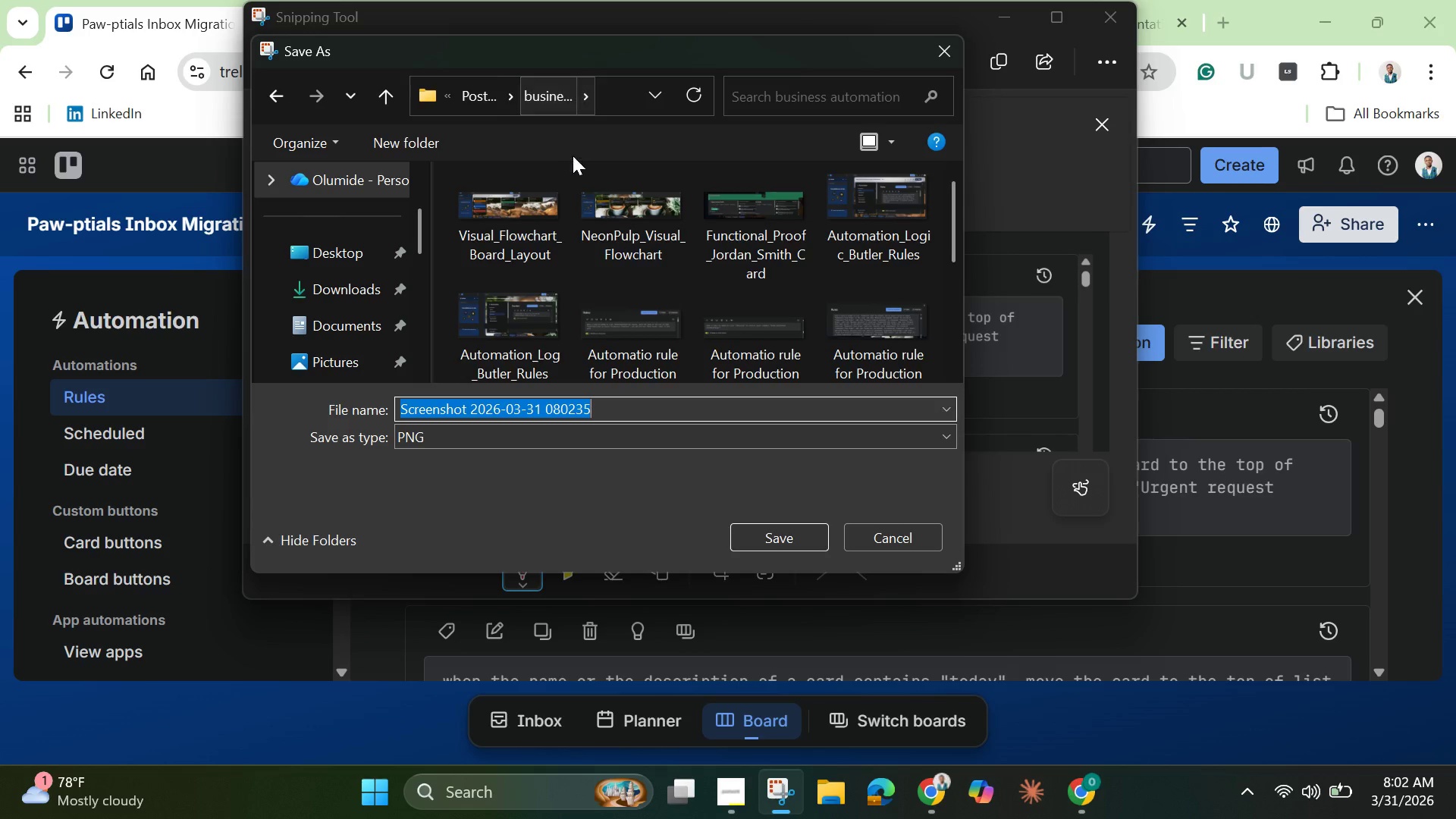 
scroll: coordinate [618, 311], scroll_direction: down, amount: 8.0
 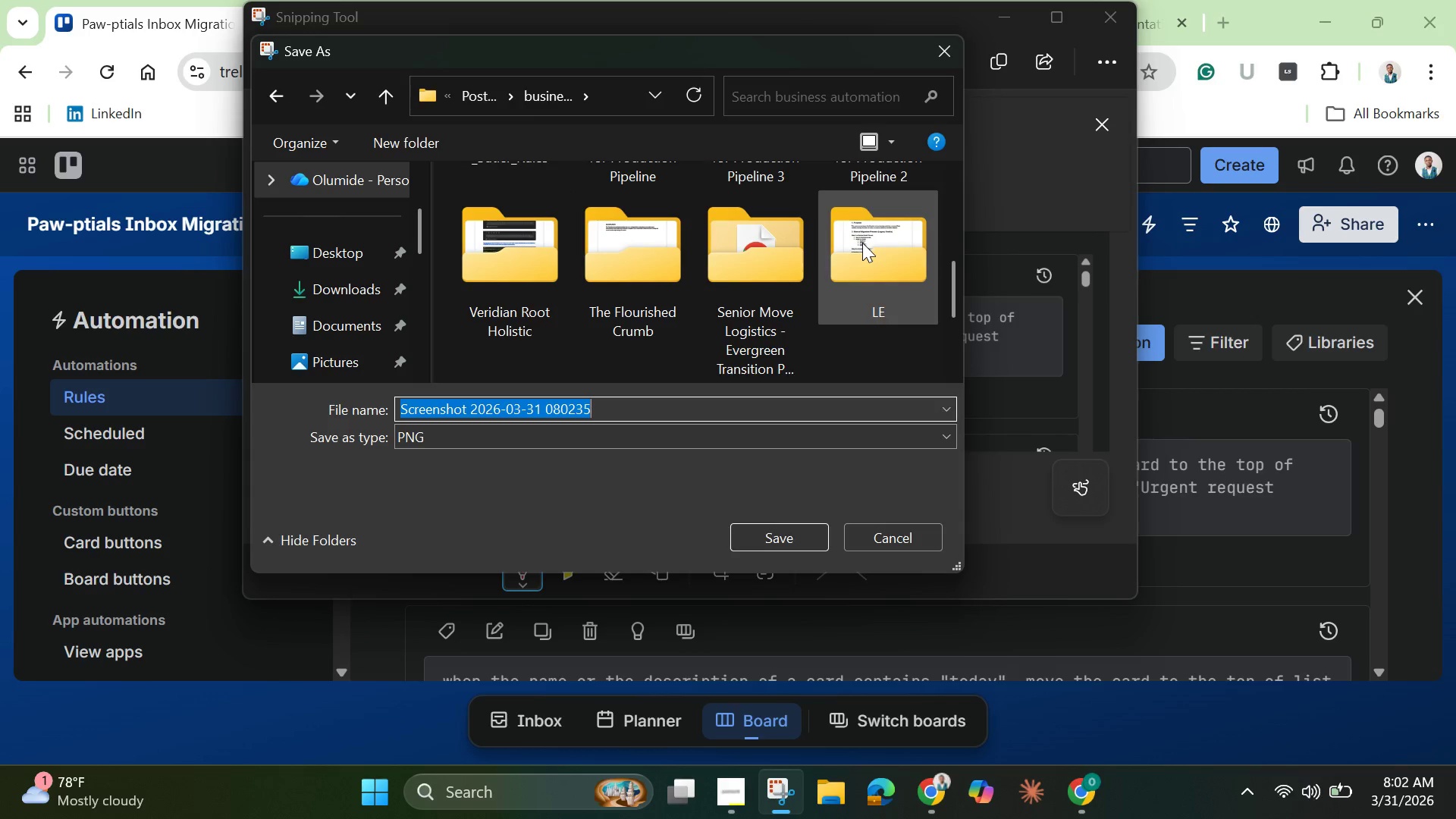 
left_click_drag(start_coordinate=[864, 246], to_coordinate=[865, 253])
 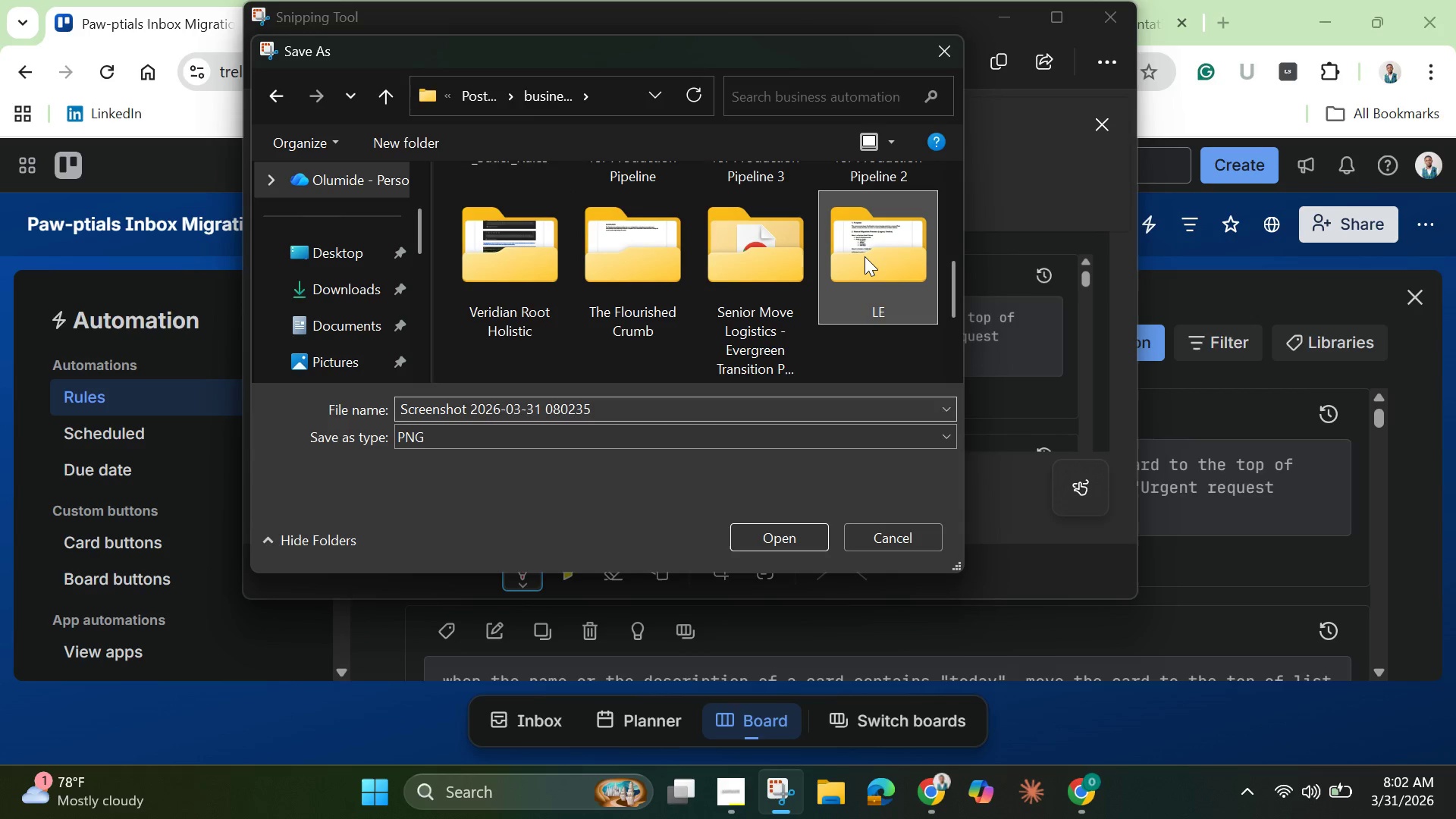 
double_click([864, 256])
 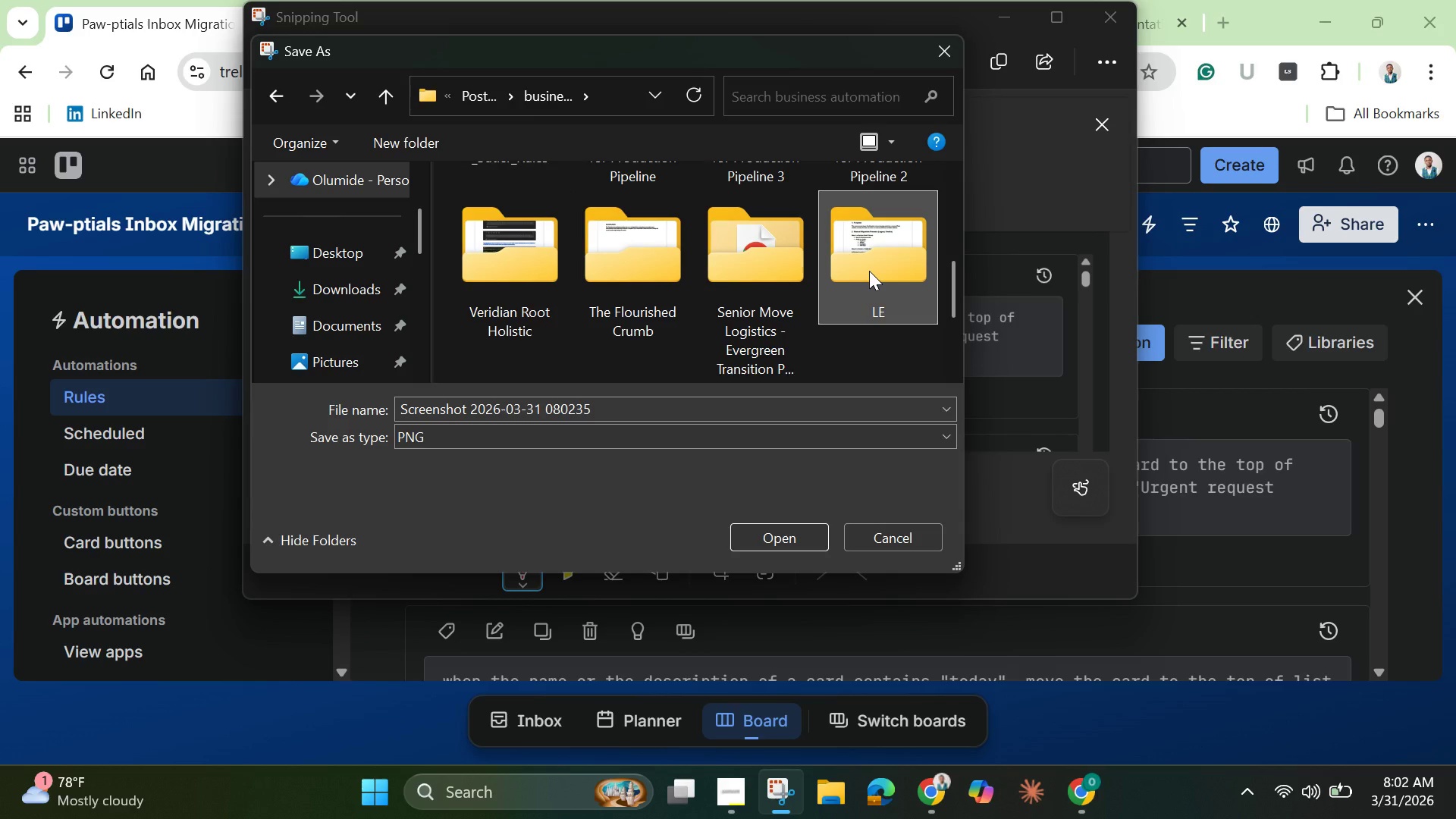 
double_click([869, 271])
 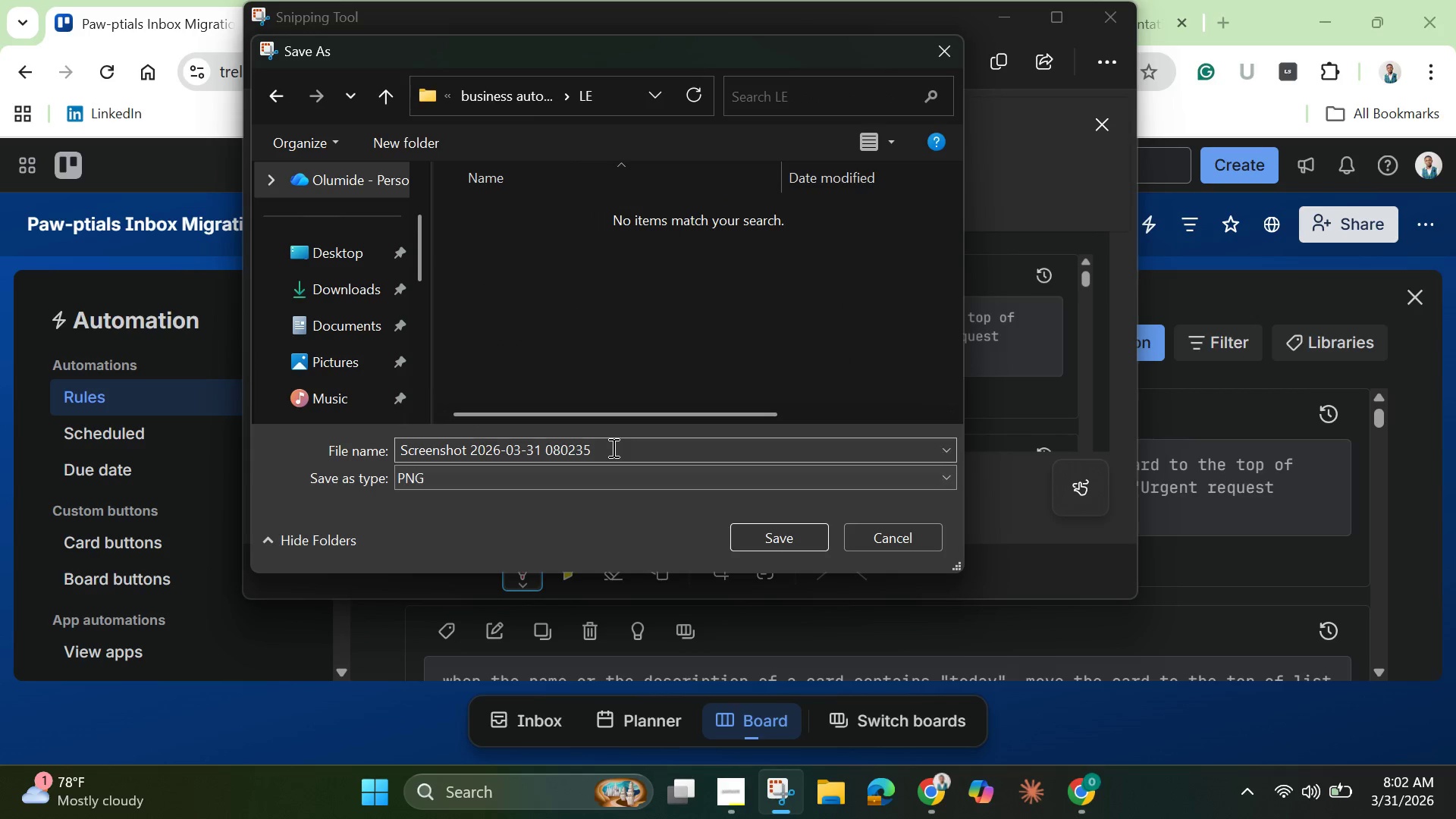 
left_click([612, 447])
 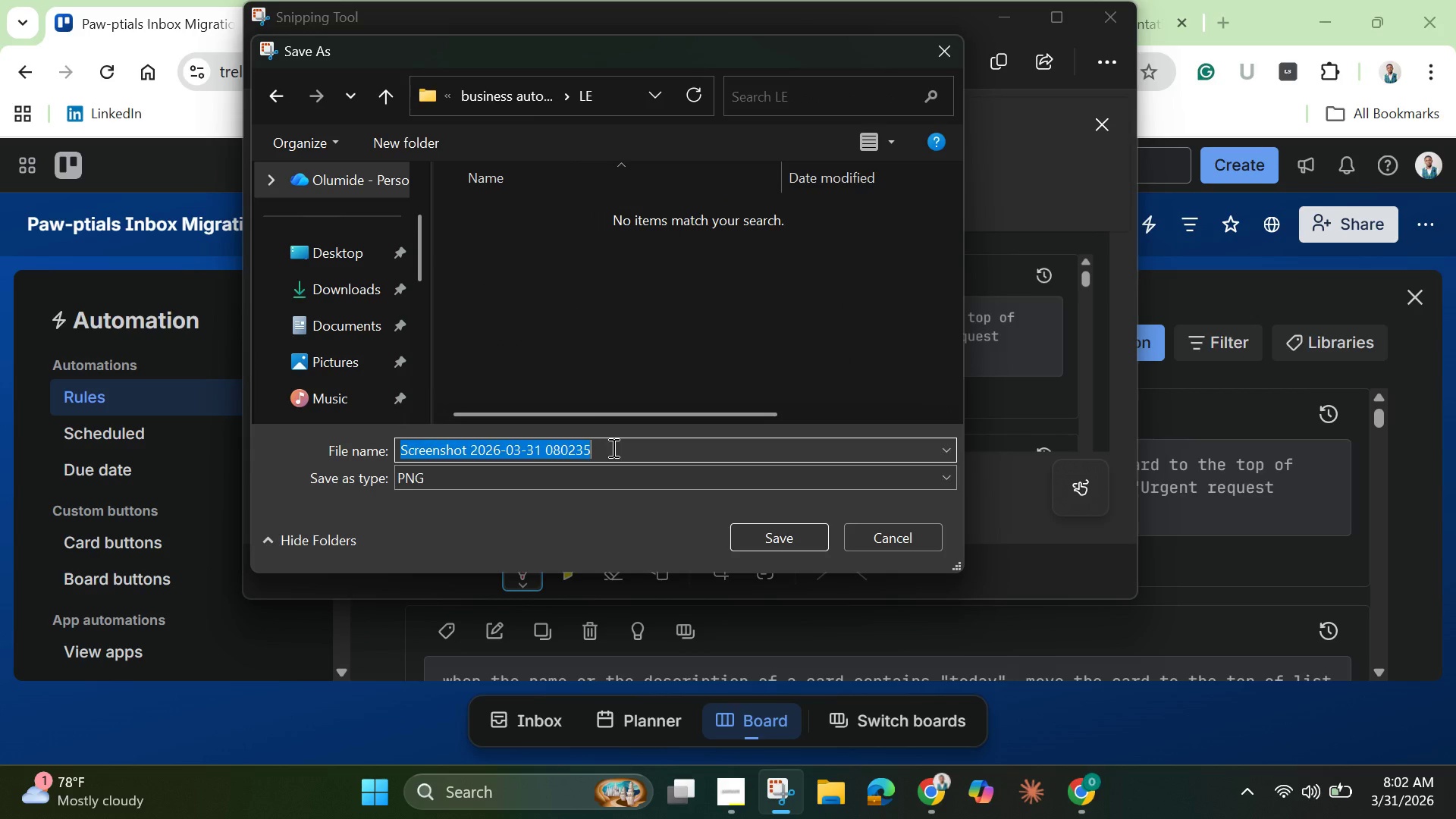 
key(Backspace)
type(Urgent )
 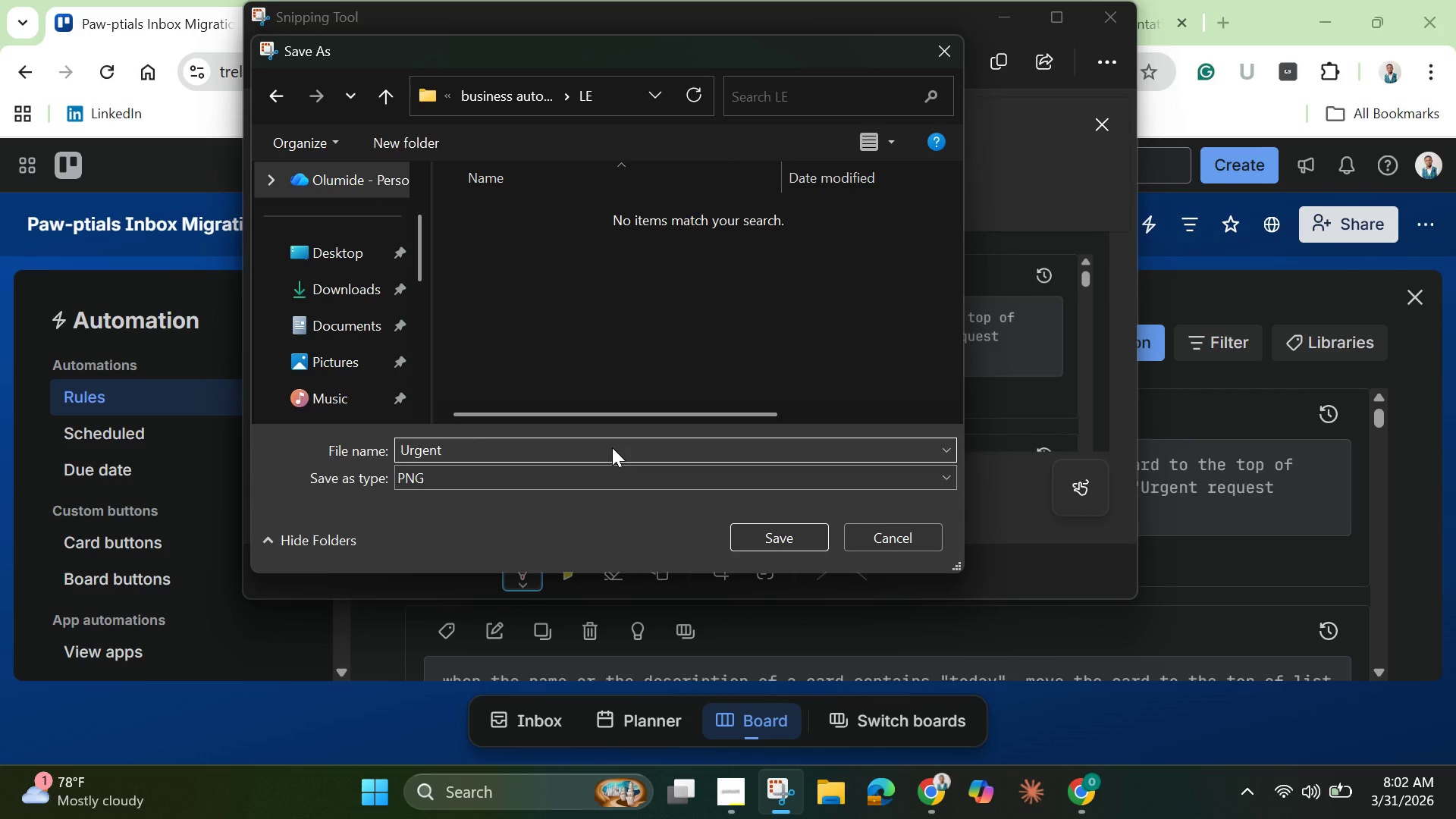 
wait(27.06)
 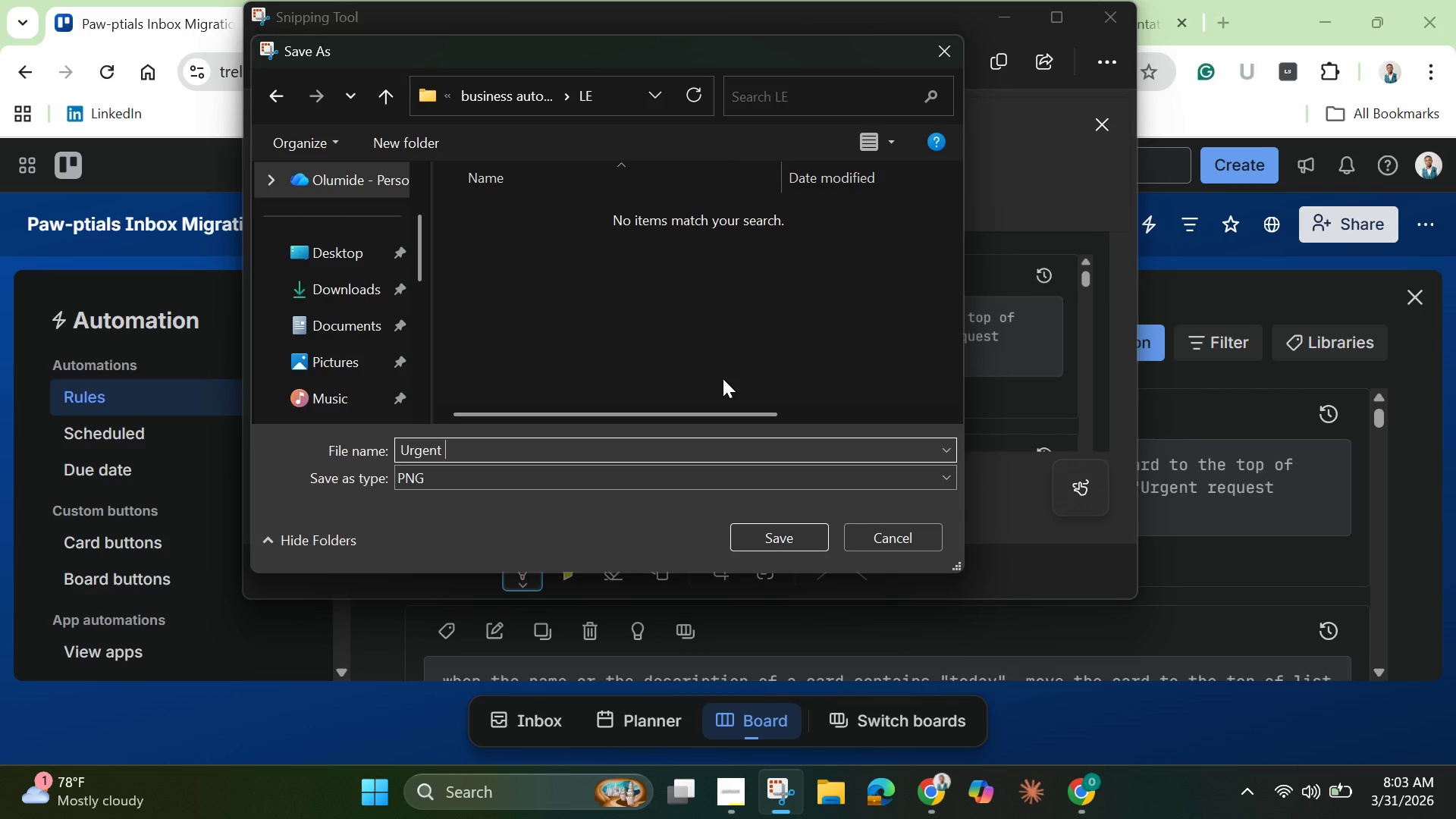 
type(Kr)
key(Backspace)
type(eyword Triage )
 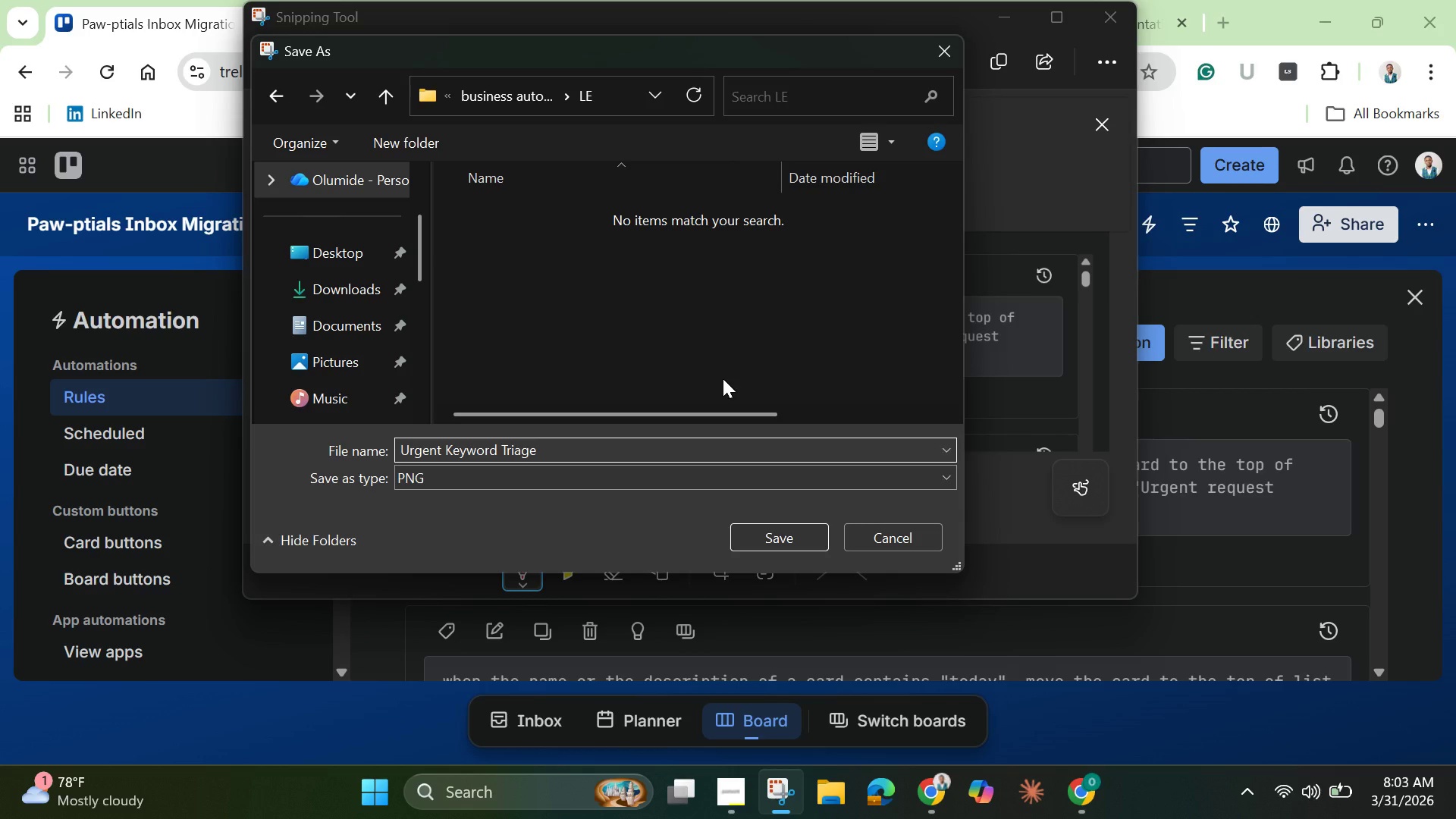 
wait(5.23)
 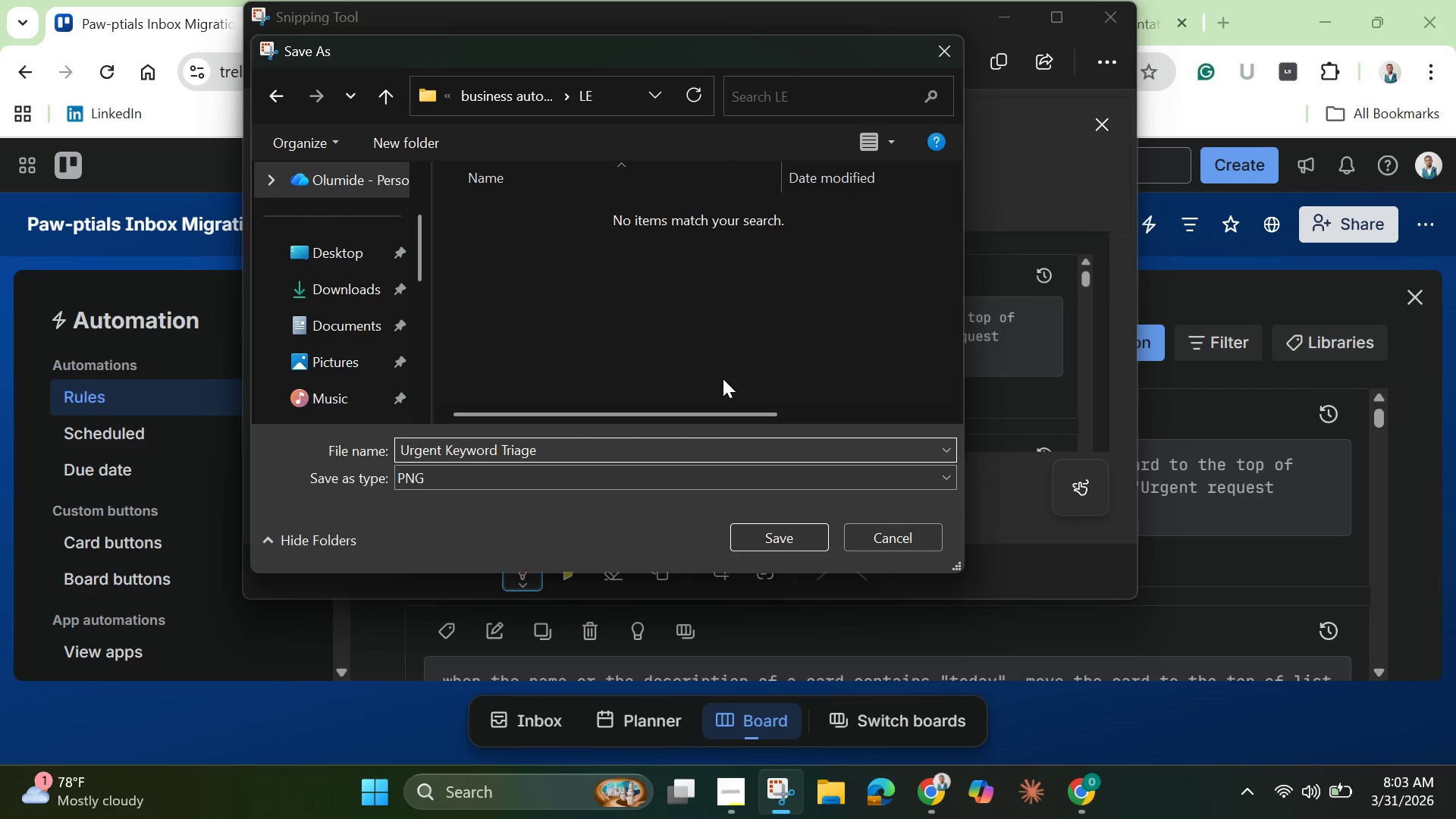 
left_click([794, 541])
 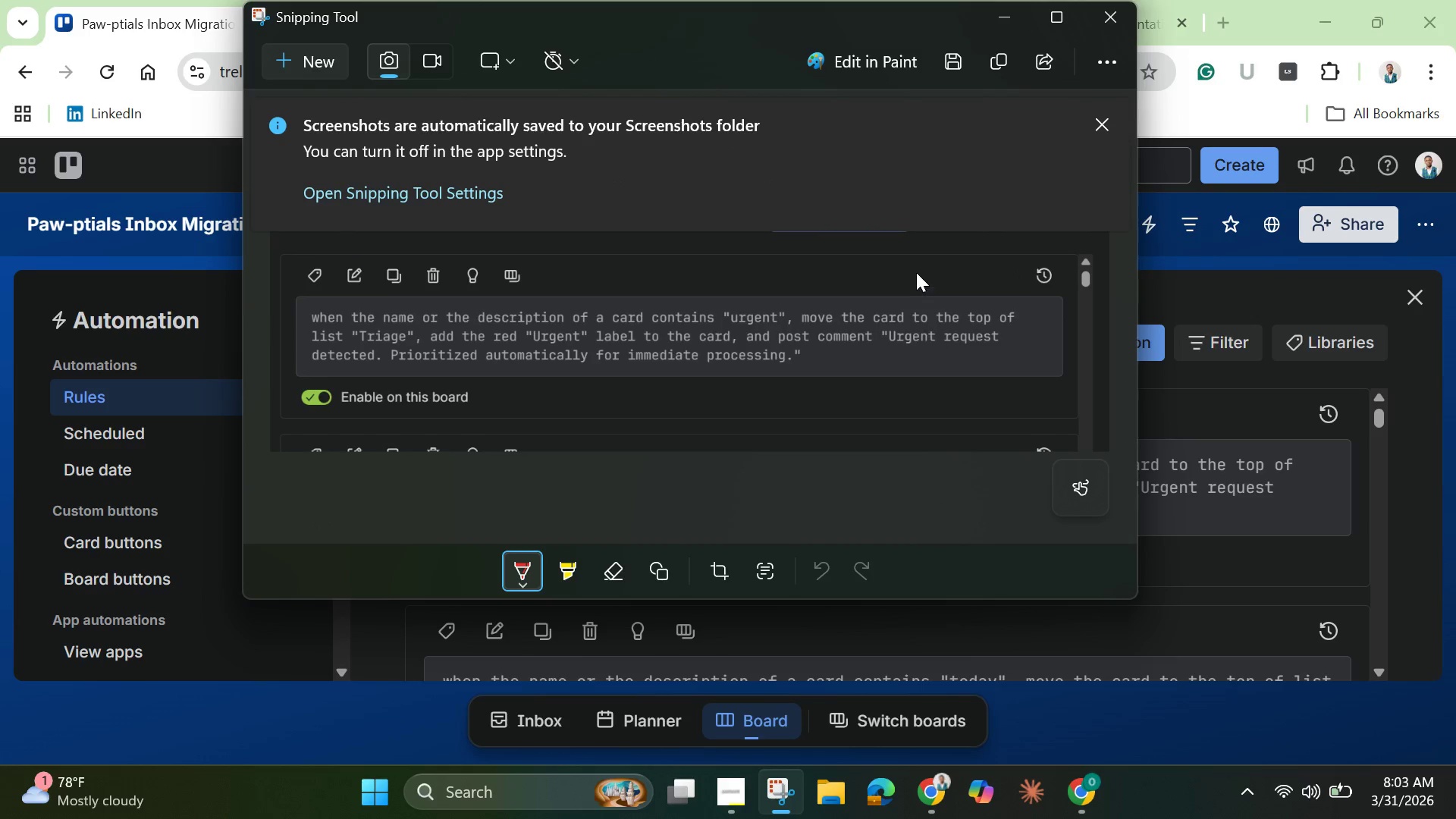 
wait(5.66)
 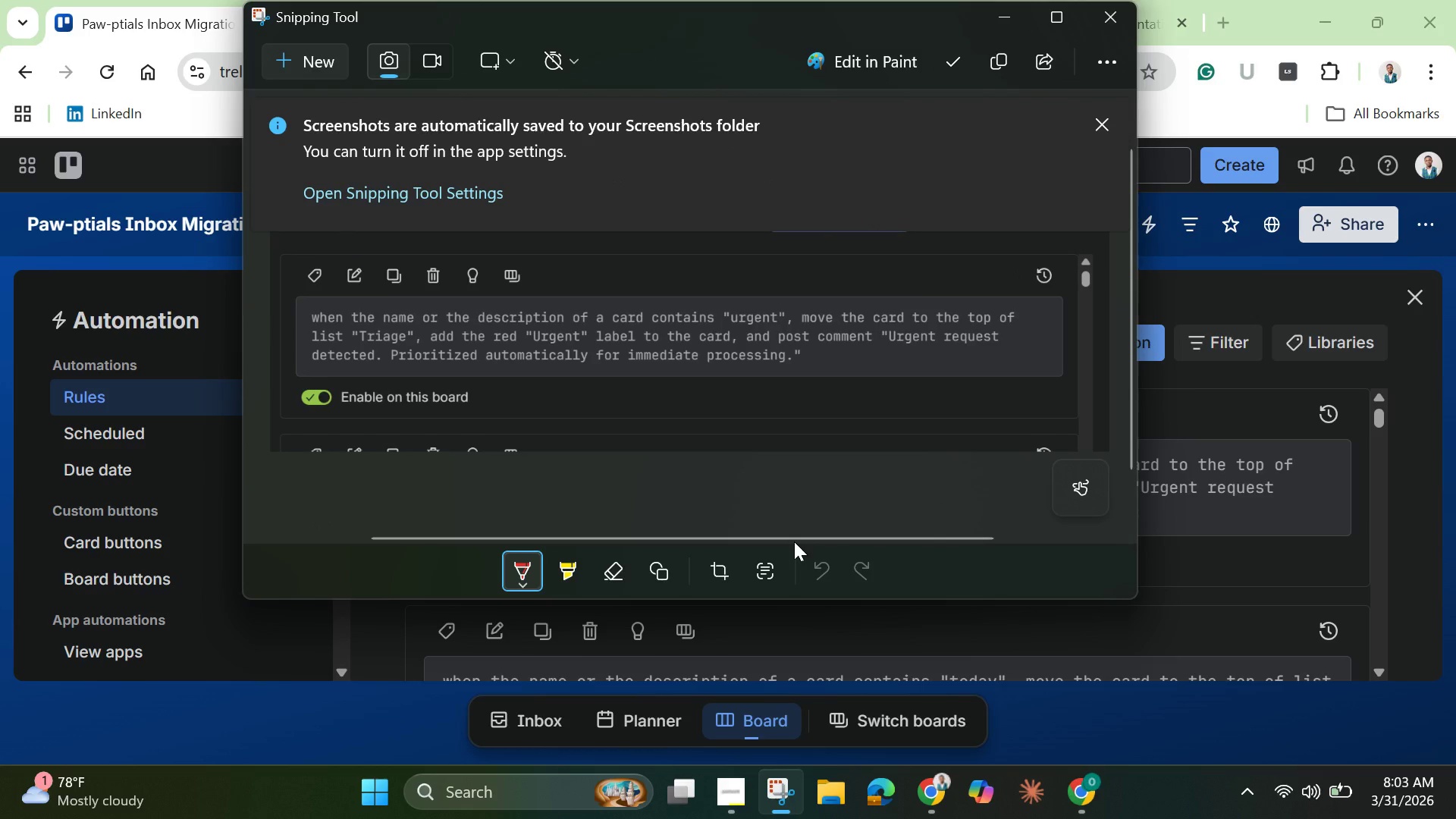 
left_click([1007, 18])
 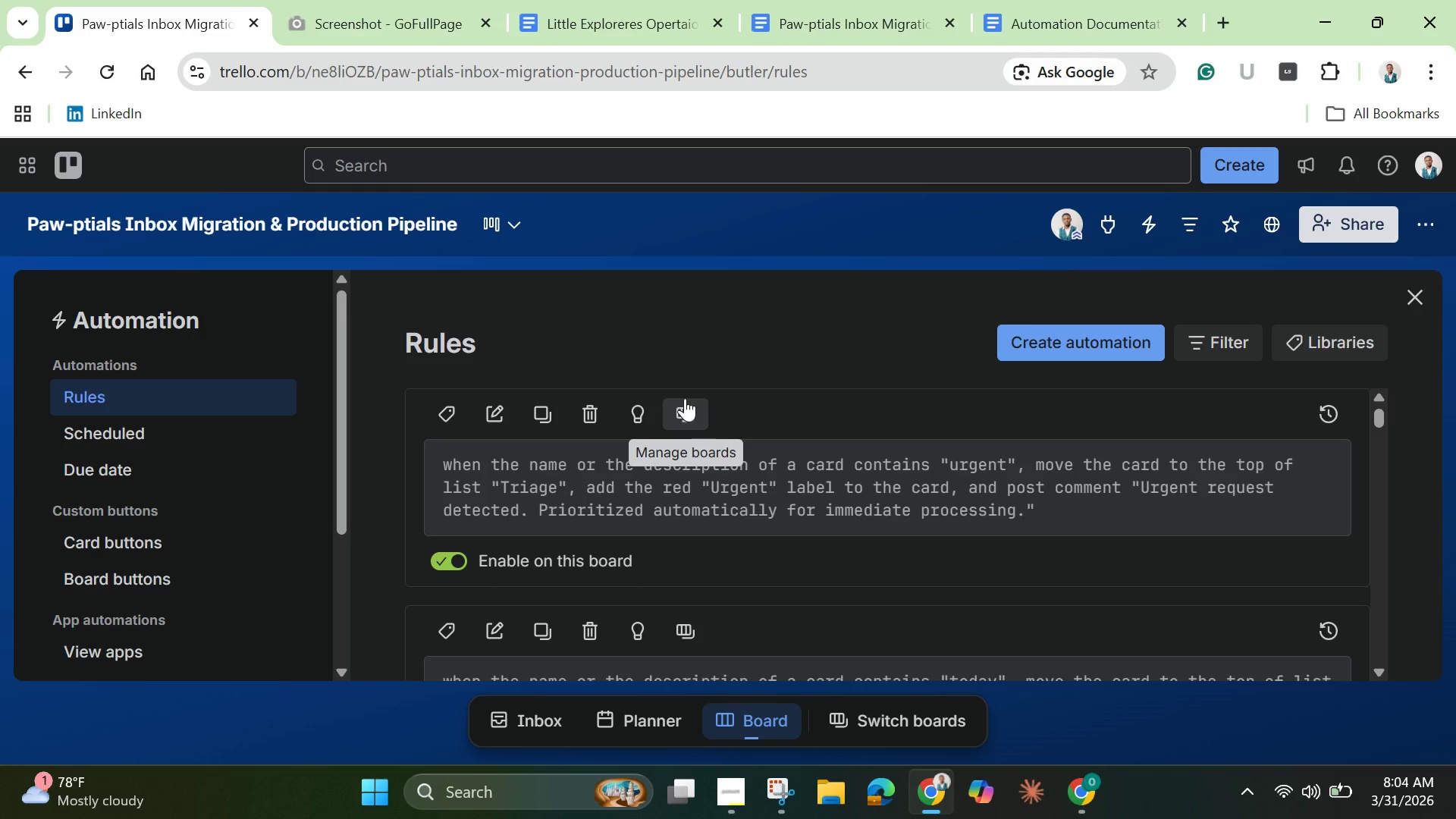 
wait(76.55)
 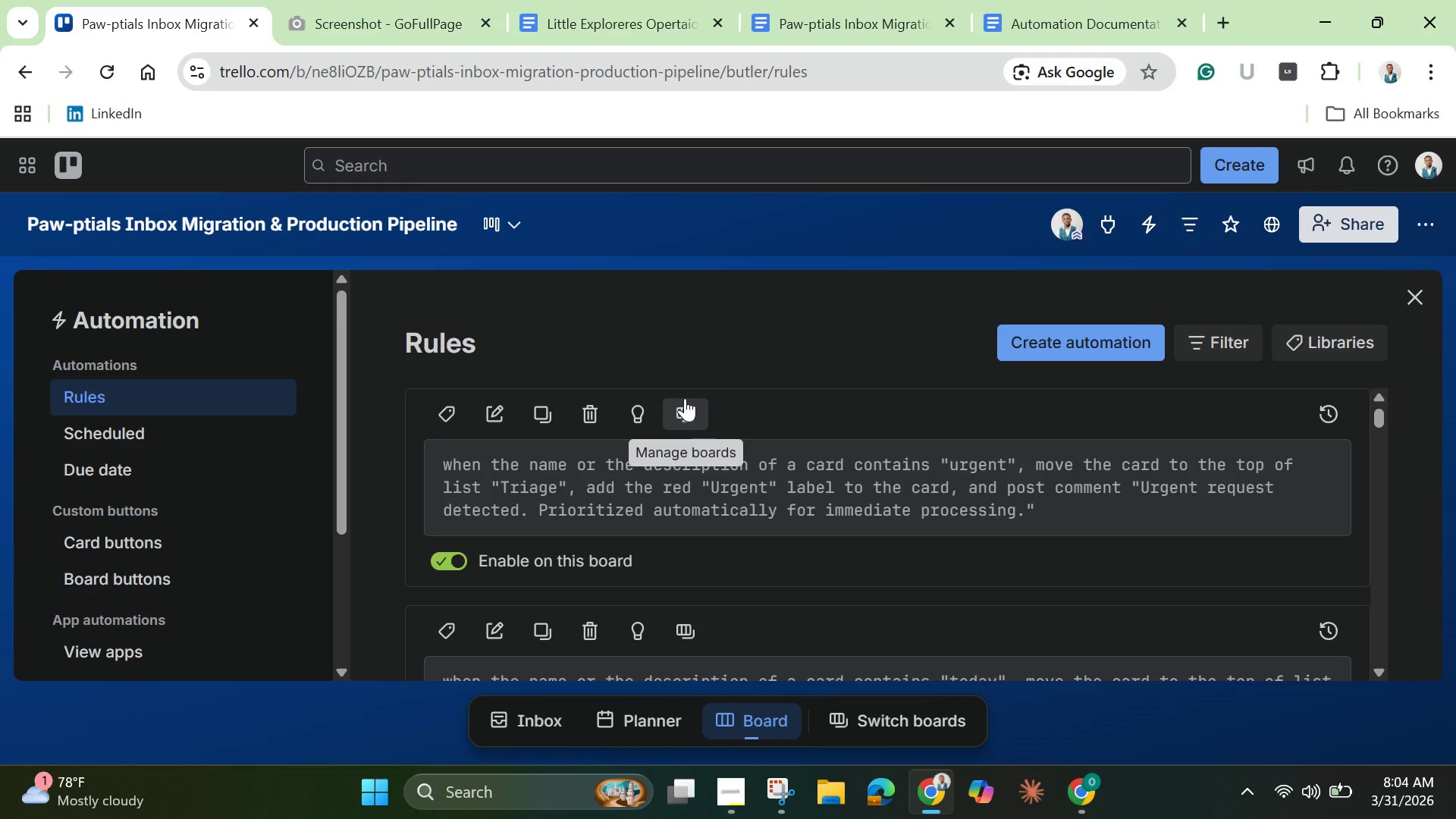 
scroll: coordinate [786, 523], scroll_direction: down, amount: 3.0
 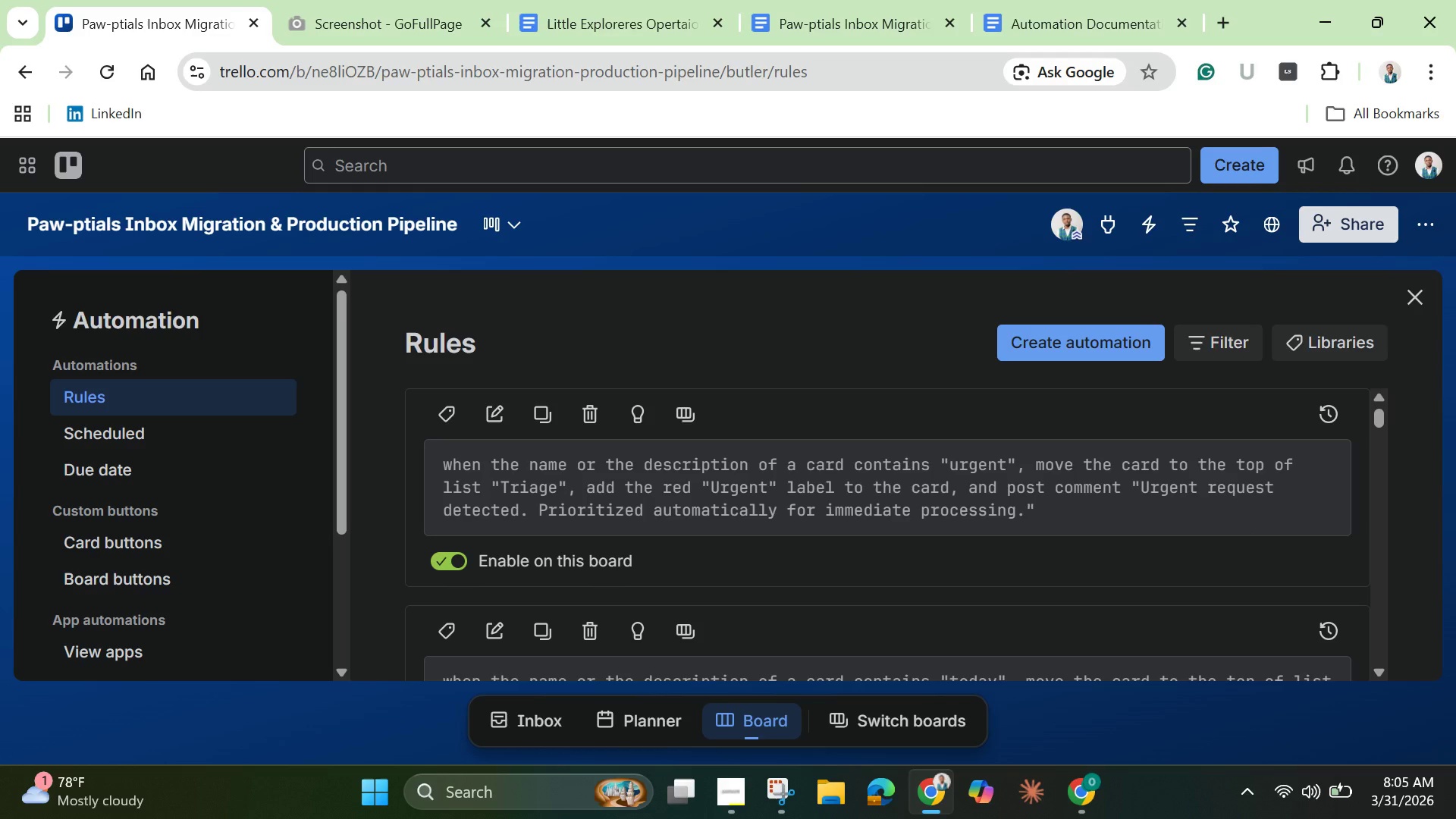 
wait(61.89)
 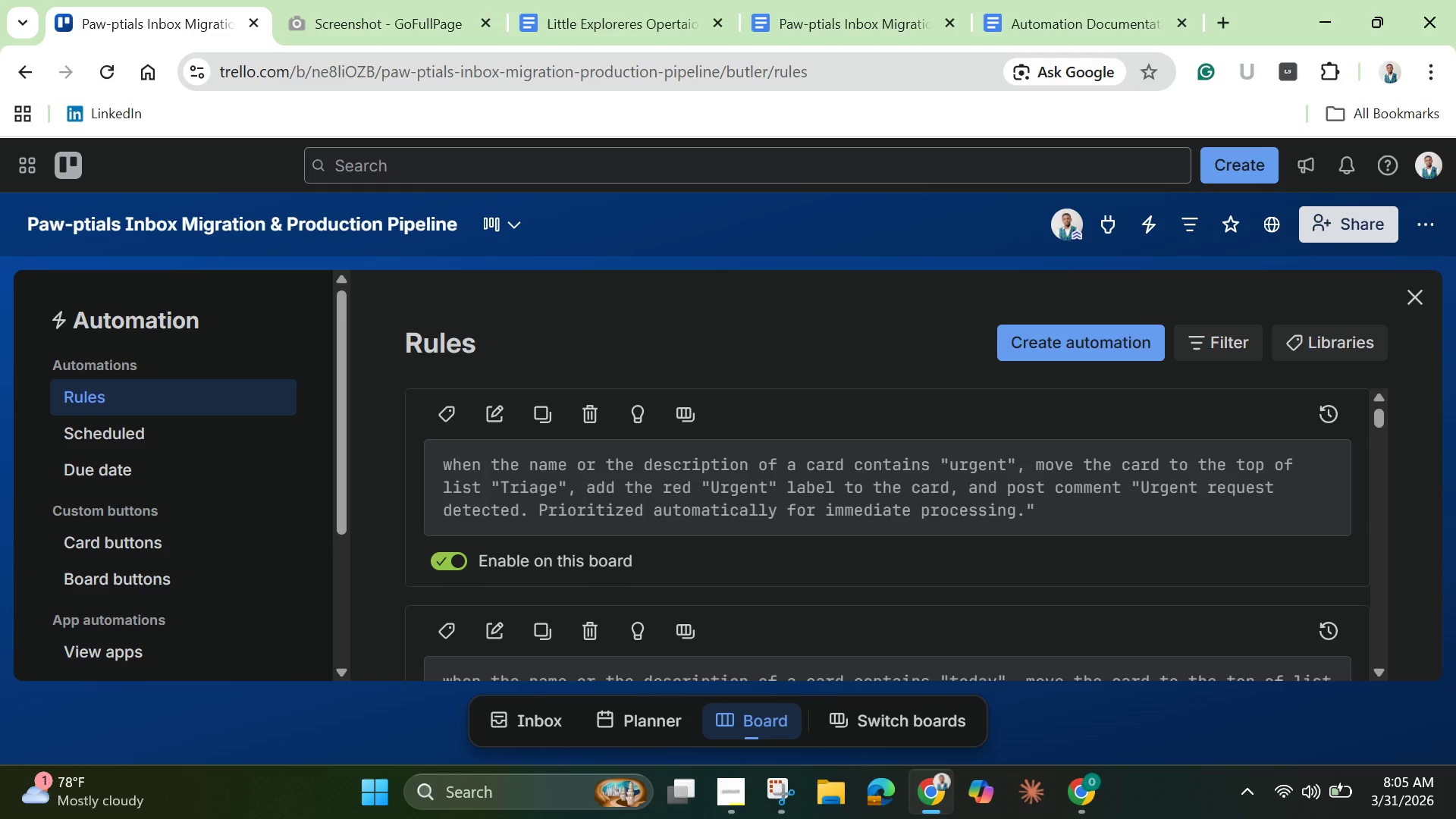 
left_click([769, 789])
 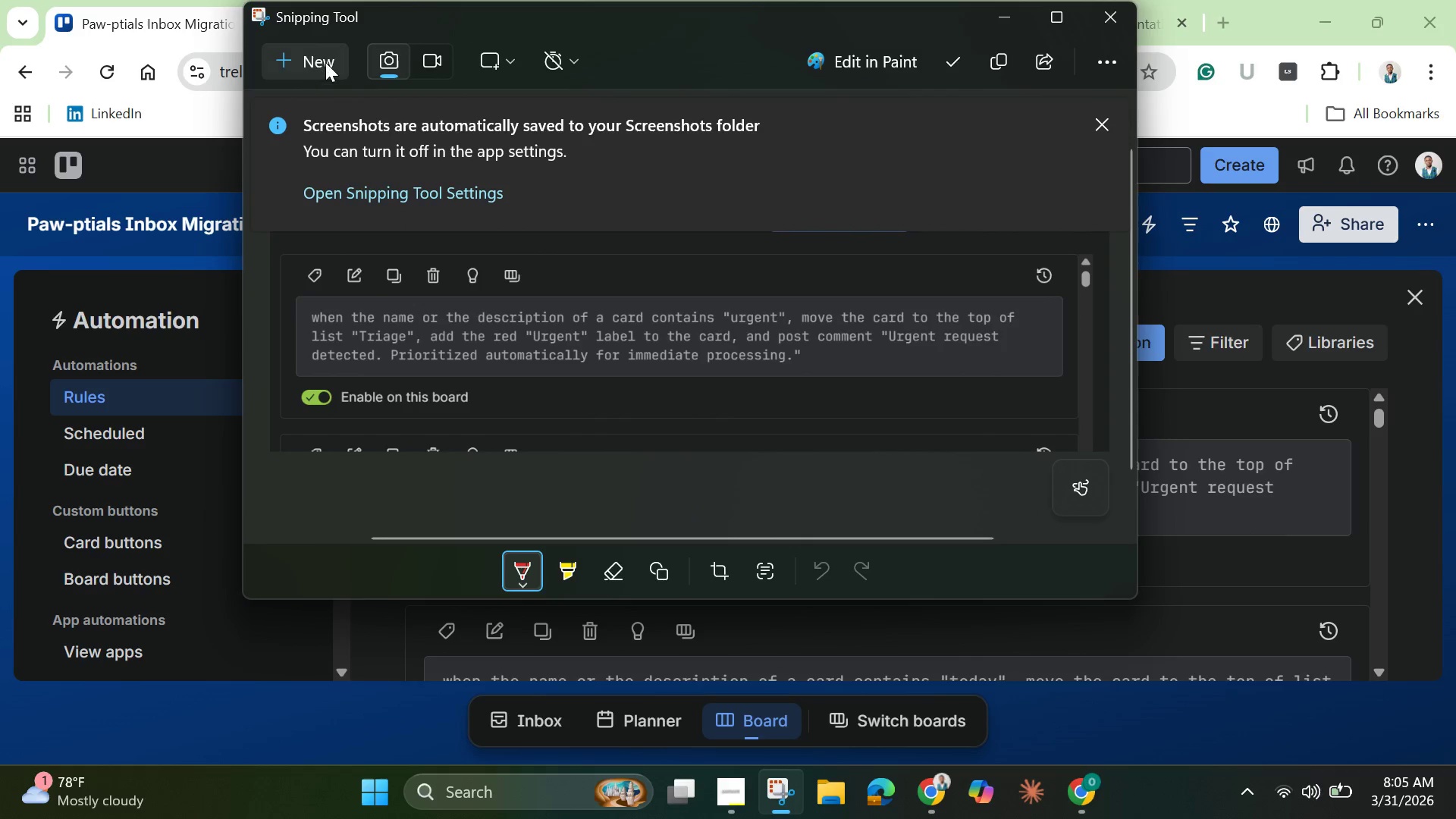 
left_click_drag(start_coordinate=[325, 62], to_coordinate=[317, 65])
 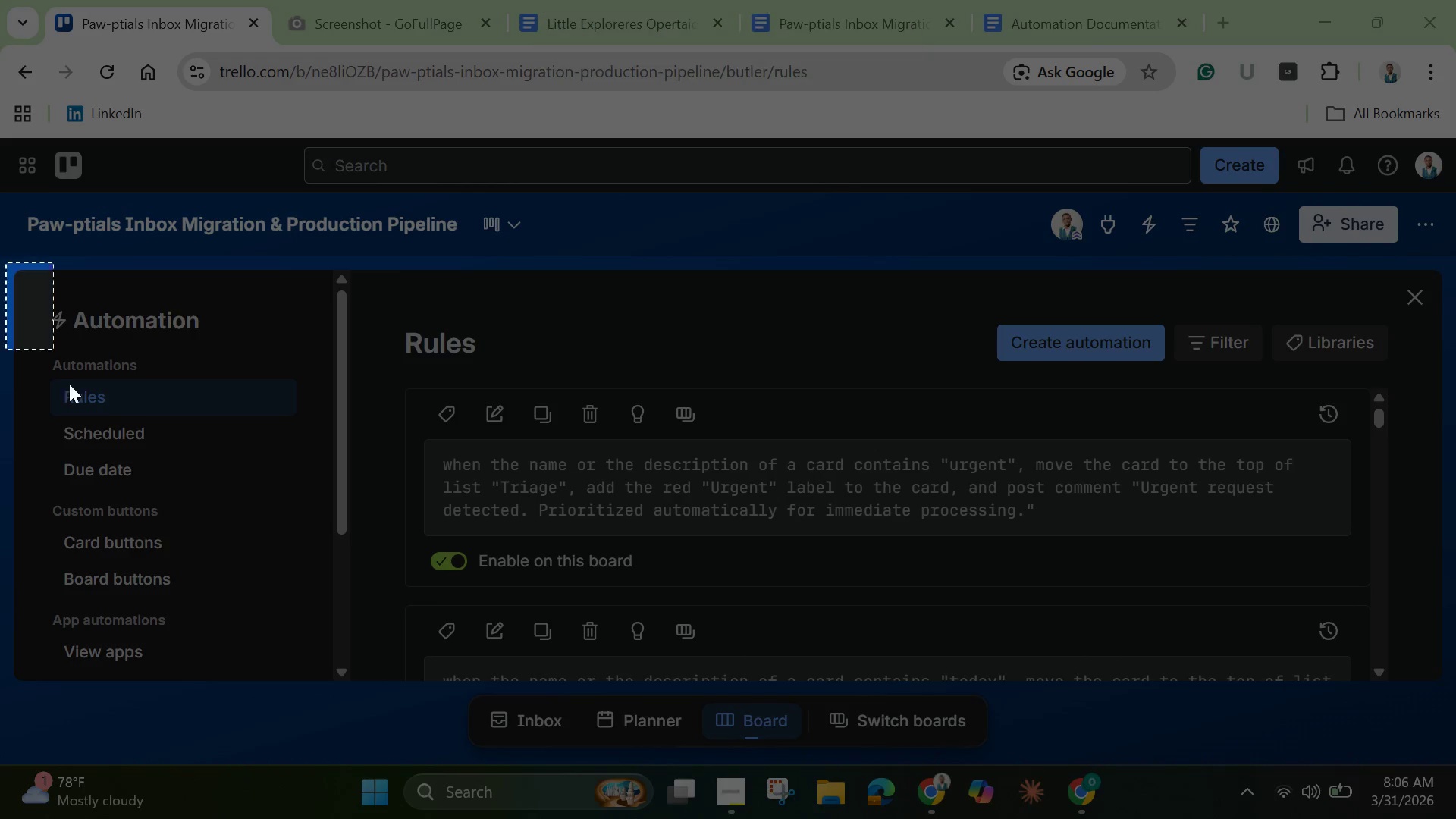 
left_click_drag(start_coordinate=[7, 263], to_coordinate=[1455, 607])
 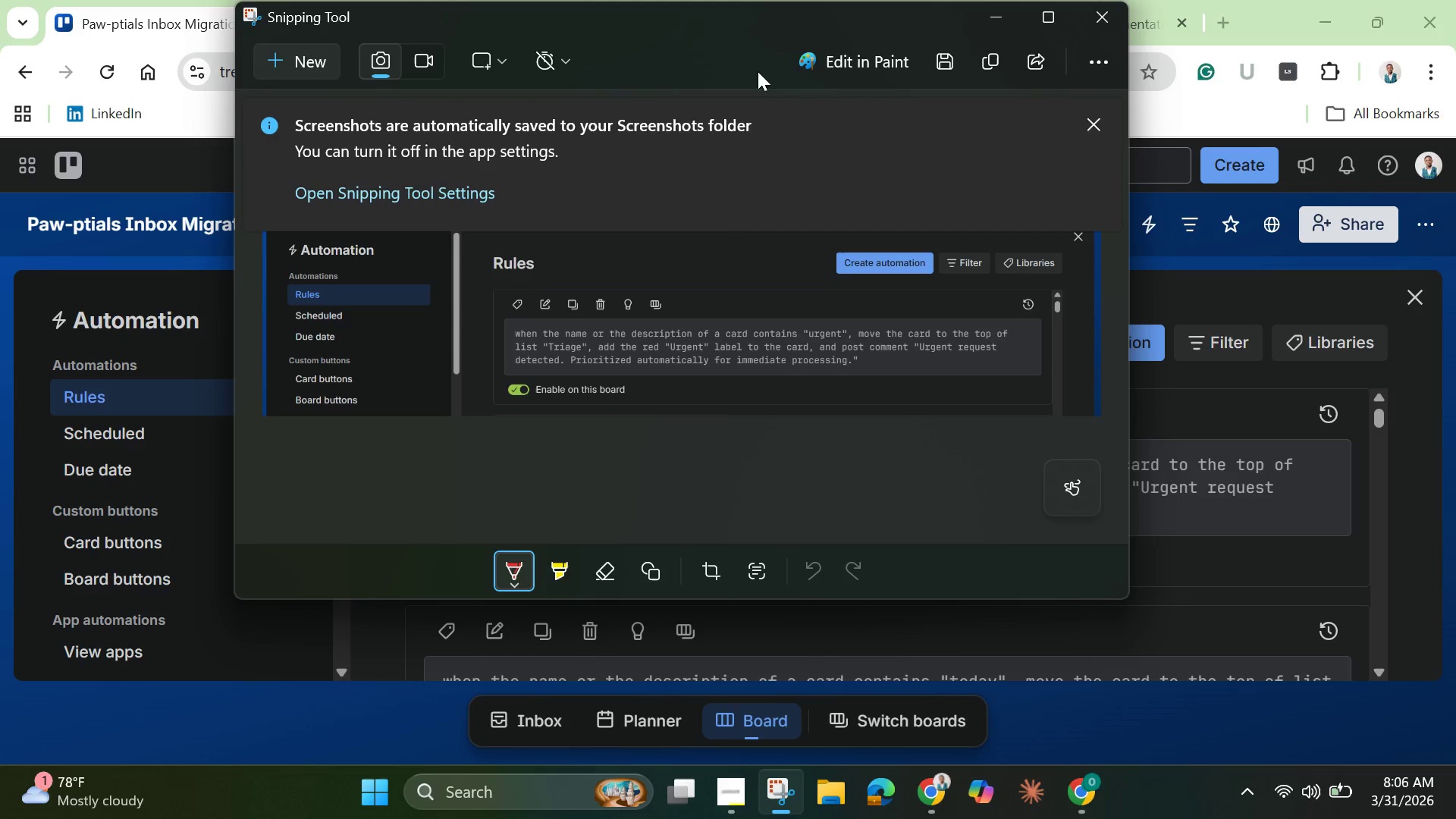 
left_click([941, 61])
 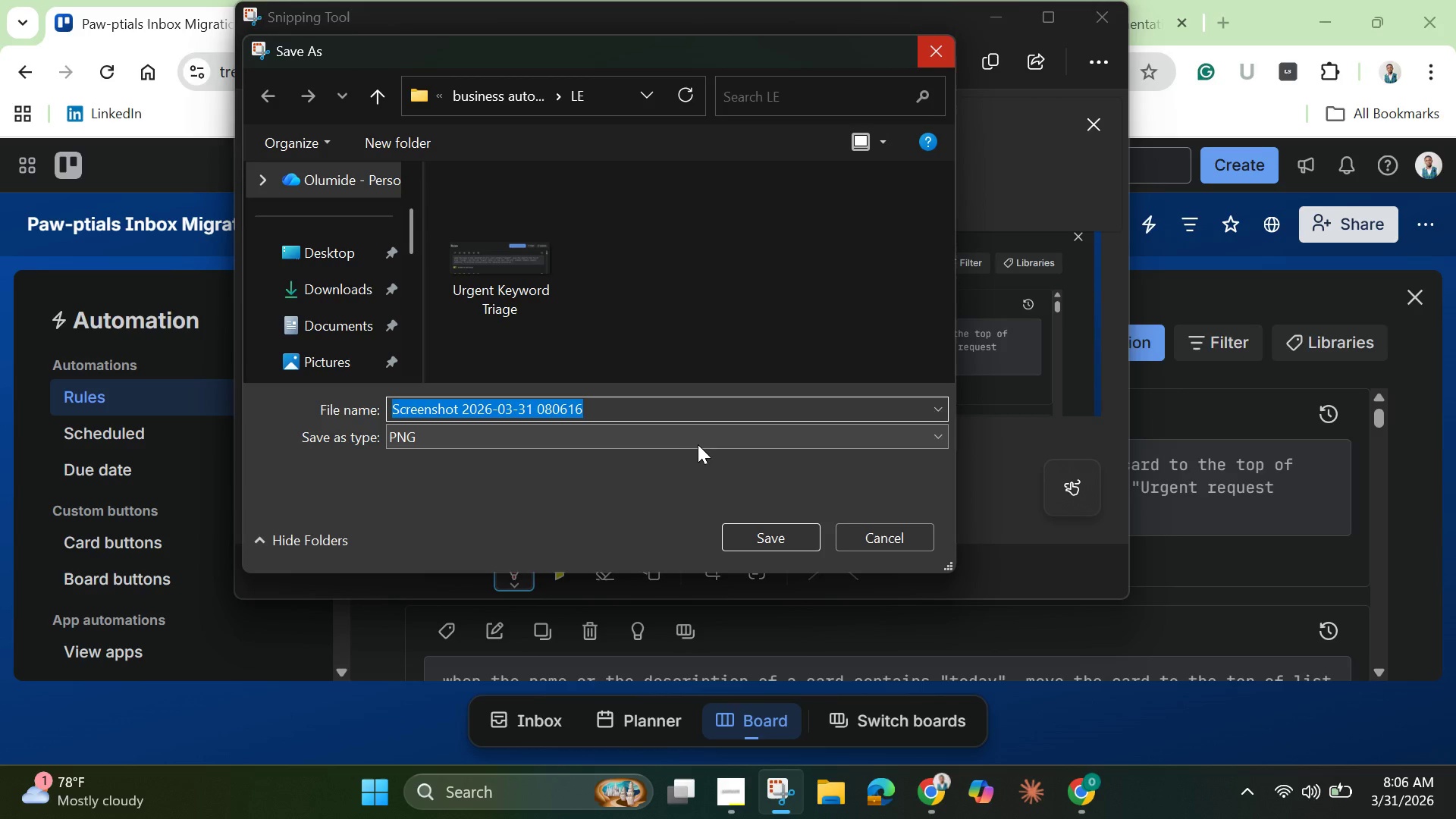 
key(Backspace)
type(Urgent Rule Png)
 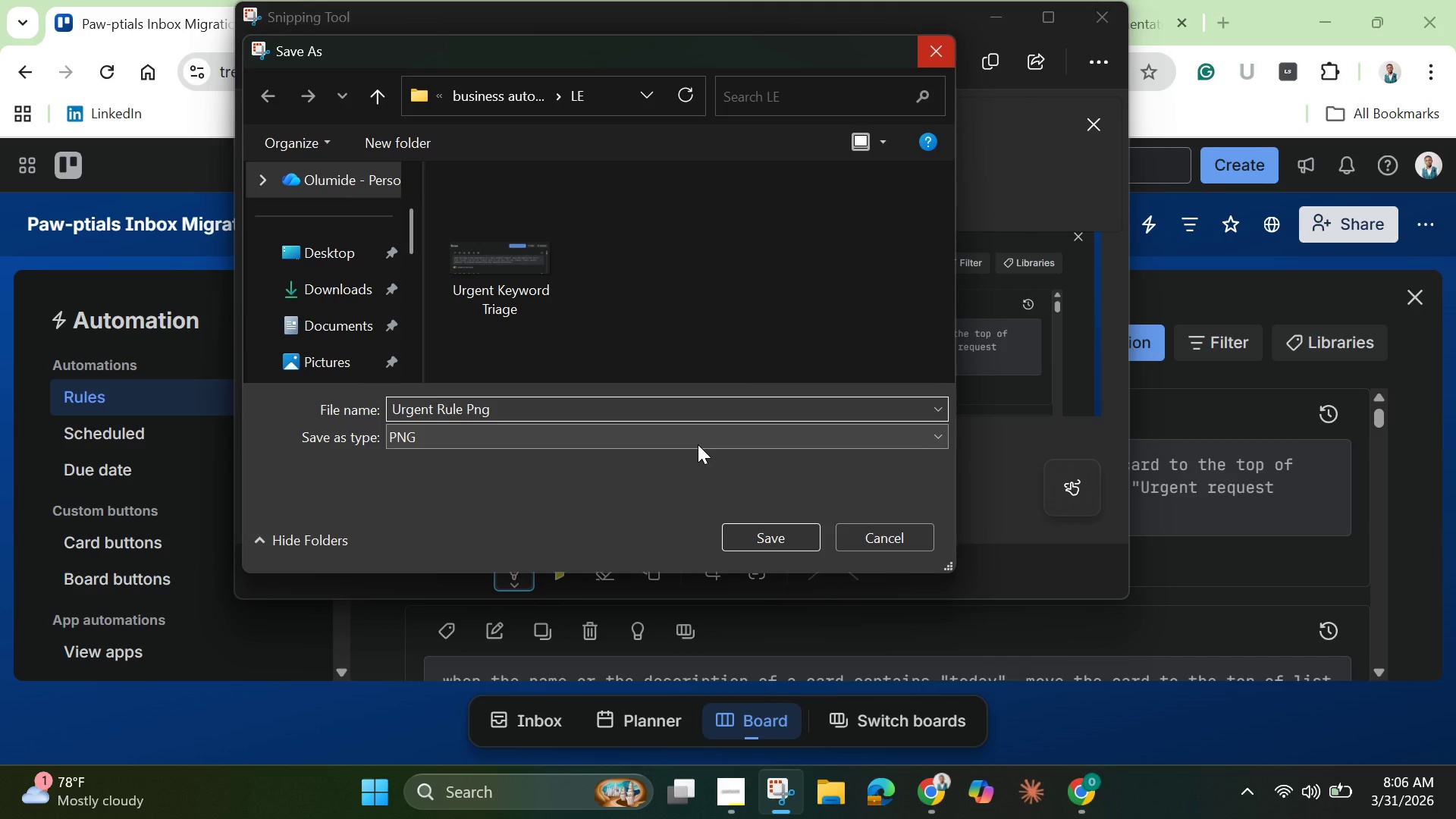 
left_click([469, 405])
 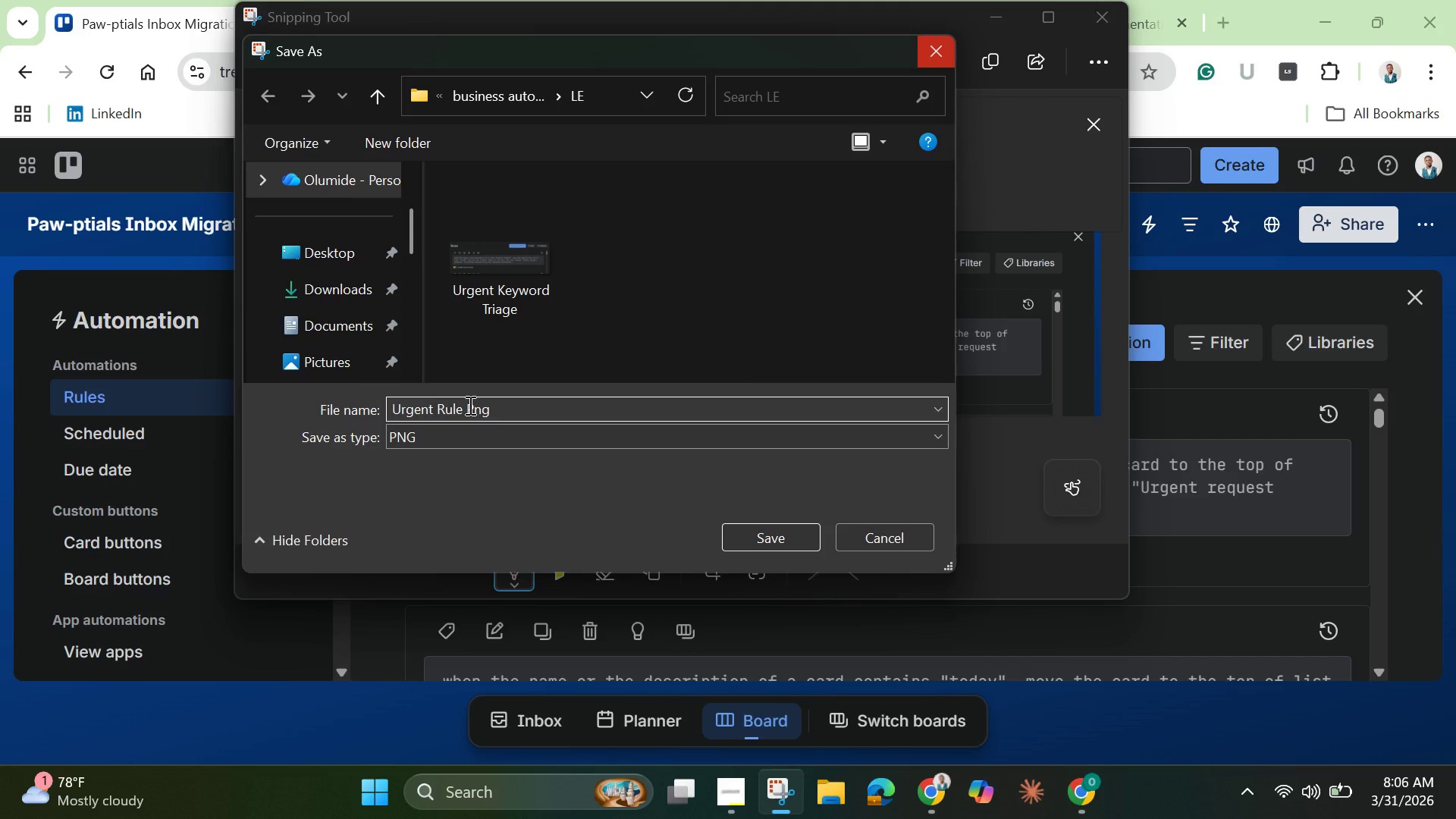 
type(Screenshot )
 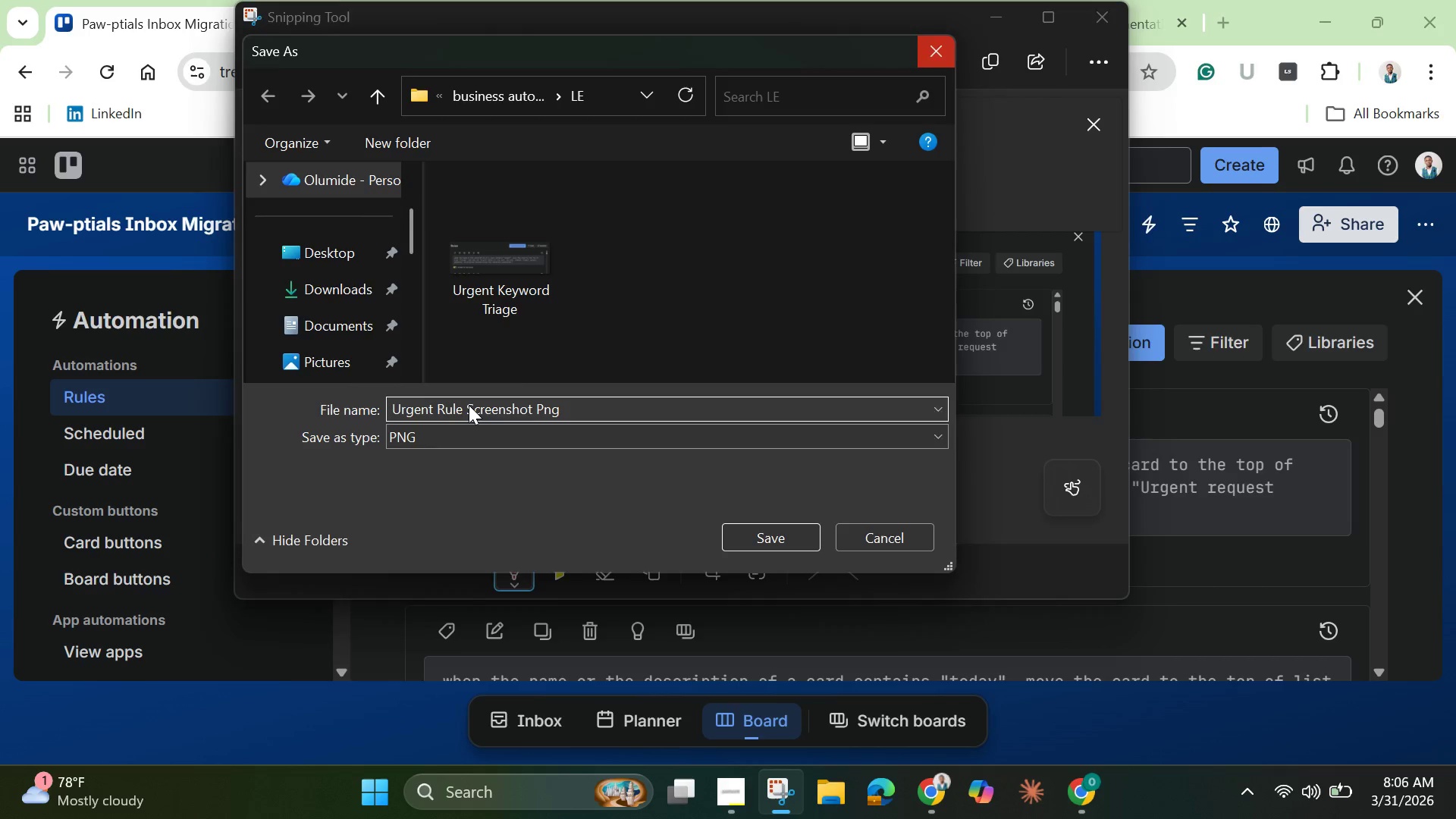 
key(Enter)
 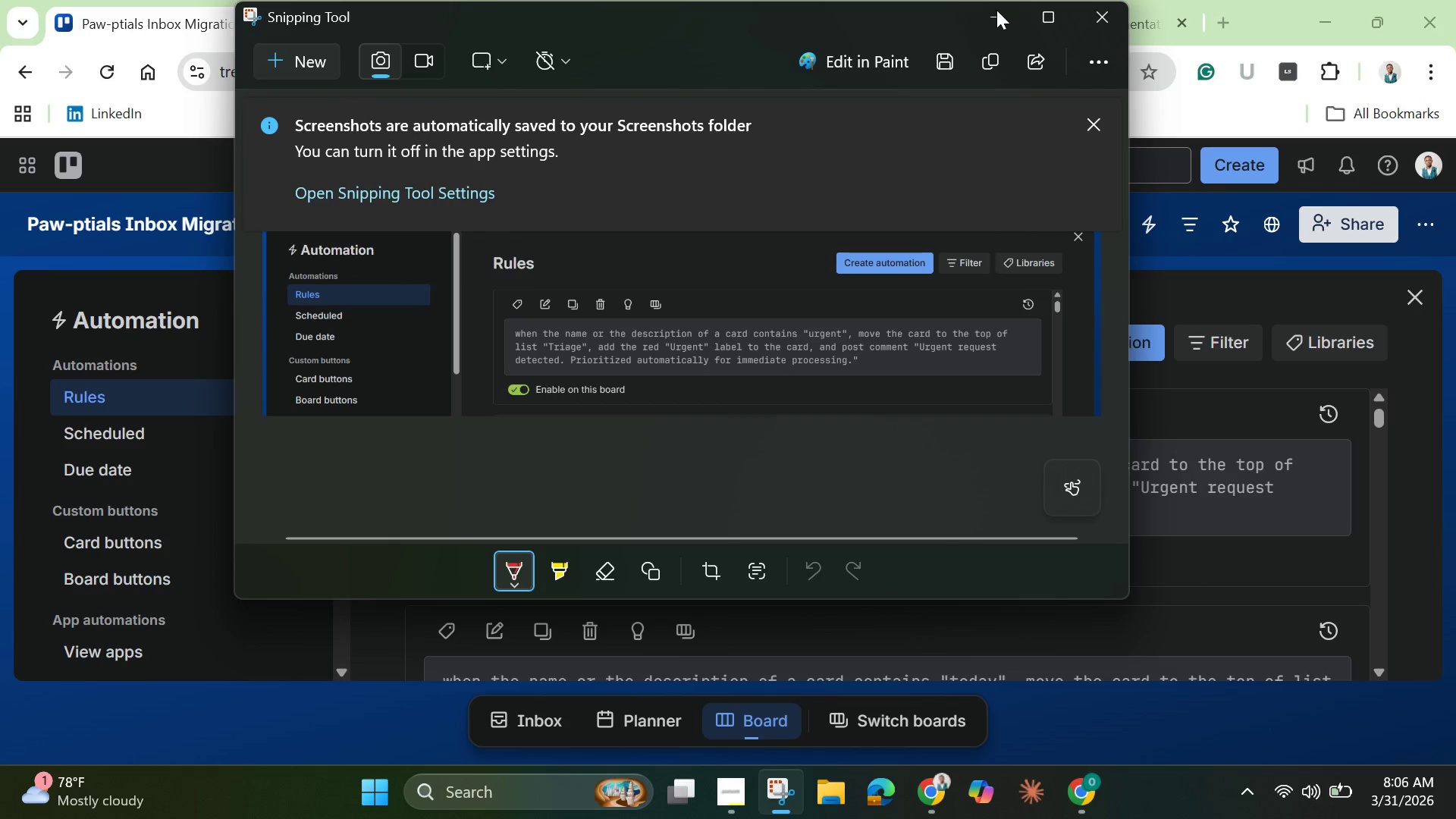 
left_click([995, 10])
 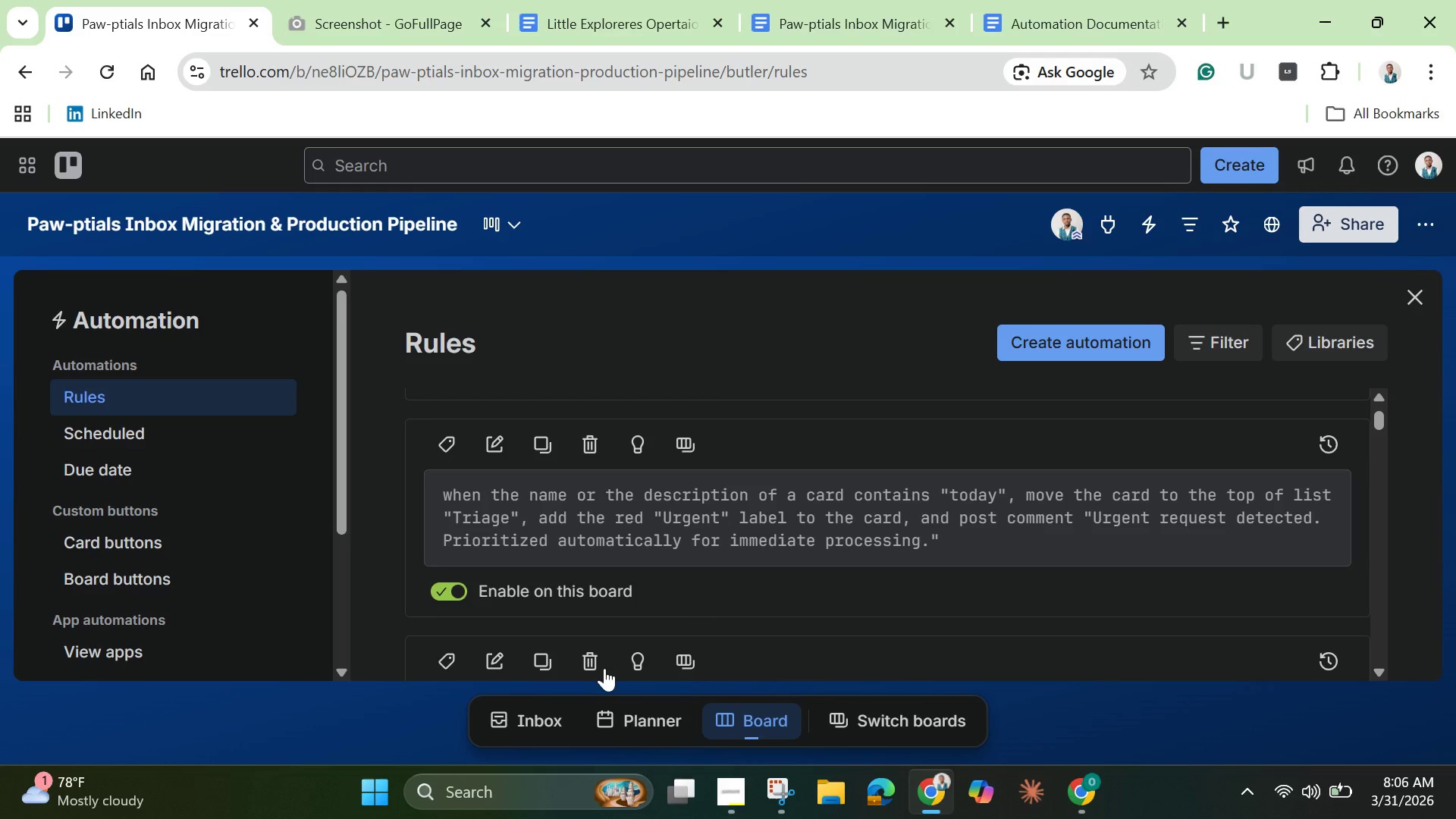 
wait(7.23)
 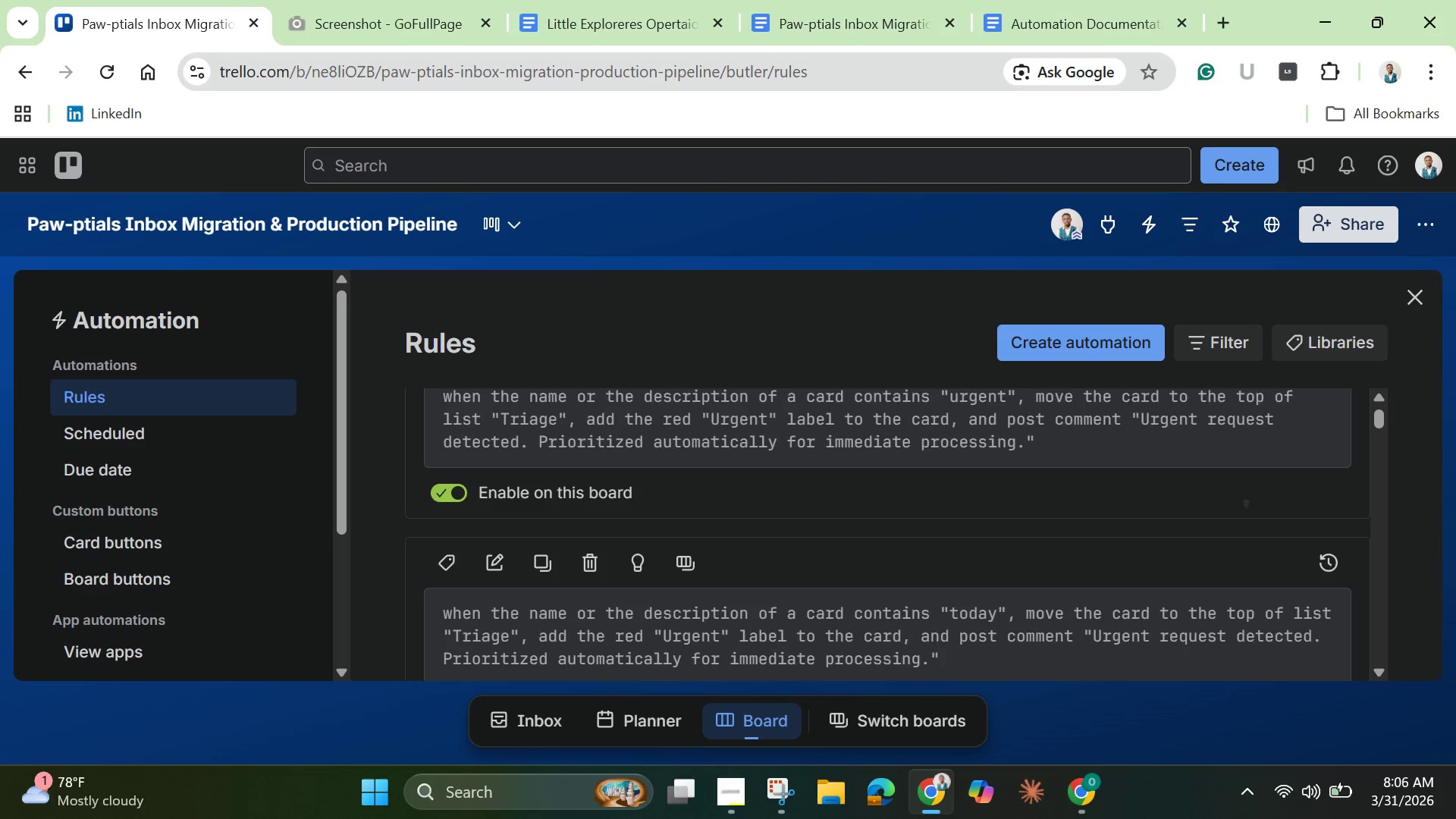 
left_click([773, 792])
 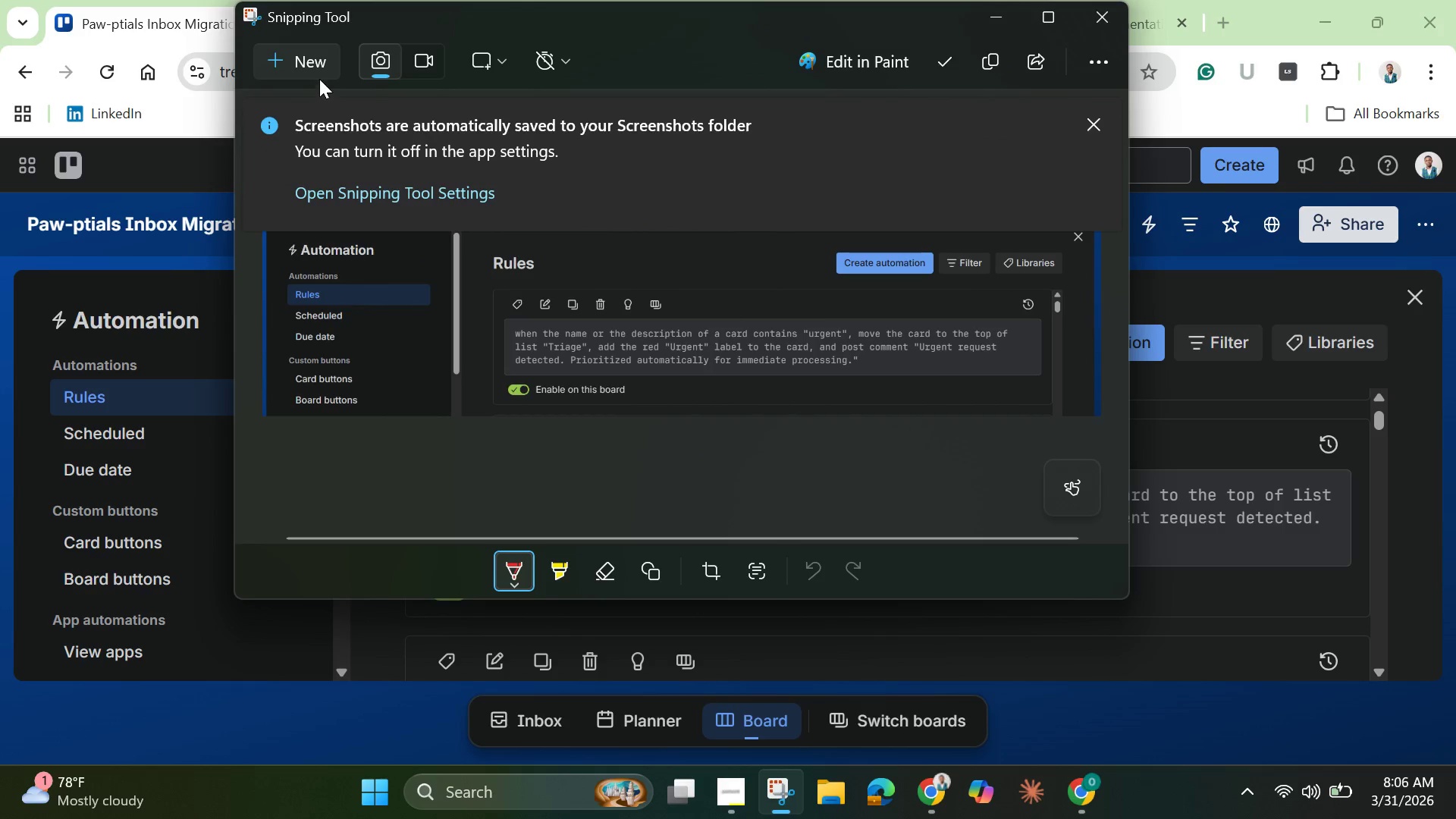 
left_click_drag(start_coordinate=[319, 73], to_coordinate=[313, 70])
 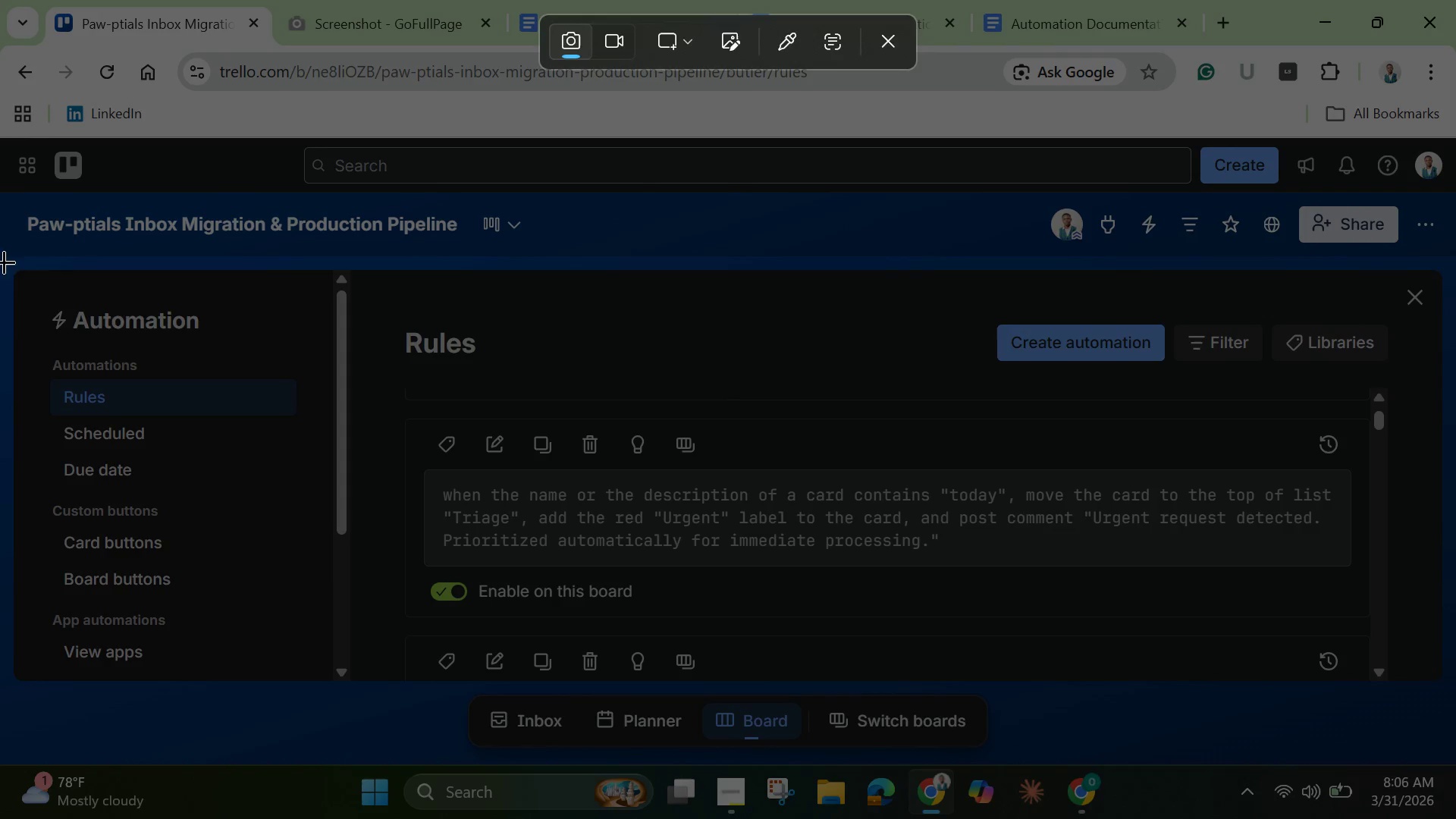 
left_click_drag(start_coordinate=[4, 262], to_coordinate=[1450, 714])
 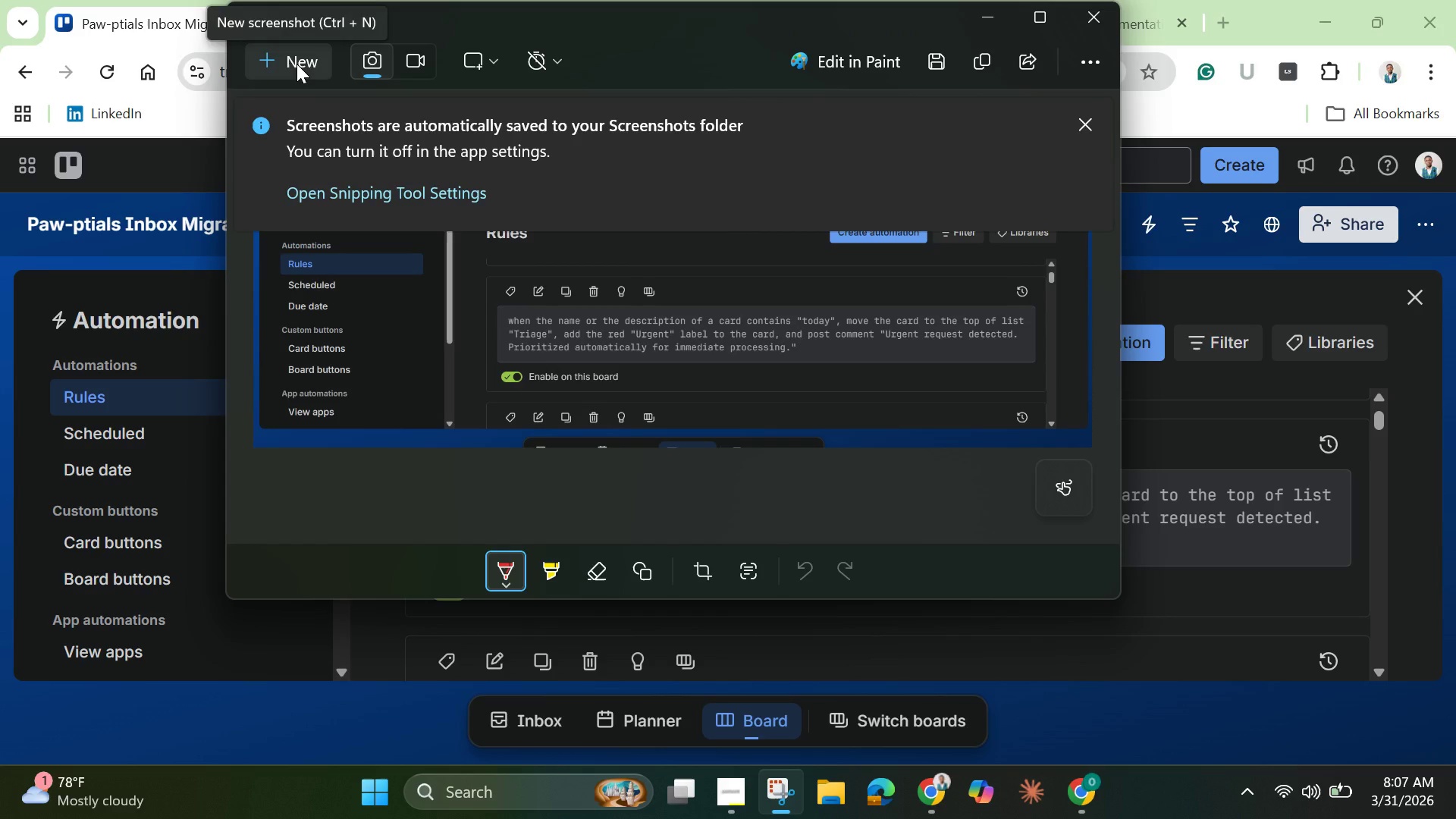 
wait(13.34)
 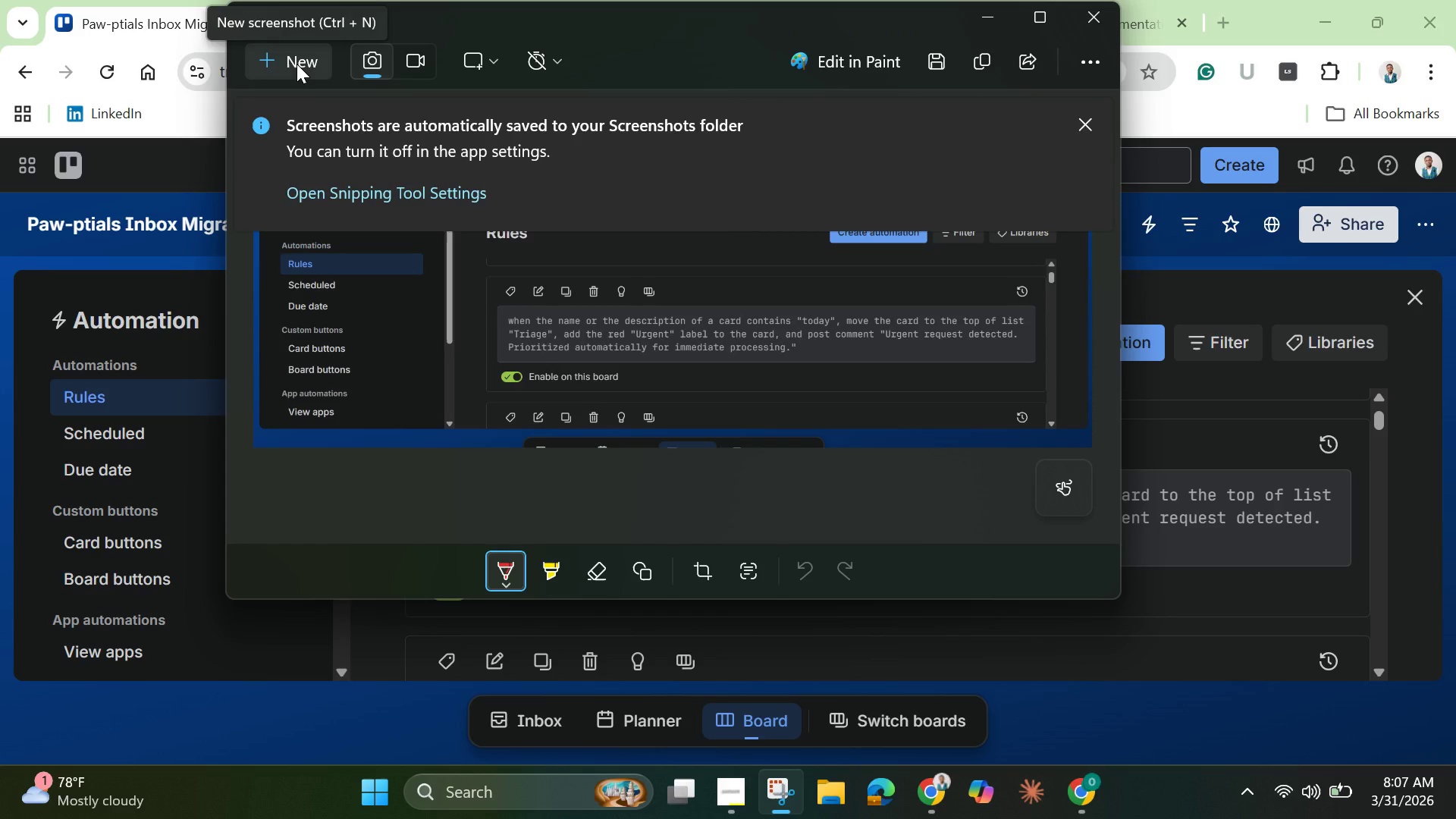 
left_click([930, 76])
 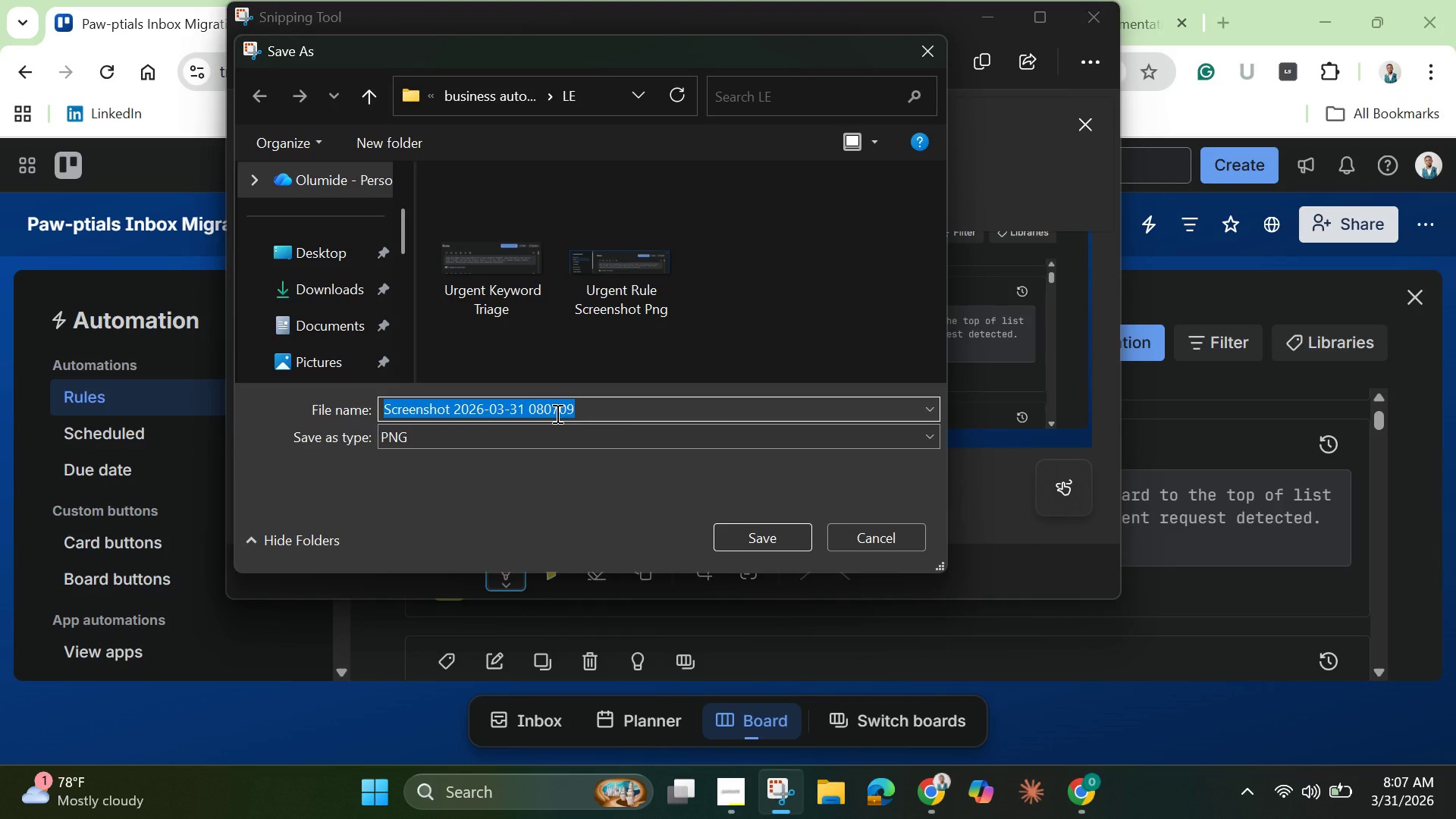 
key(Backspace)
type(Today Ruke Screenshot PNG)
 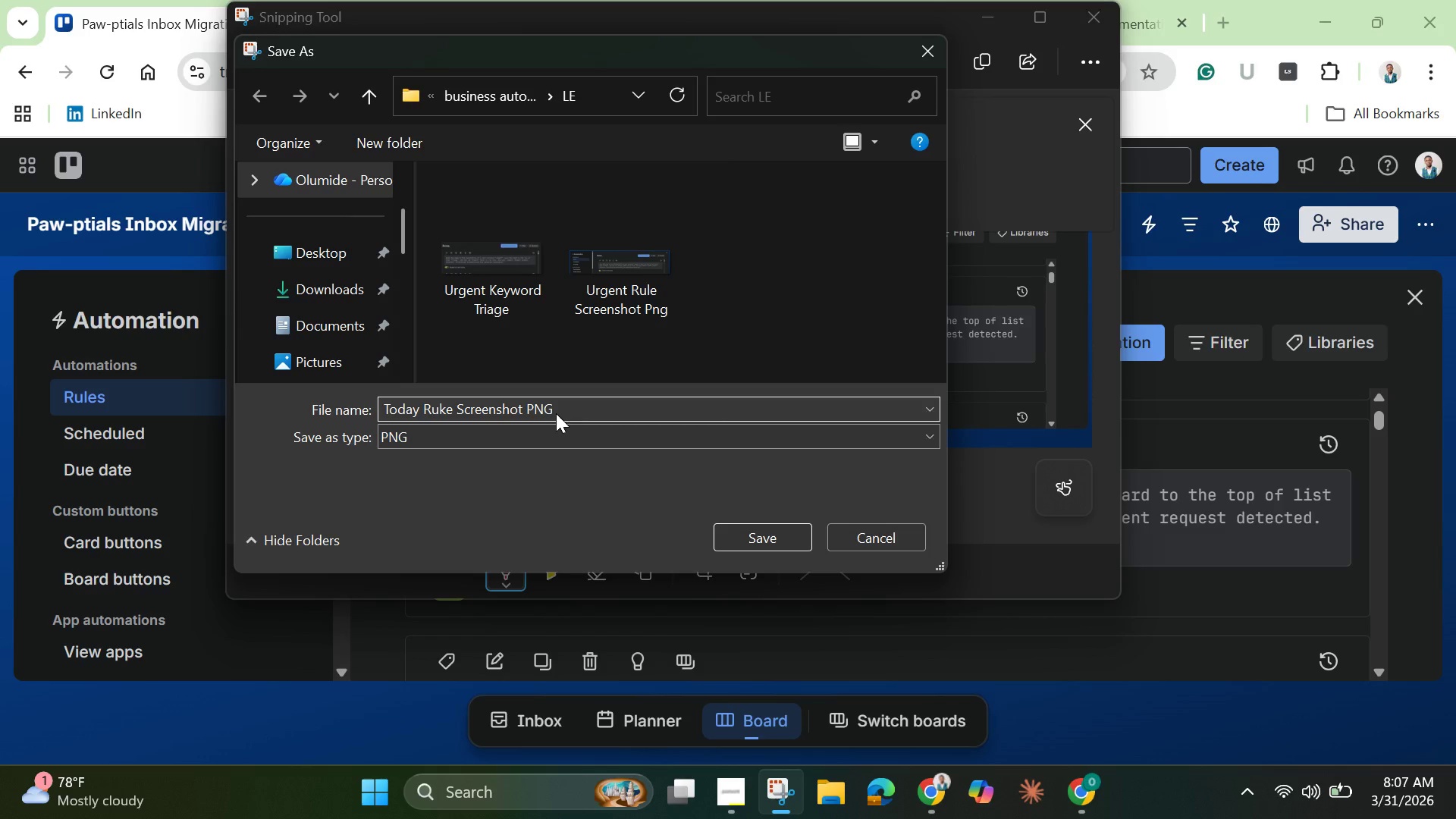 
key(Enter)
 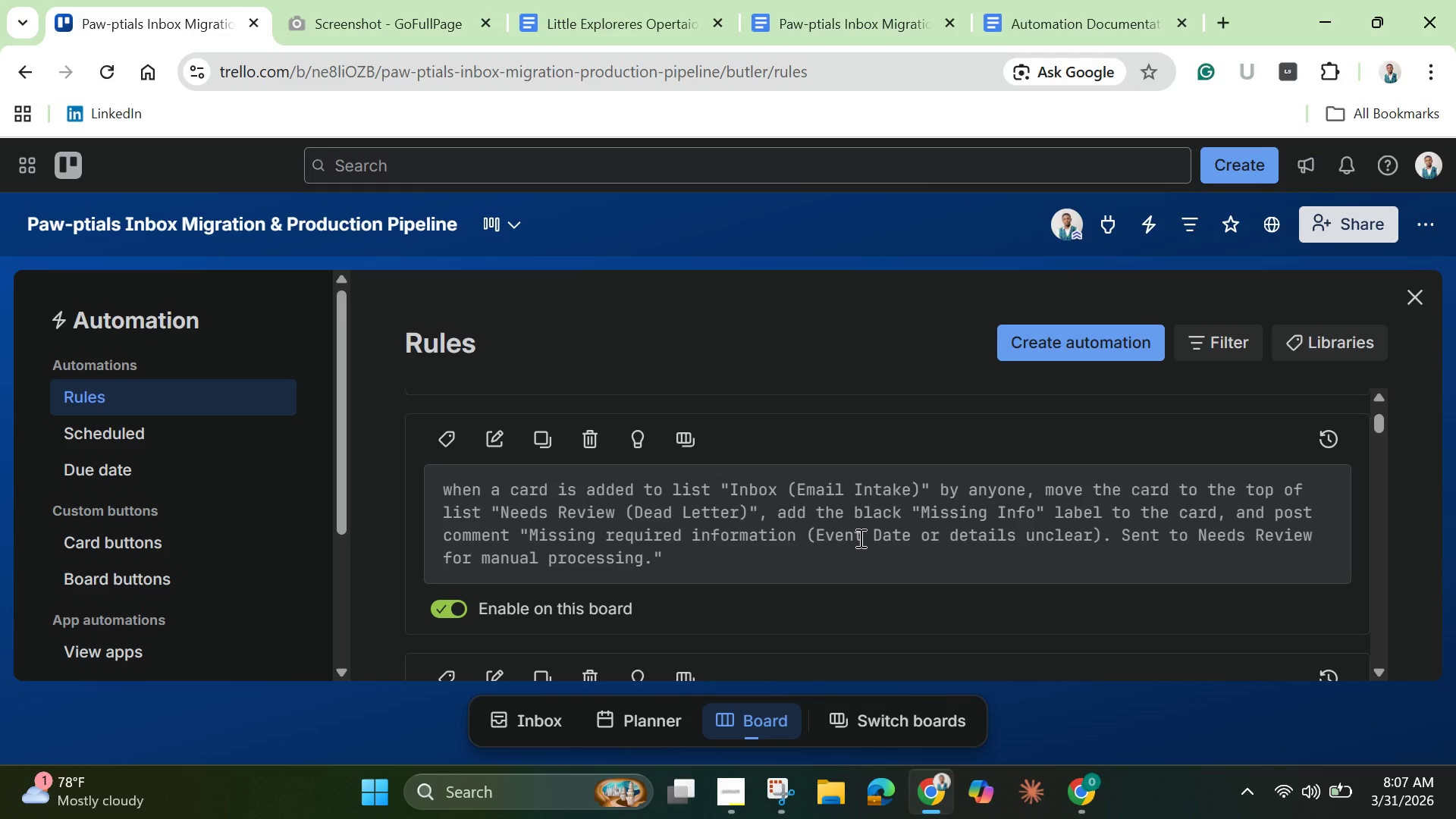 
wait(17.91)
 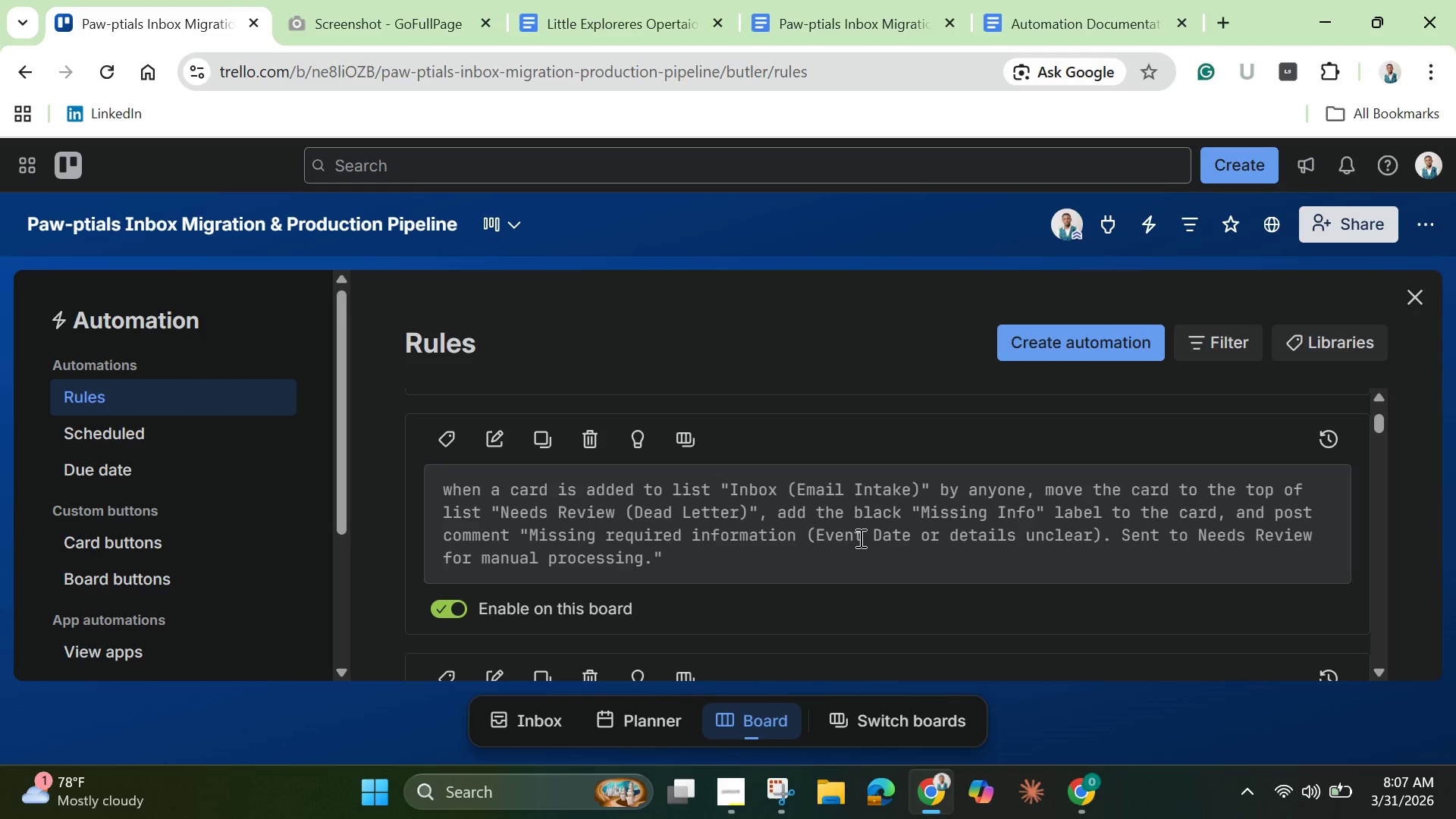 
left_click([777, 778])
 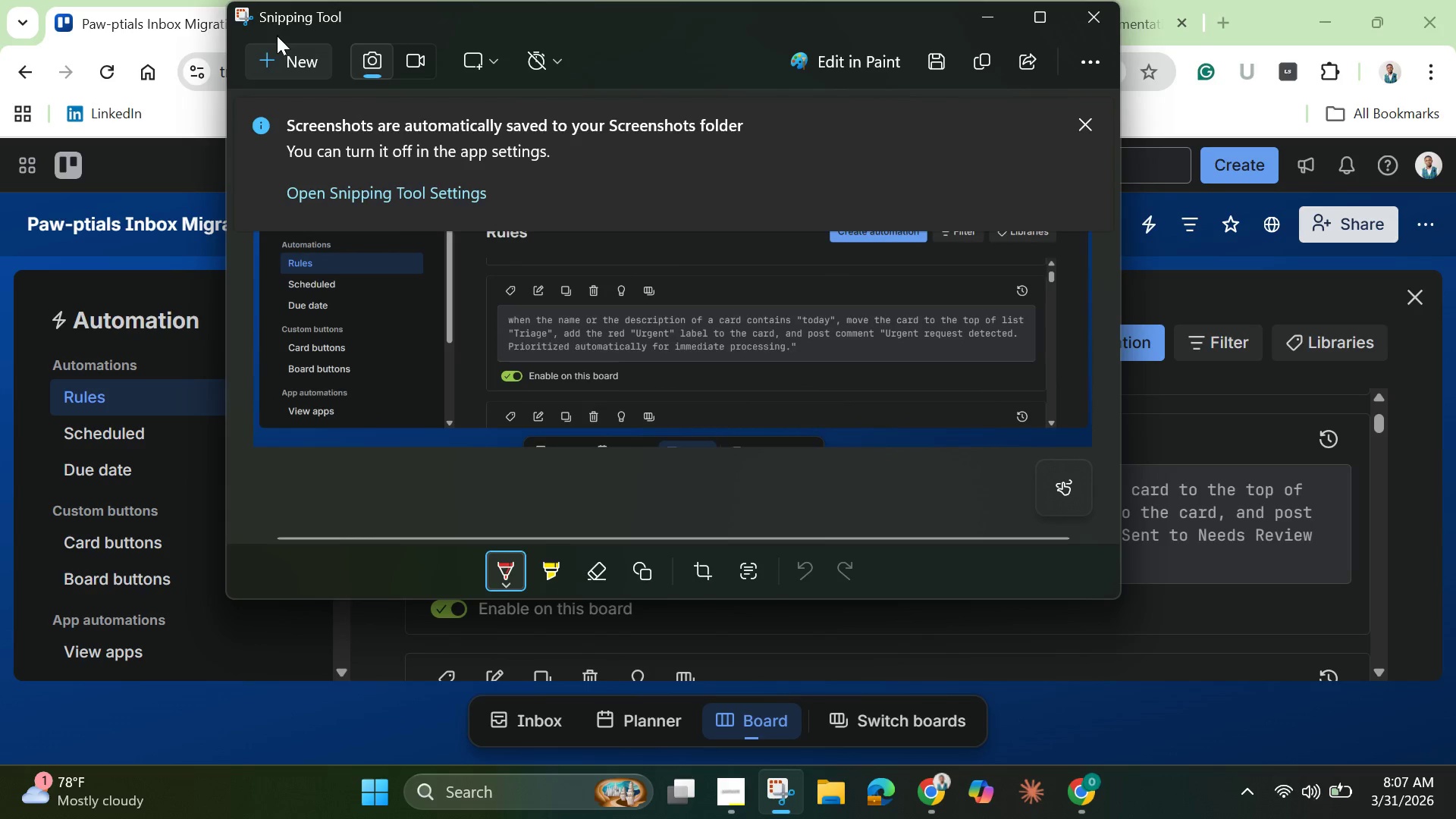 
left_click([282, 49])
 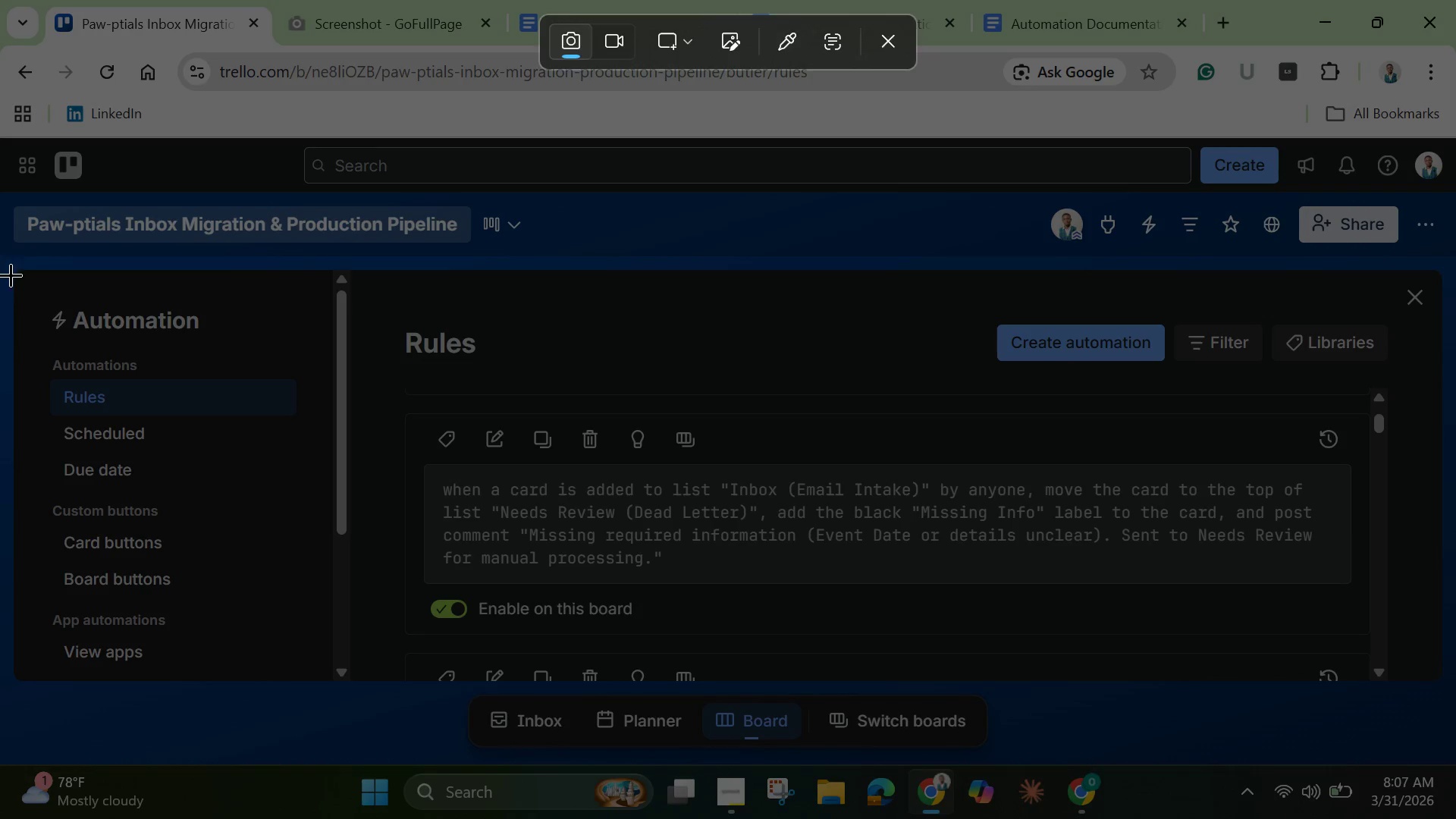 
left_click_drag(start_coordinate=[11, 275], to_coordinate=[1441, 679])
 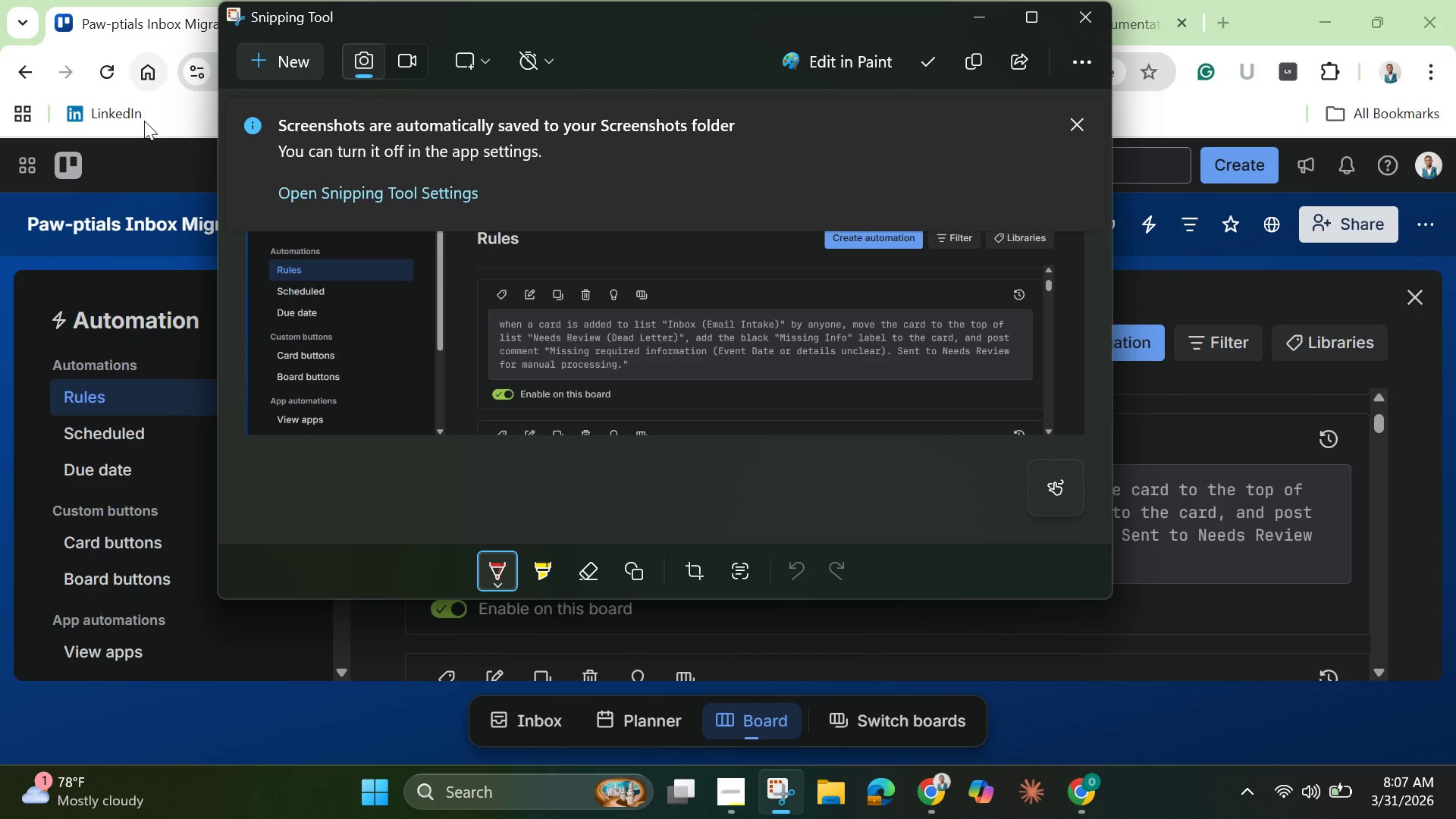 
mouse_move([305, 70])
 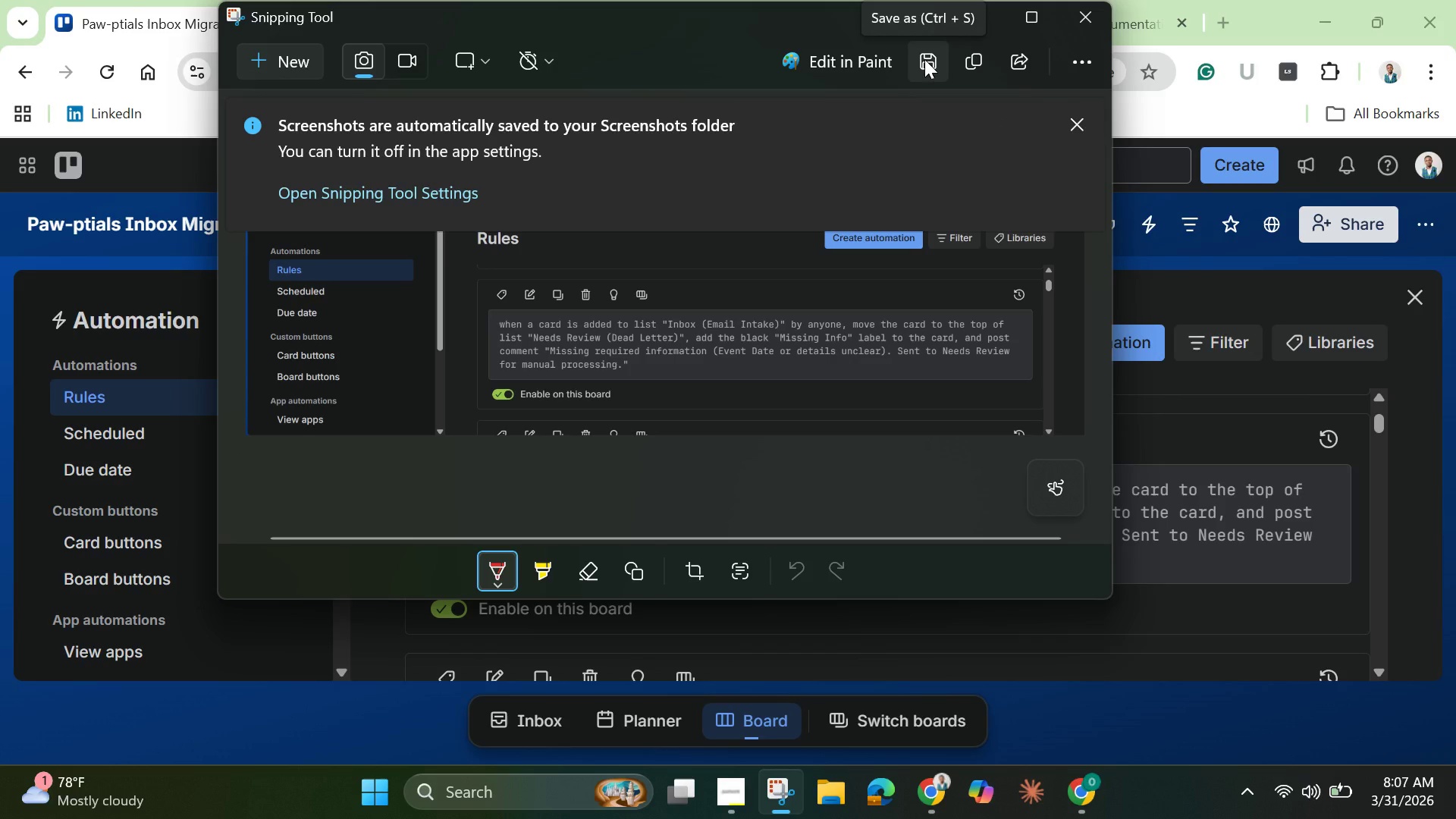 
left_click([924, 59])
 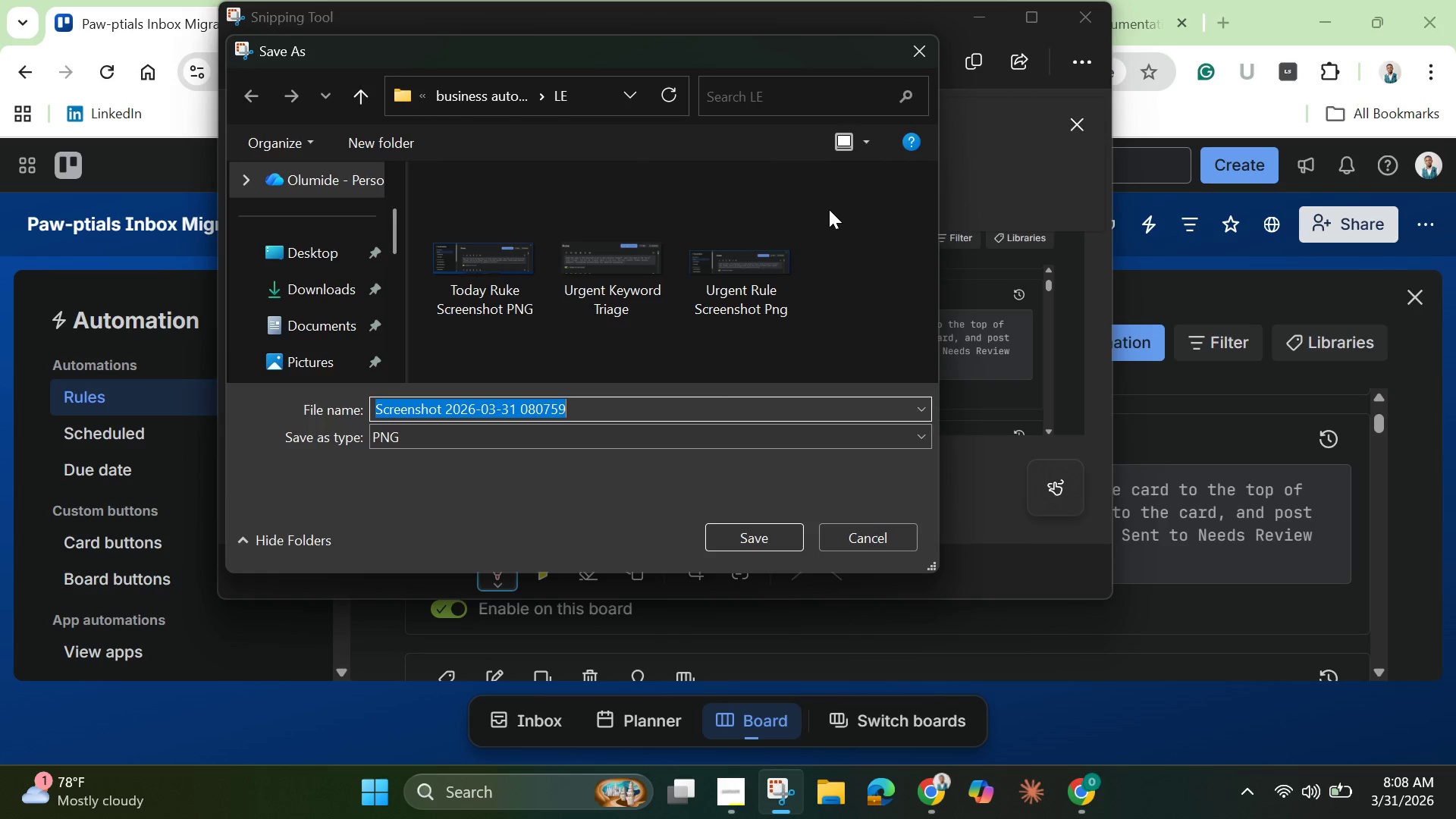 
key(Backspace)
type(Standard Rule Screenshot PNG)
 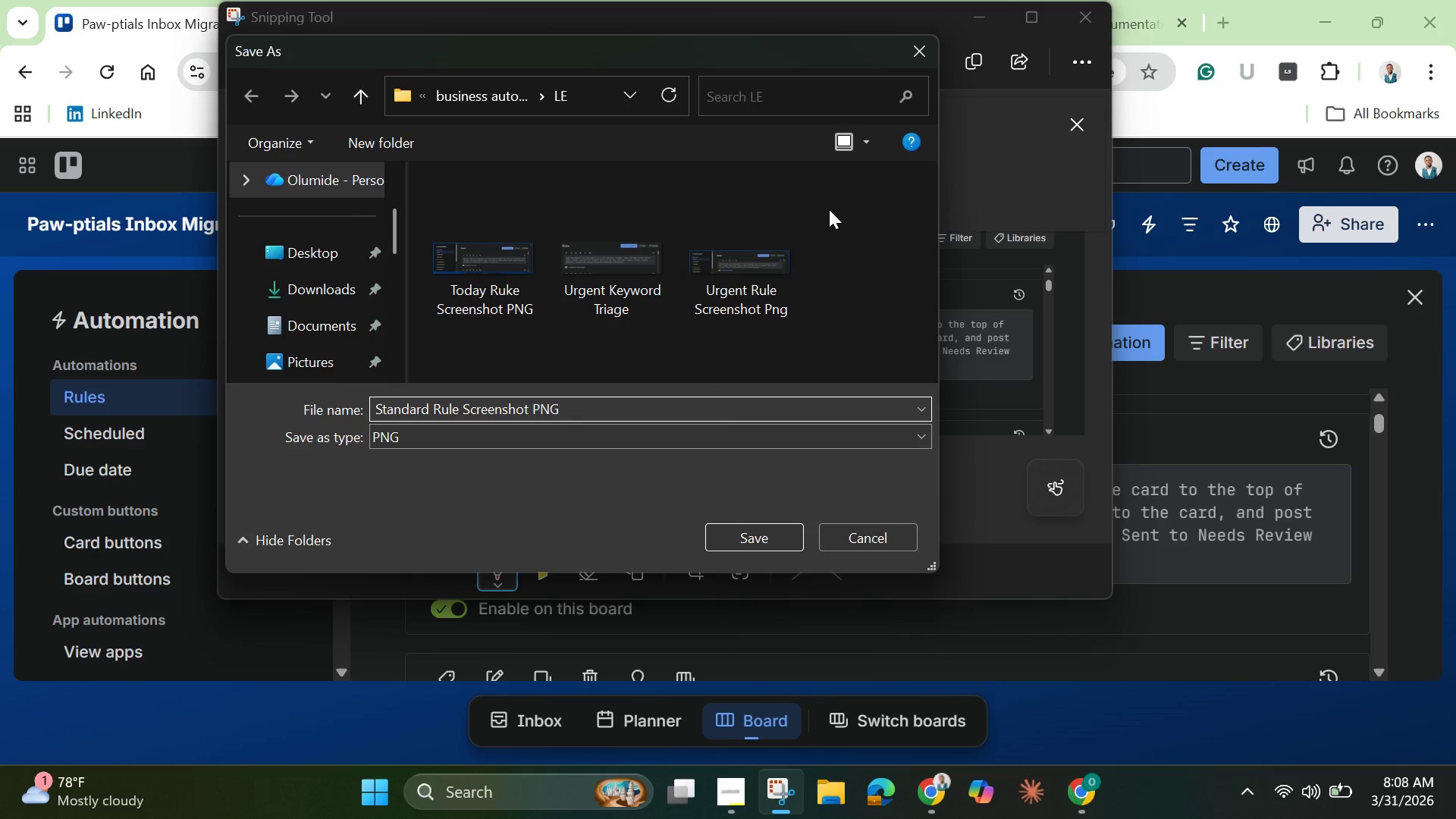 
key(Enter)
 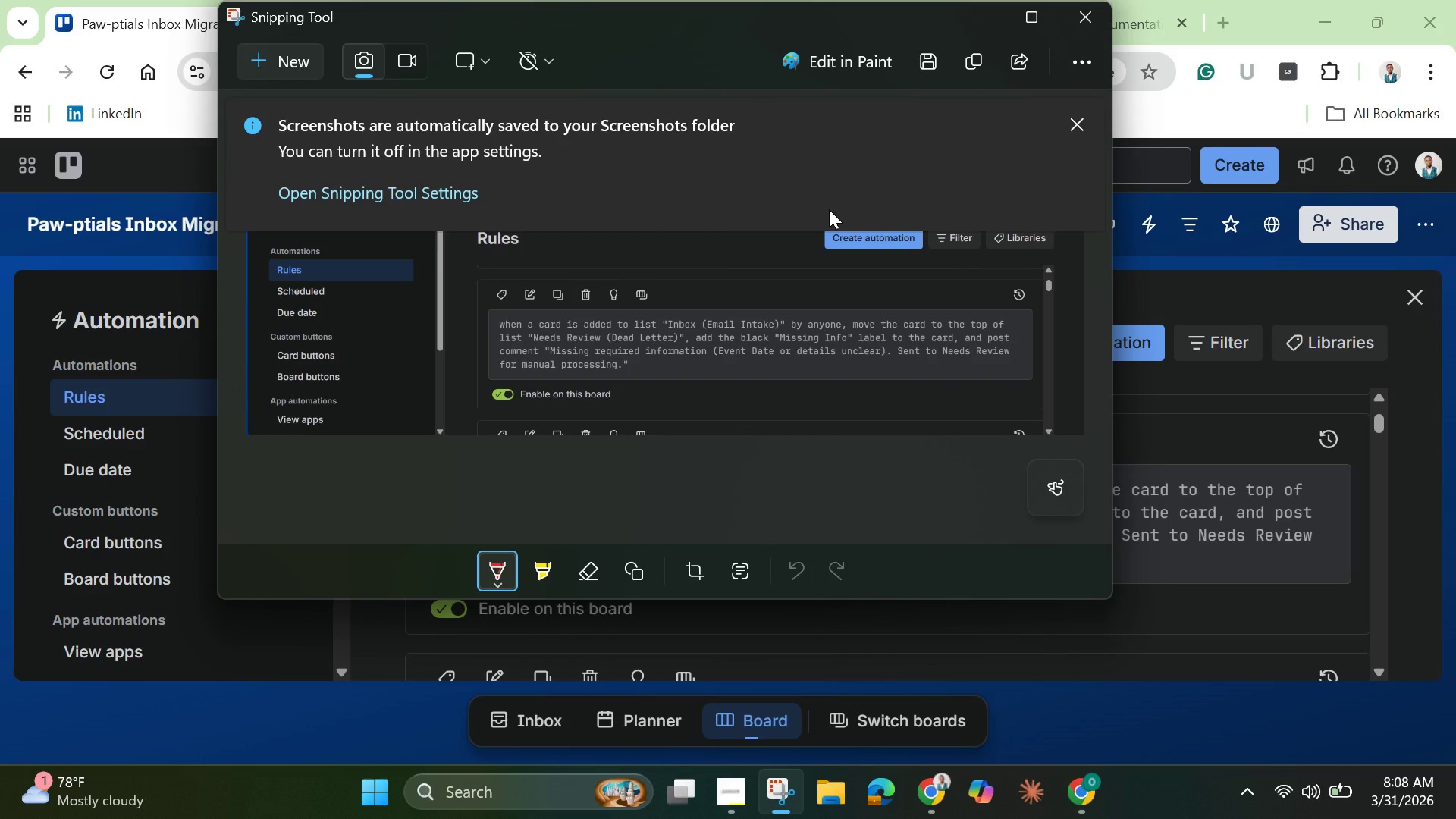 
wait(8.81)
 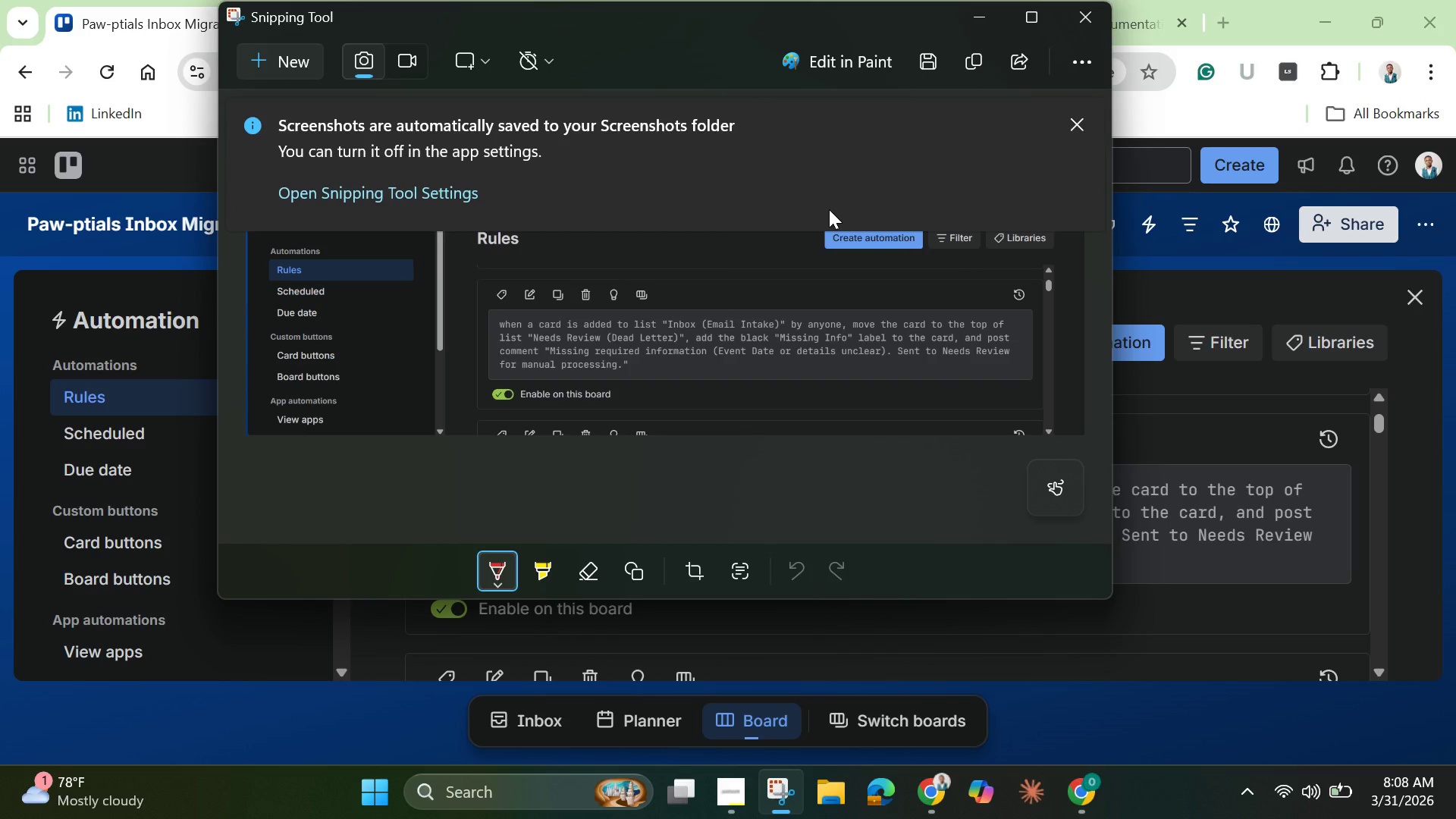 
left_click([988, 23])
 